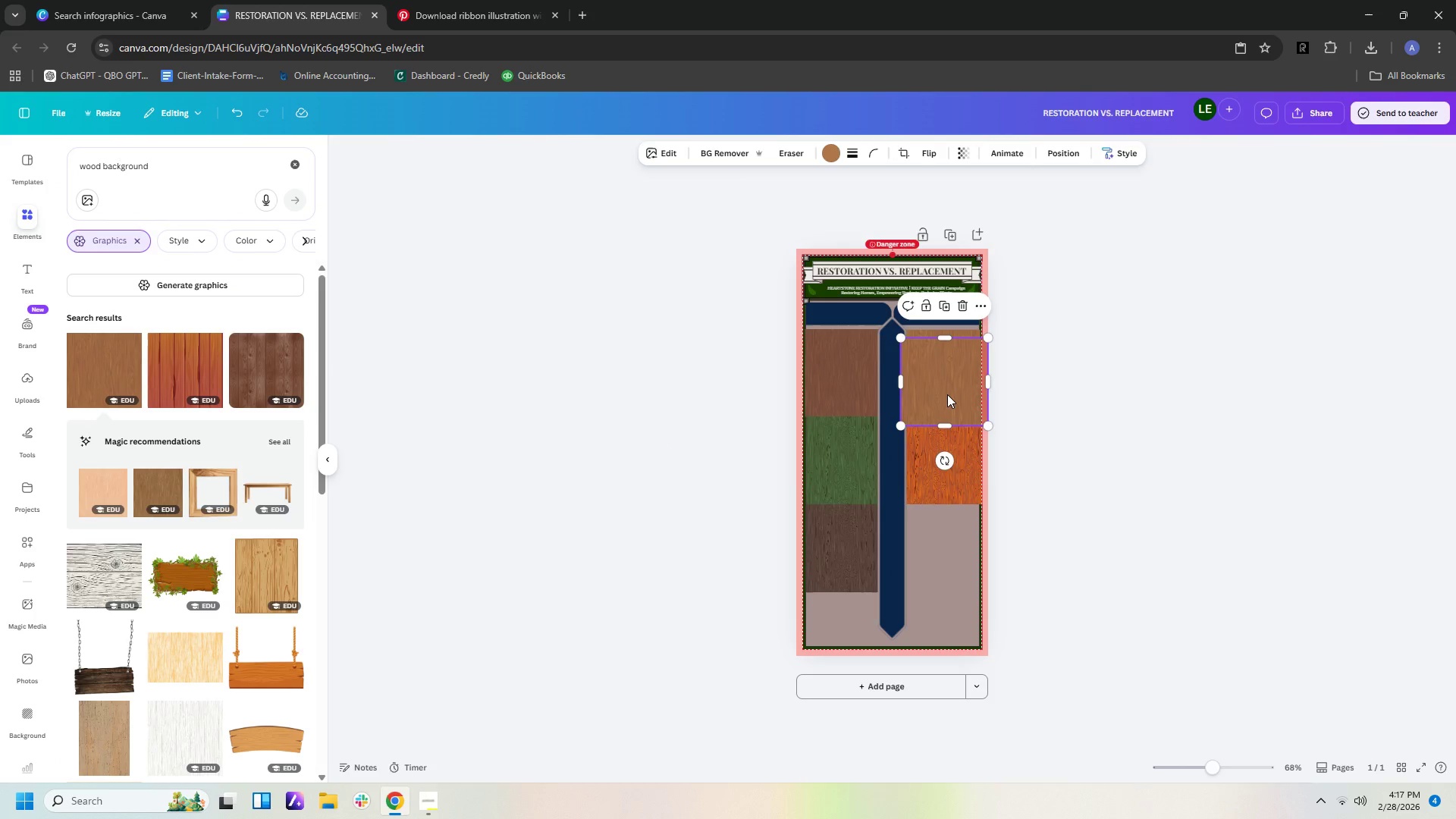 
left_click_drag(start_coordinate=[947, 394], to_coordinate=[941, 560])
 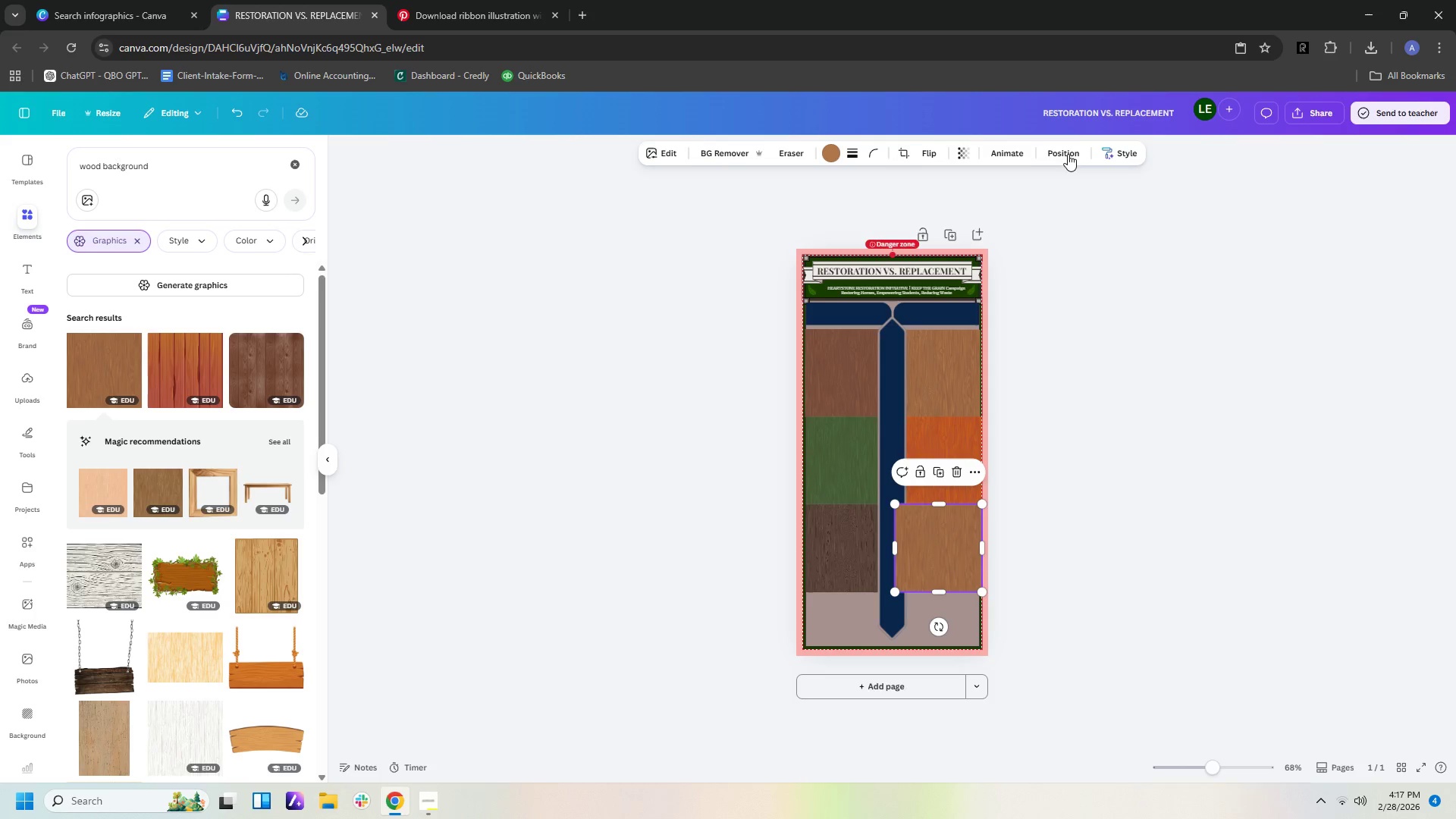 
left_click([1073, 161])
 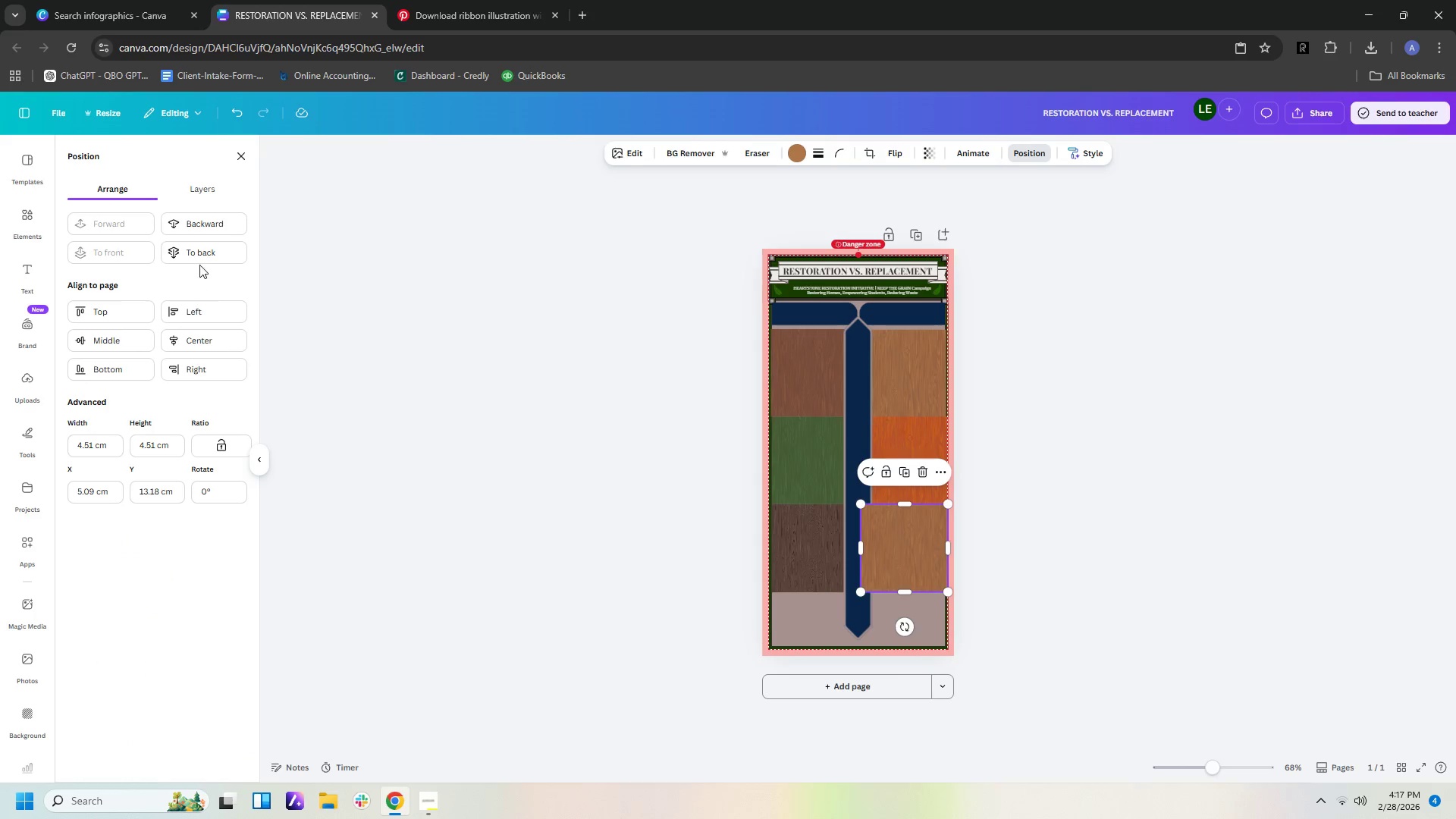 
left_click([194, 223])
 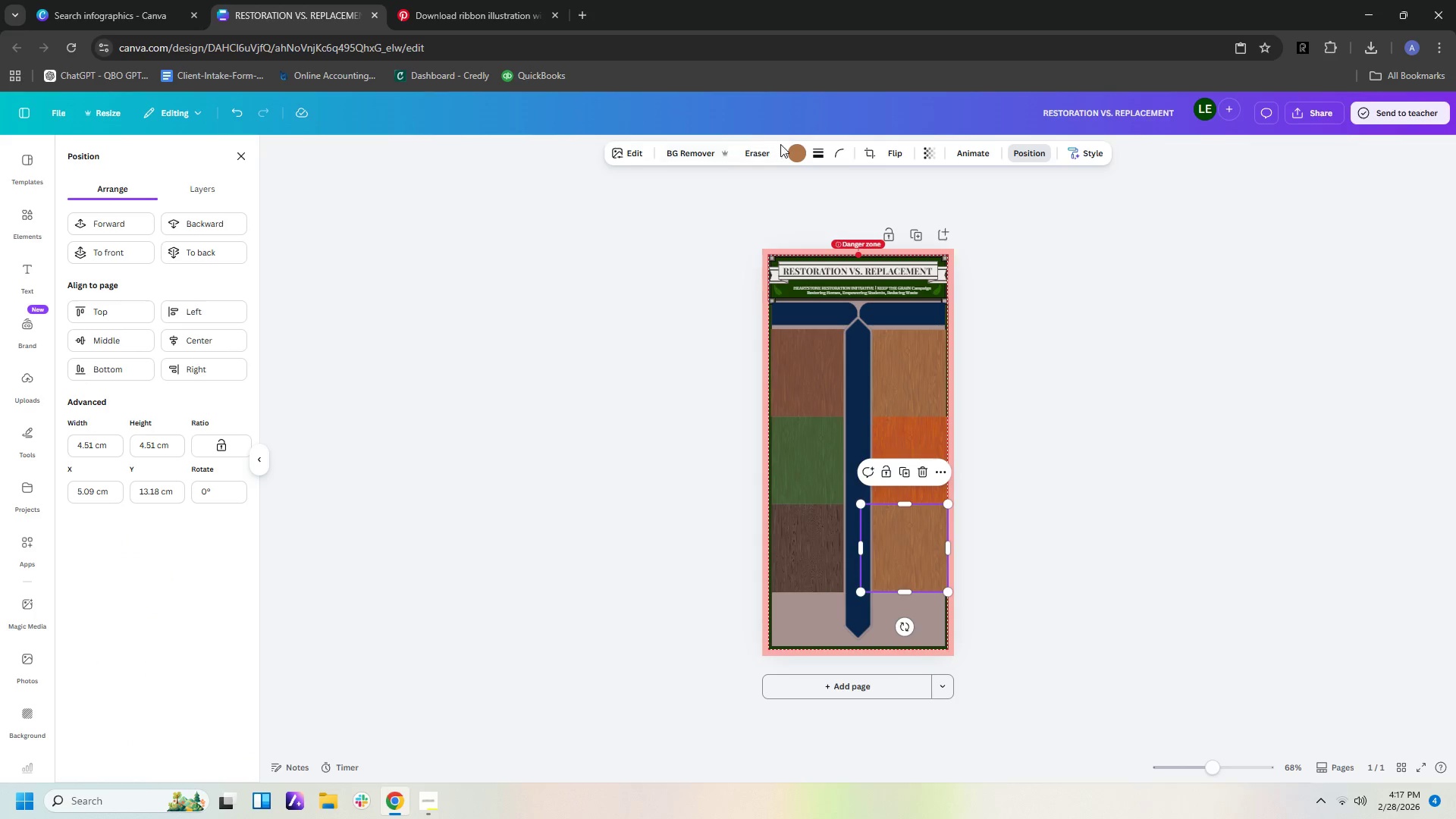 
left_click([793, 152])
 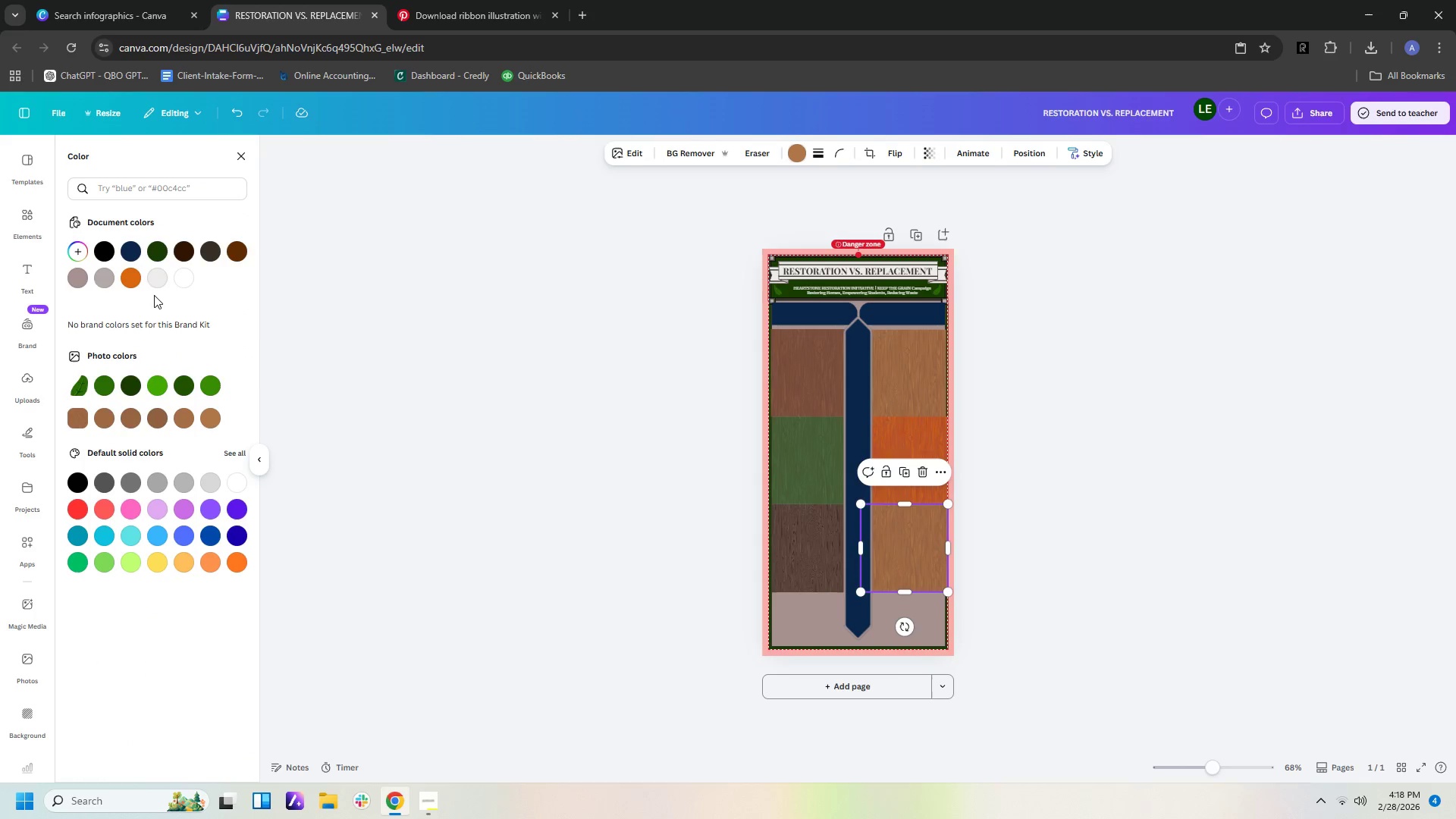 
left_click([156, 281])
 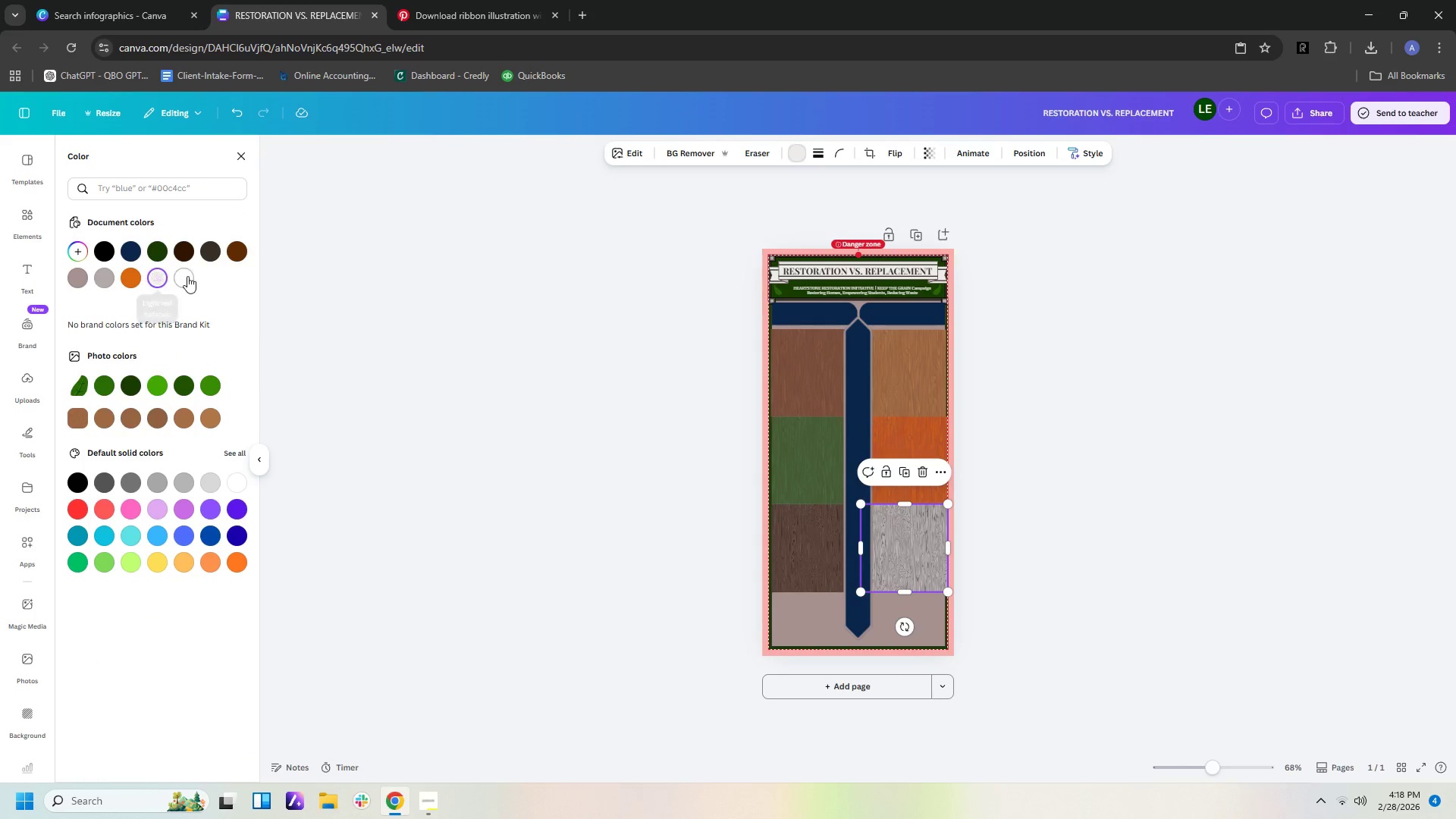 
left_click([191, 276])
 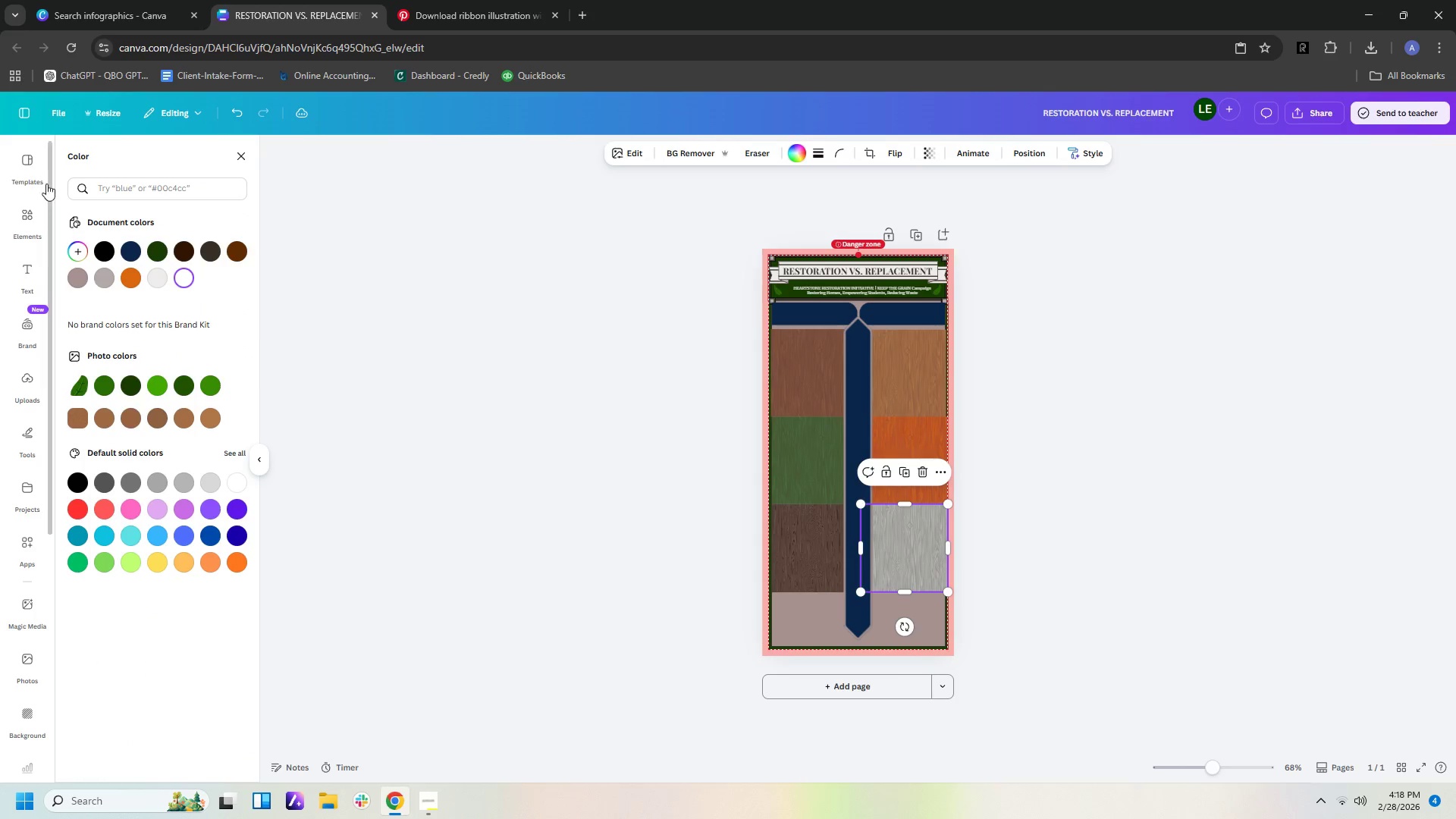 
left_click([84, 256])
 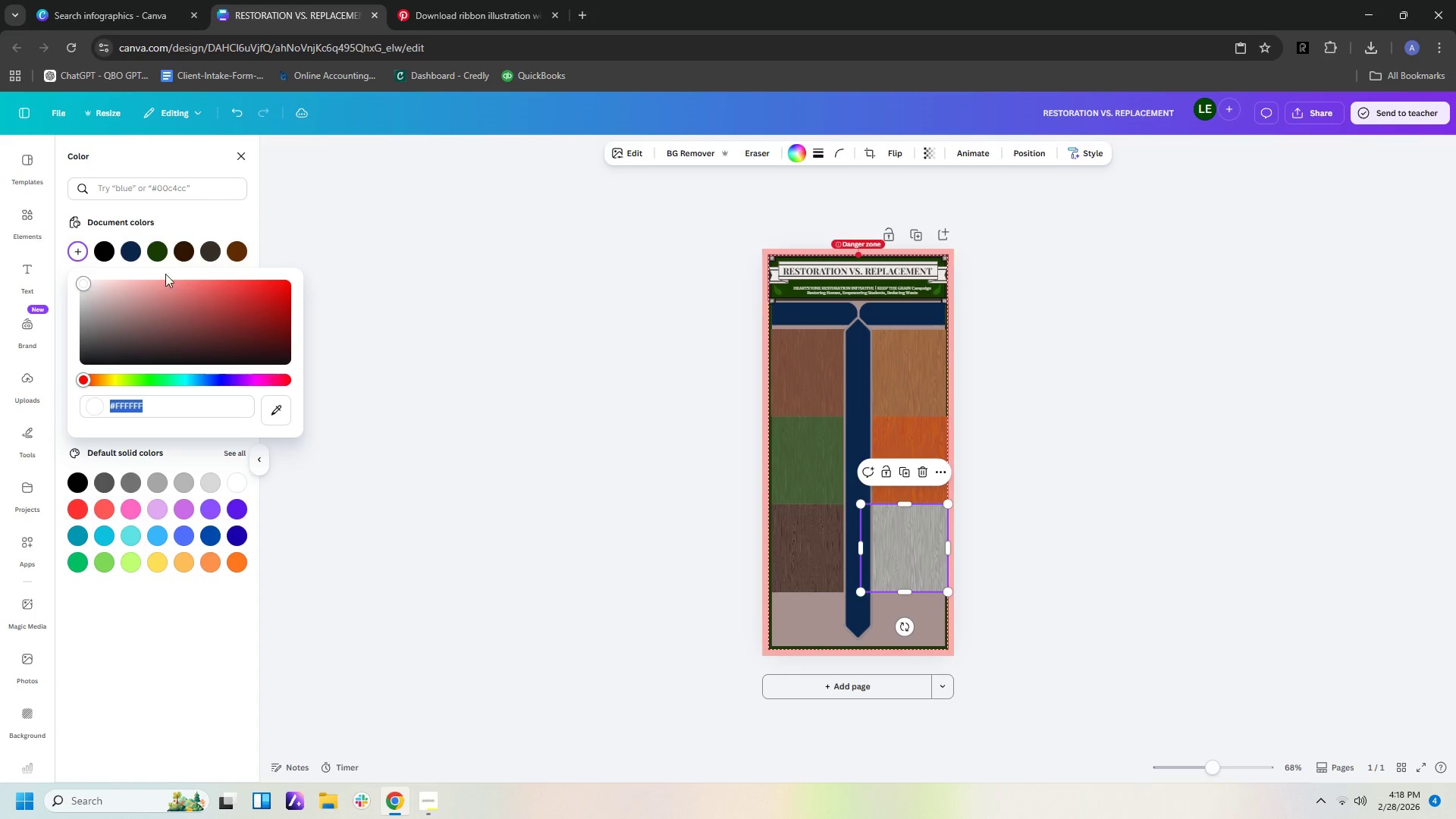 
left_click([362, 257])
 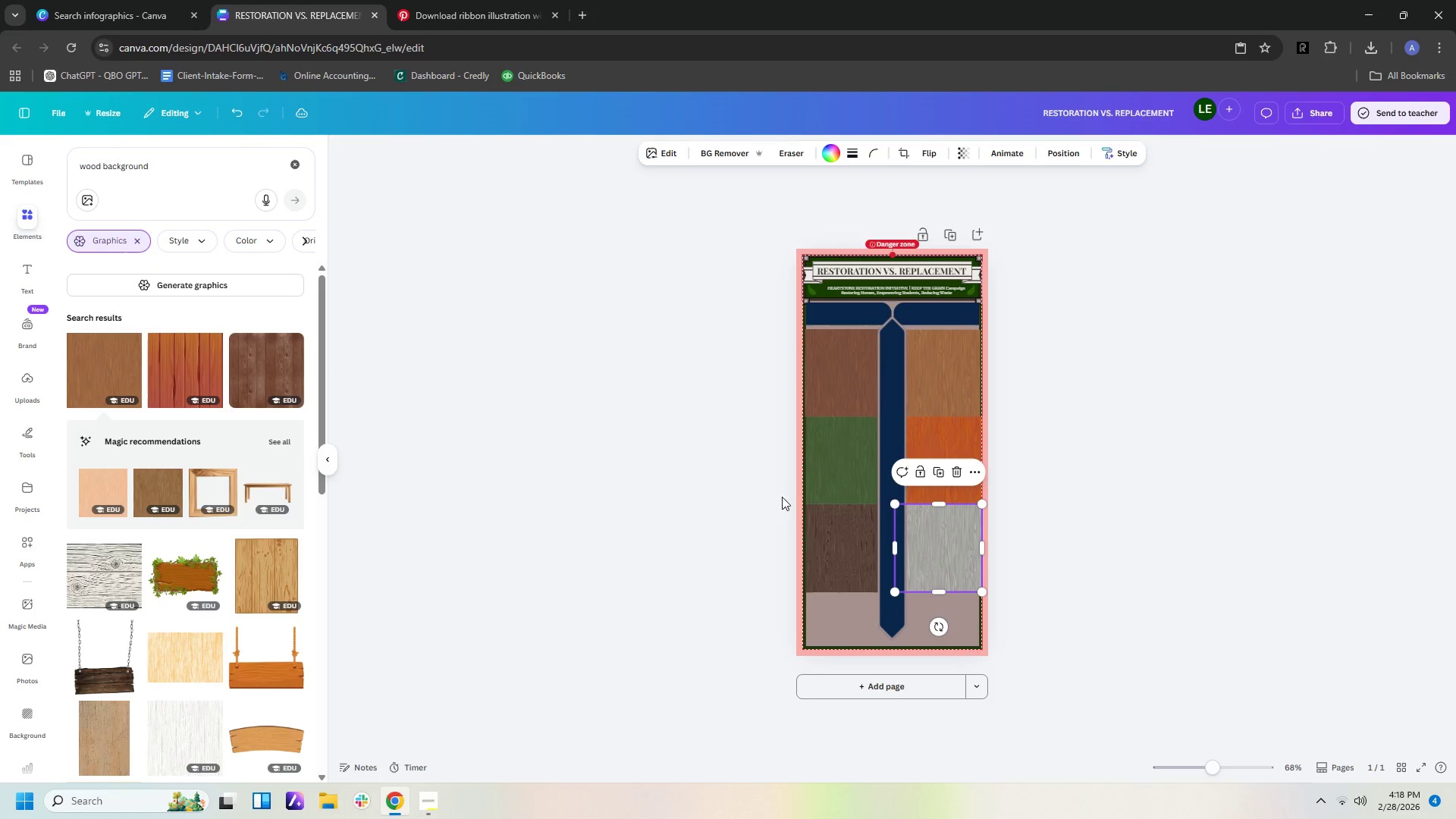 
left_click([918, 543])
 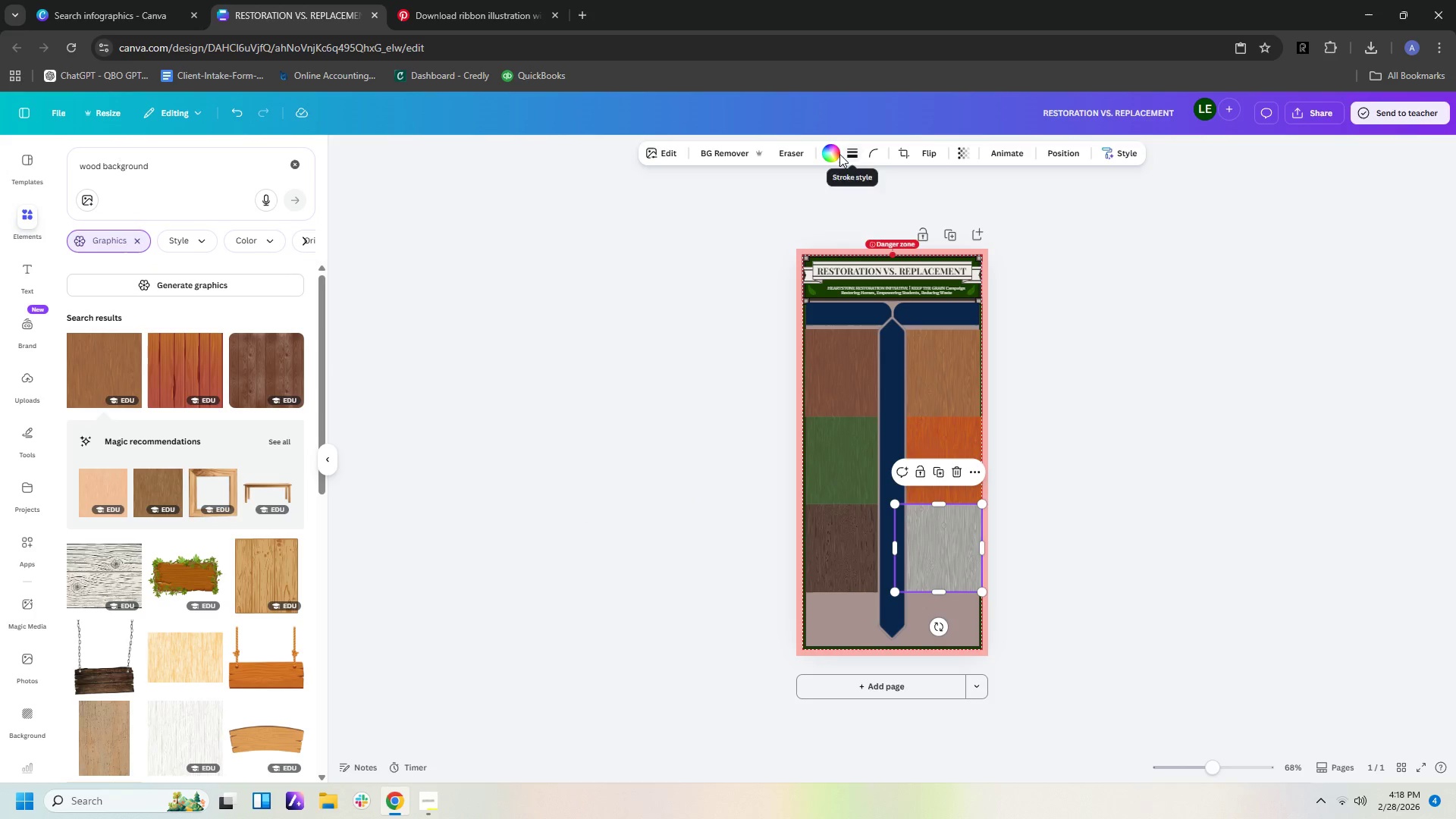 
left_click([837, 154])
 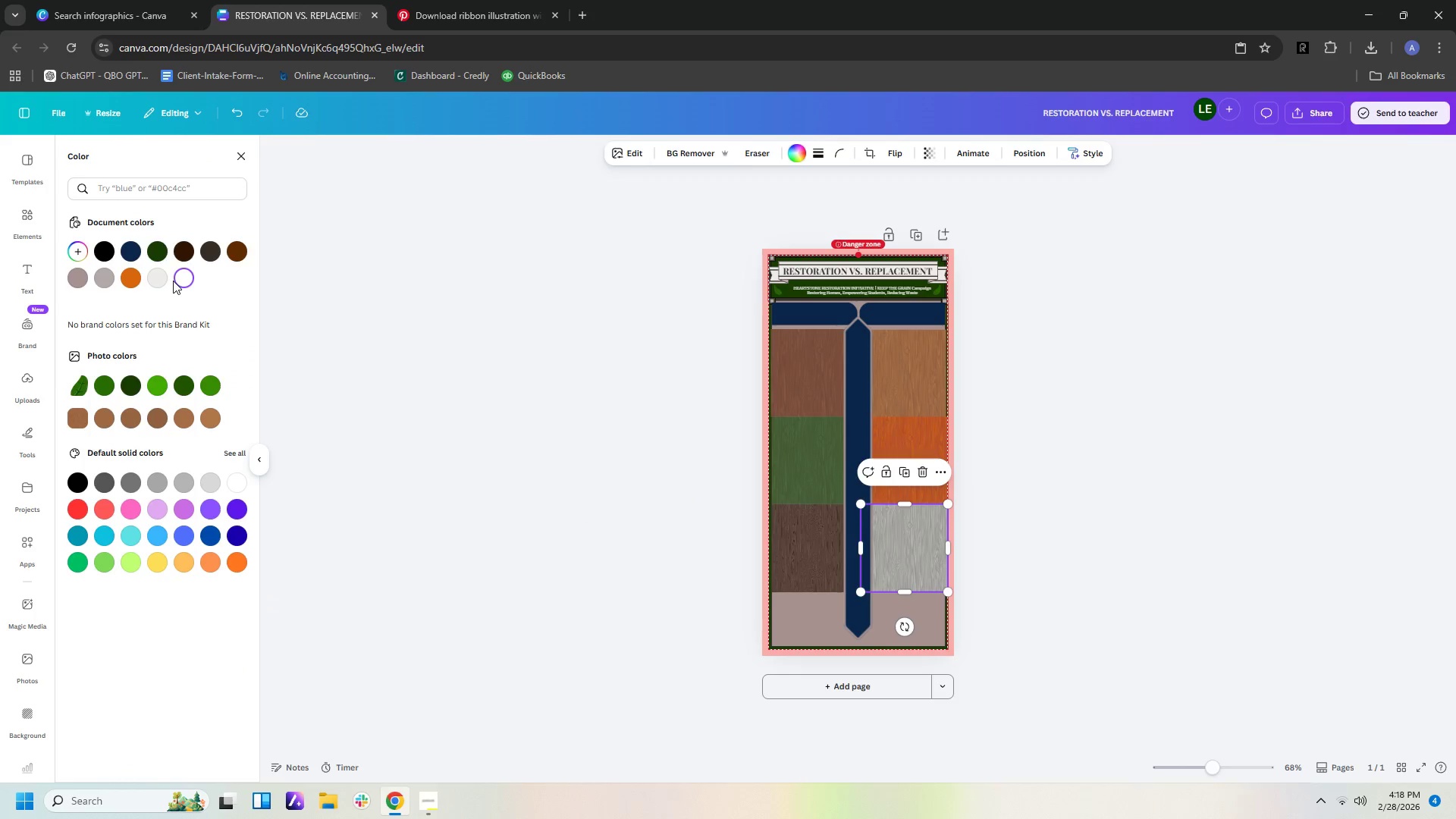 
left_click([124, 277])
 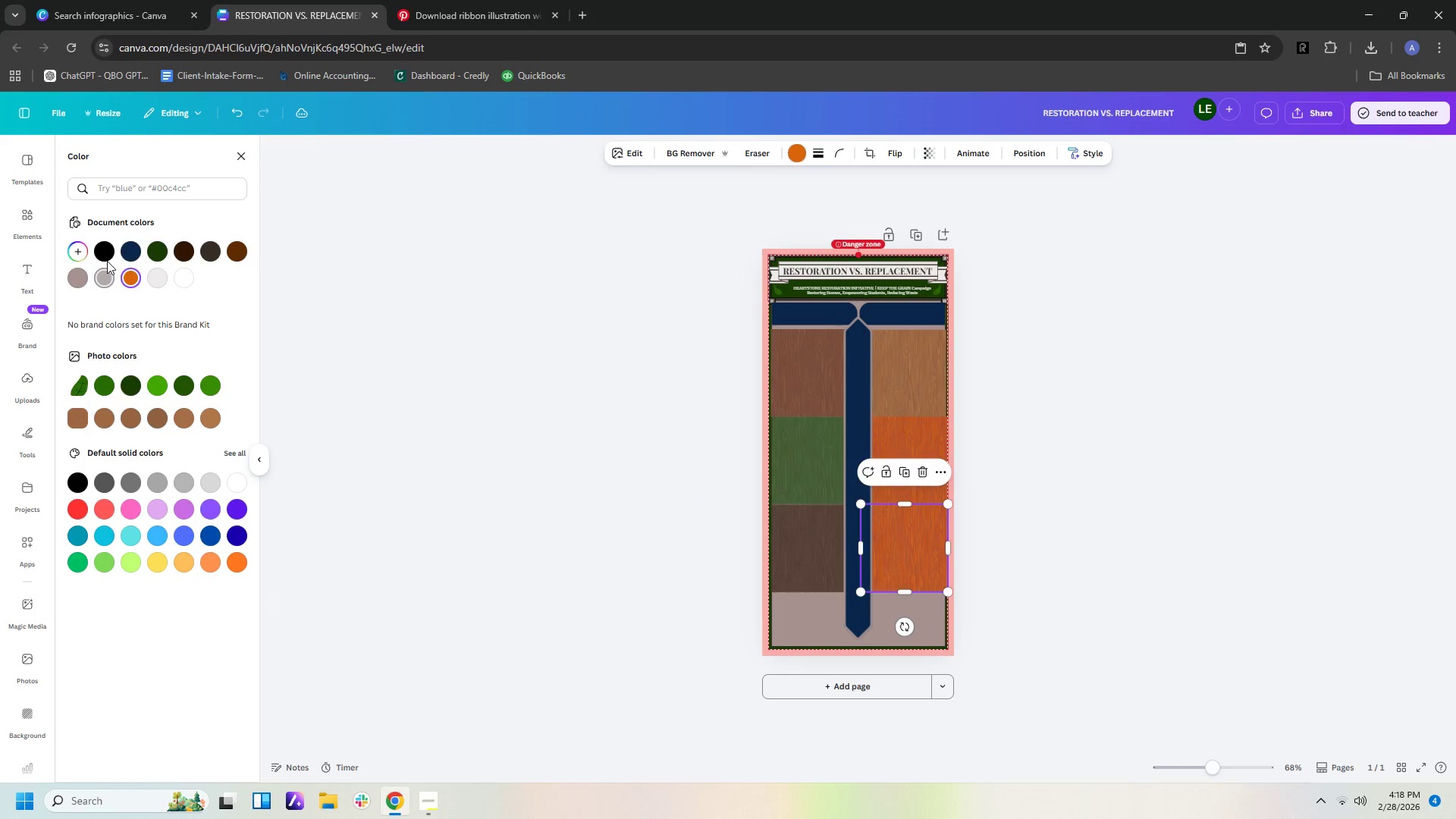 
left_click([72, 249])
 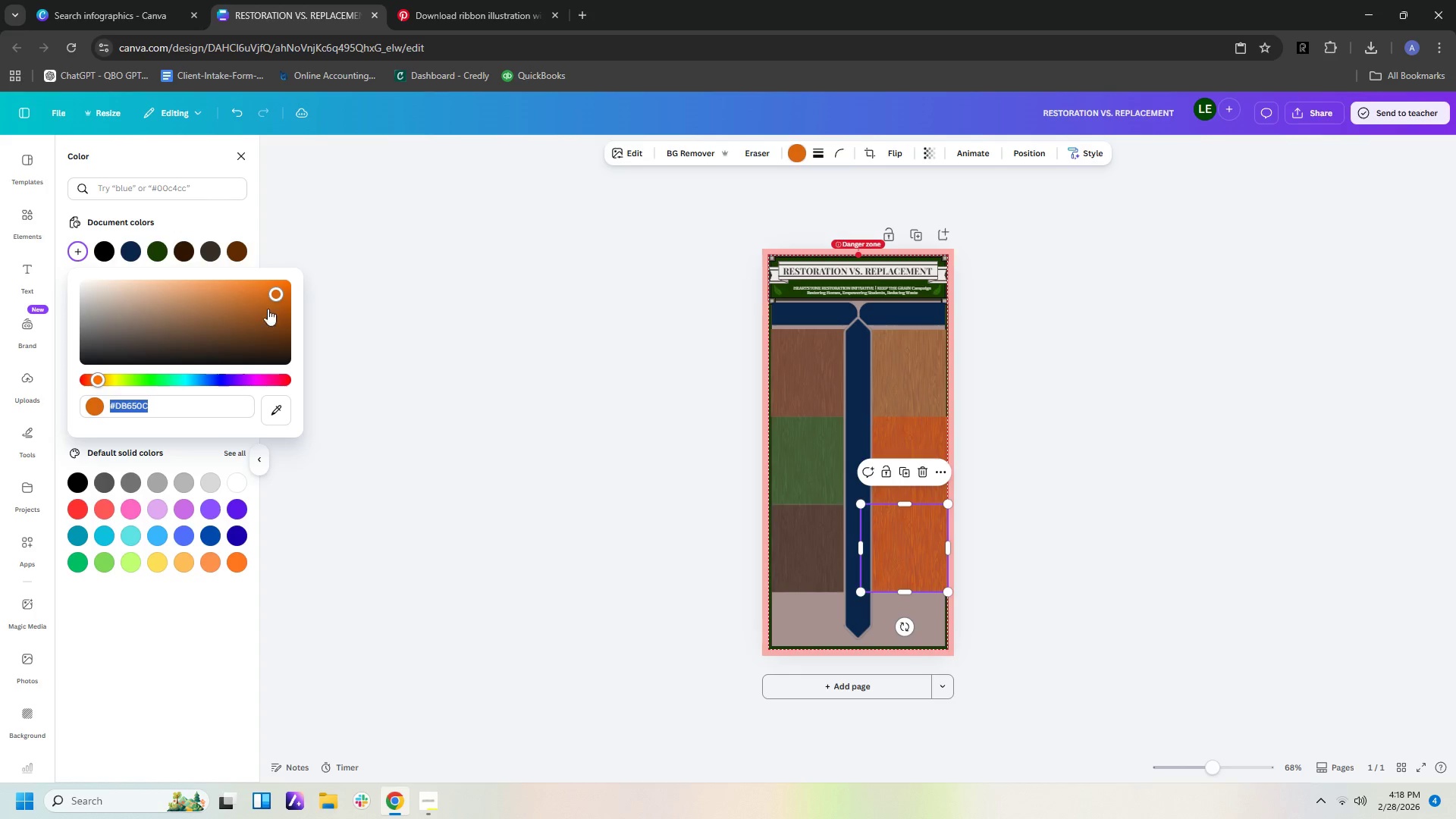 
left_click([228, 318])
 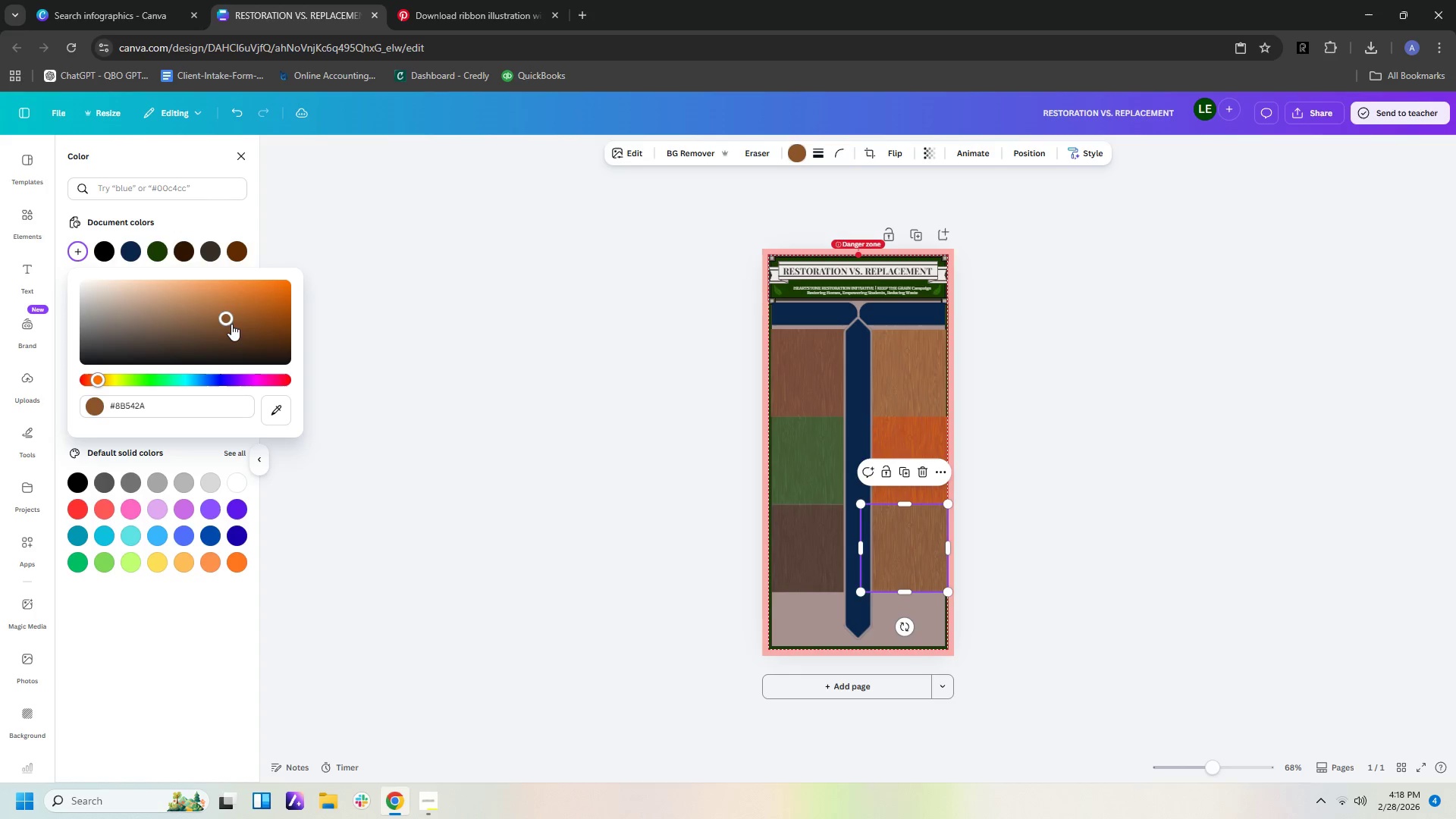 
left_click([236, 328])
 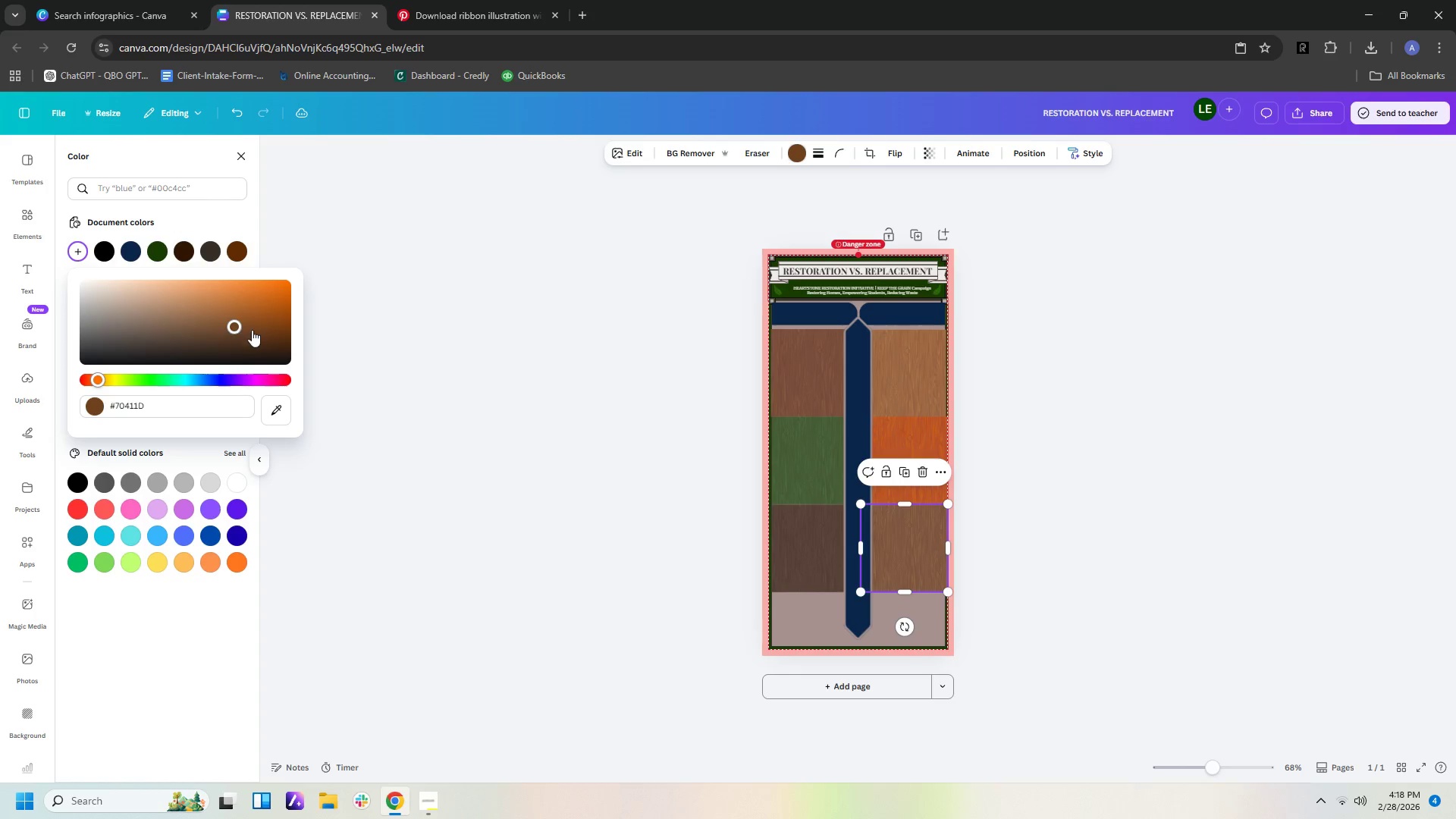 
left_click([259, 333])
 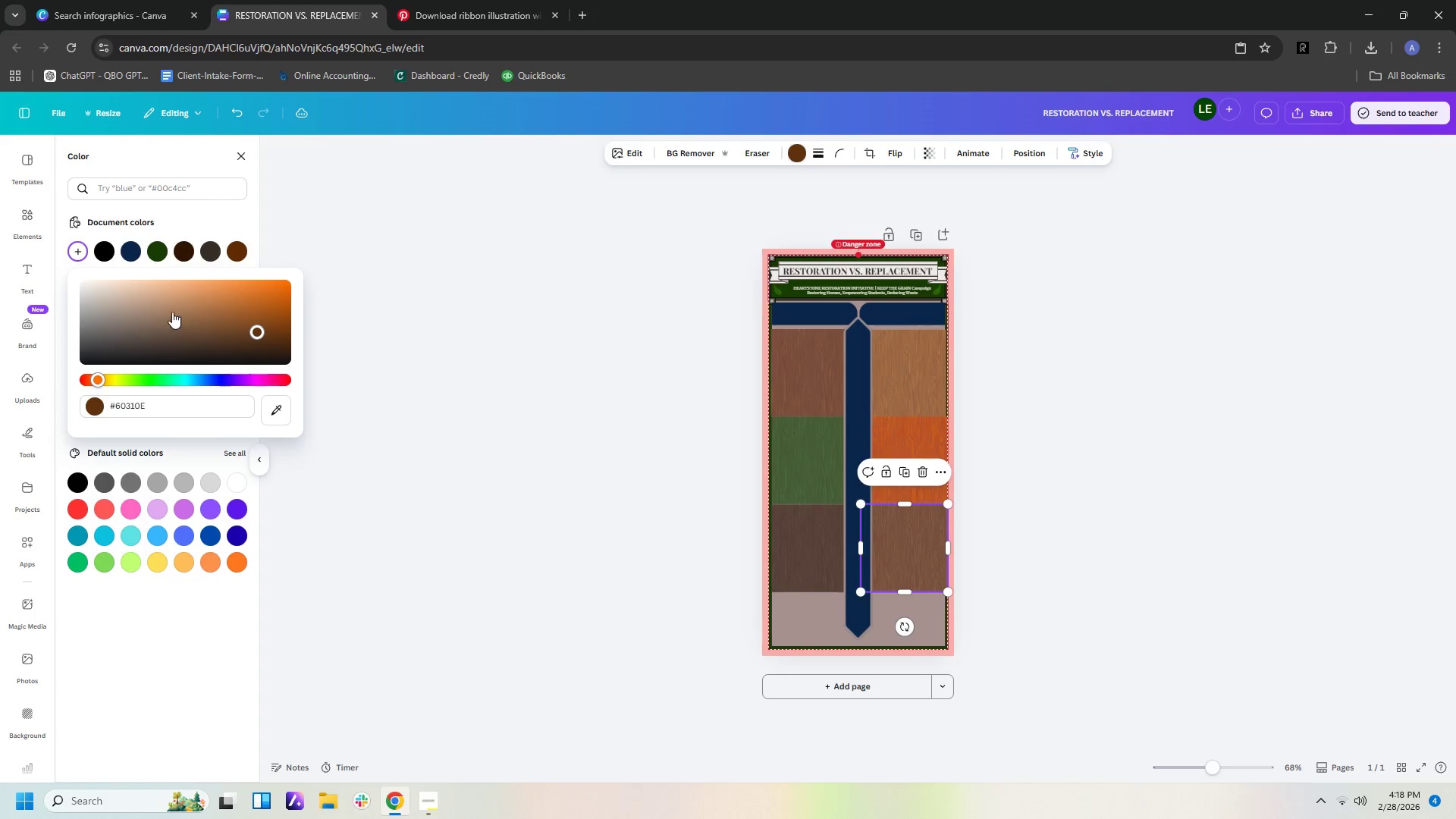 
left_click([150, 312])
 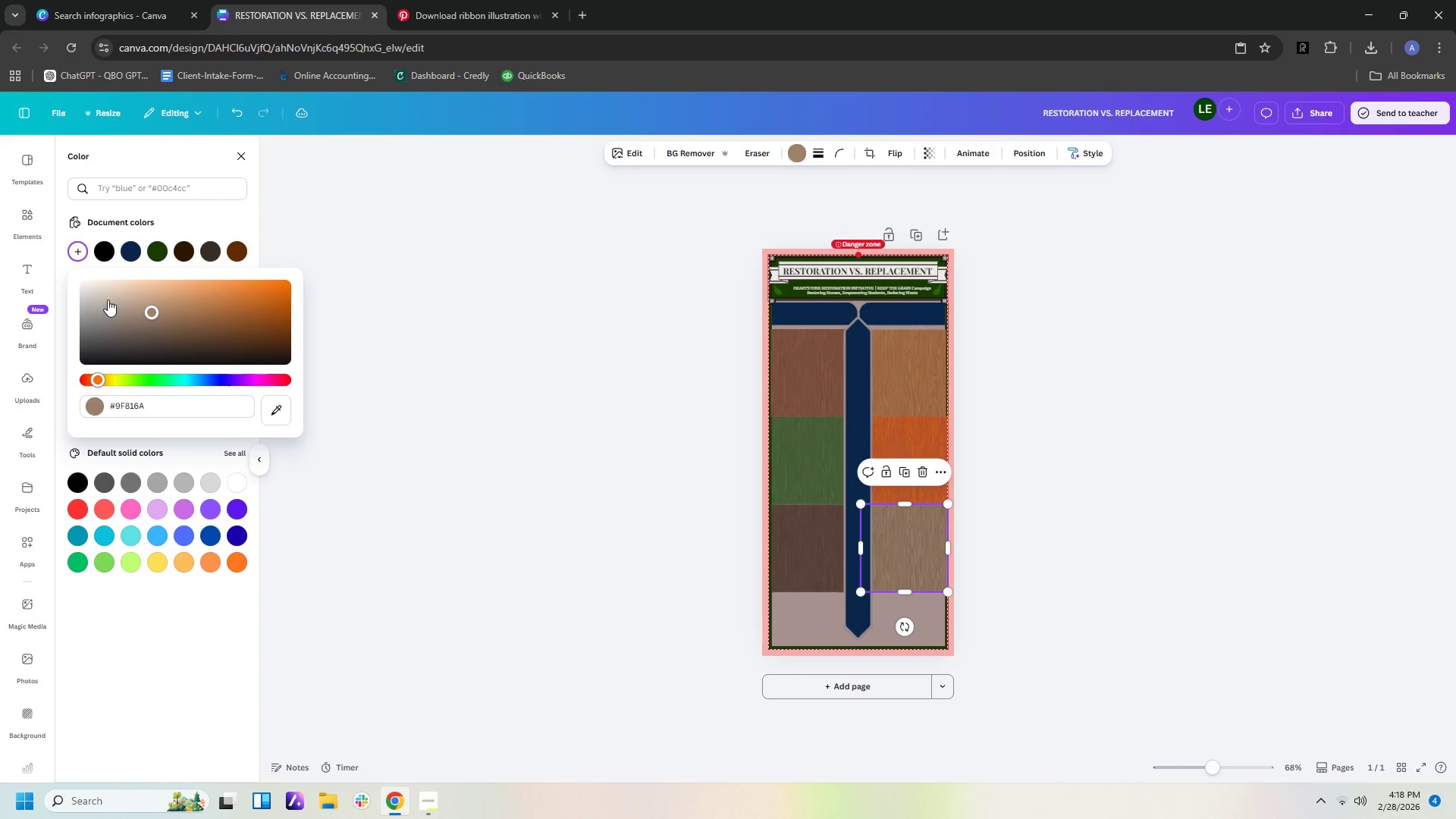 
left_click([111, 296])
 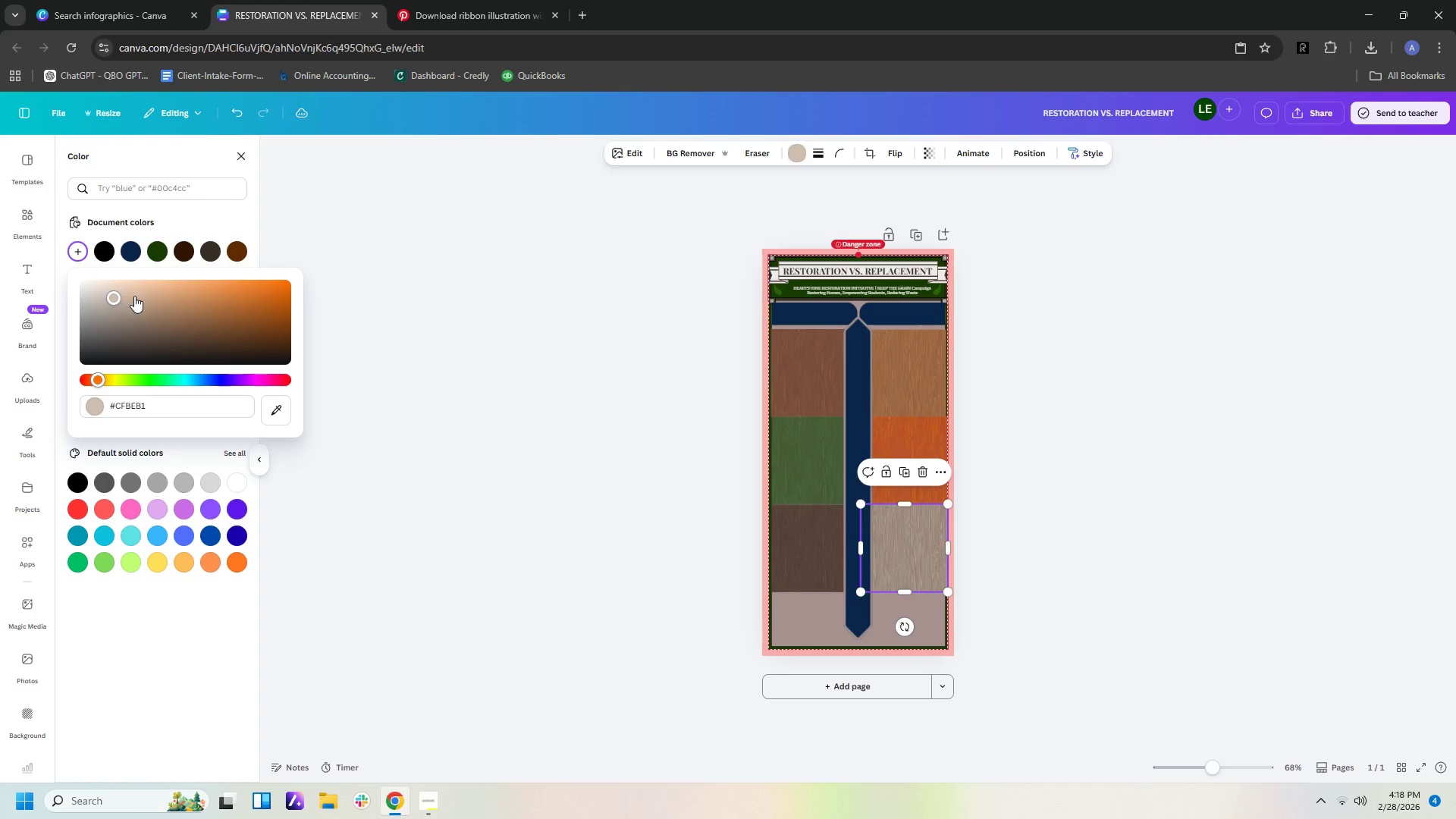 
left_click([136, 296])
 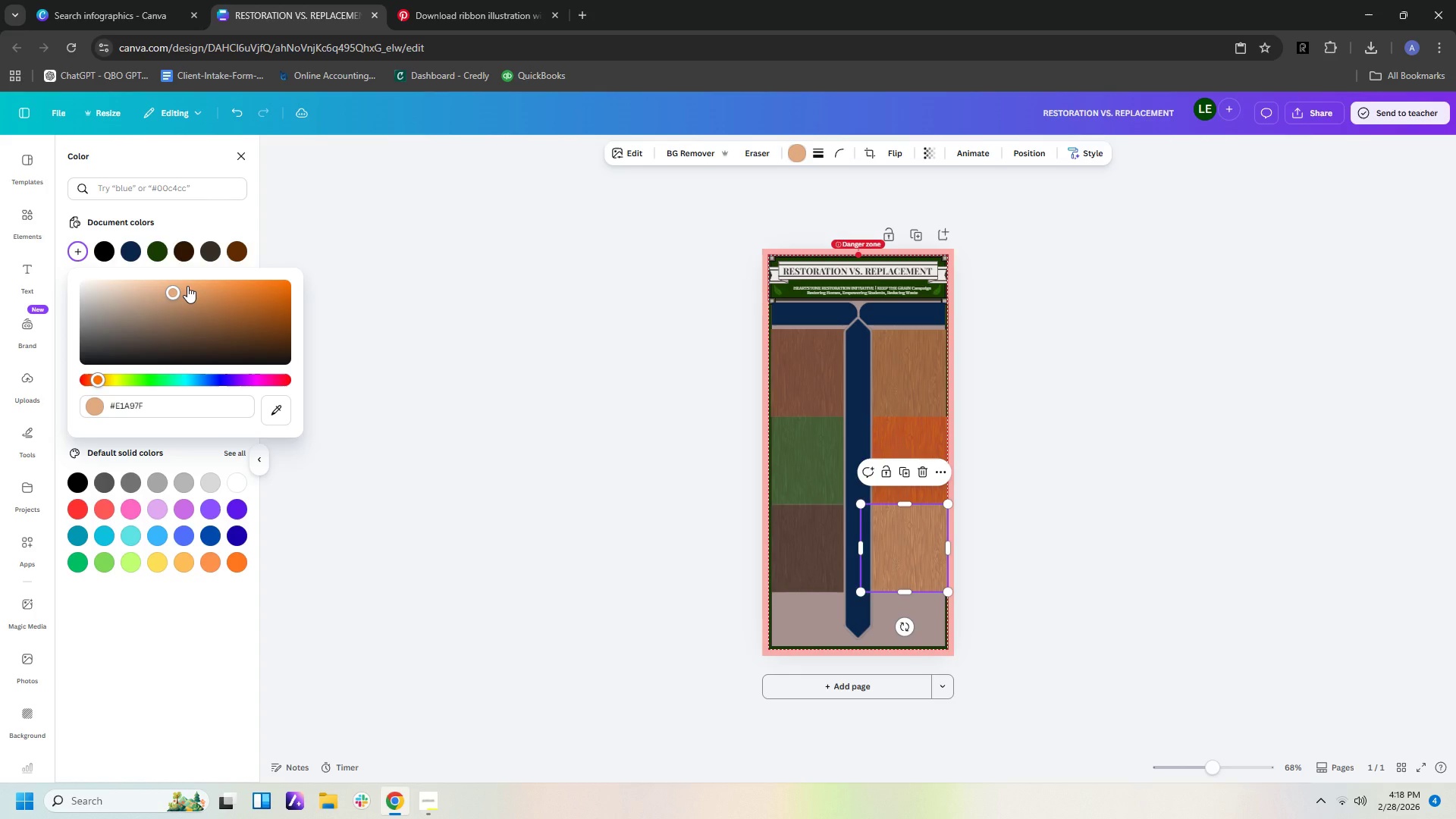 
double_click([371, 302])
 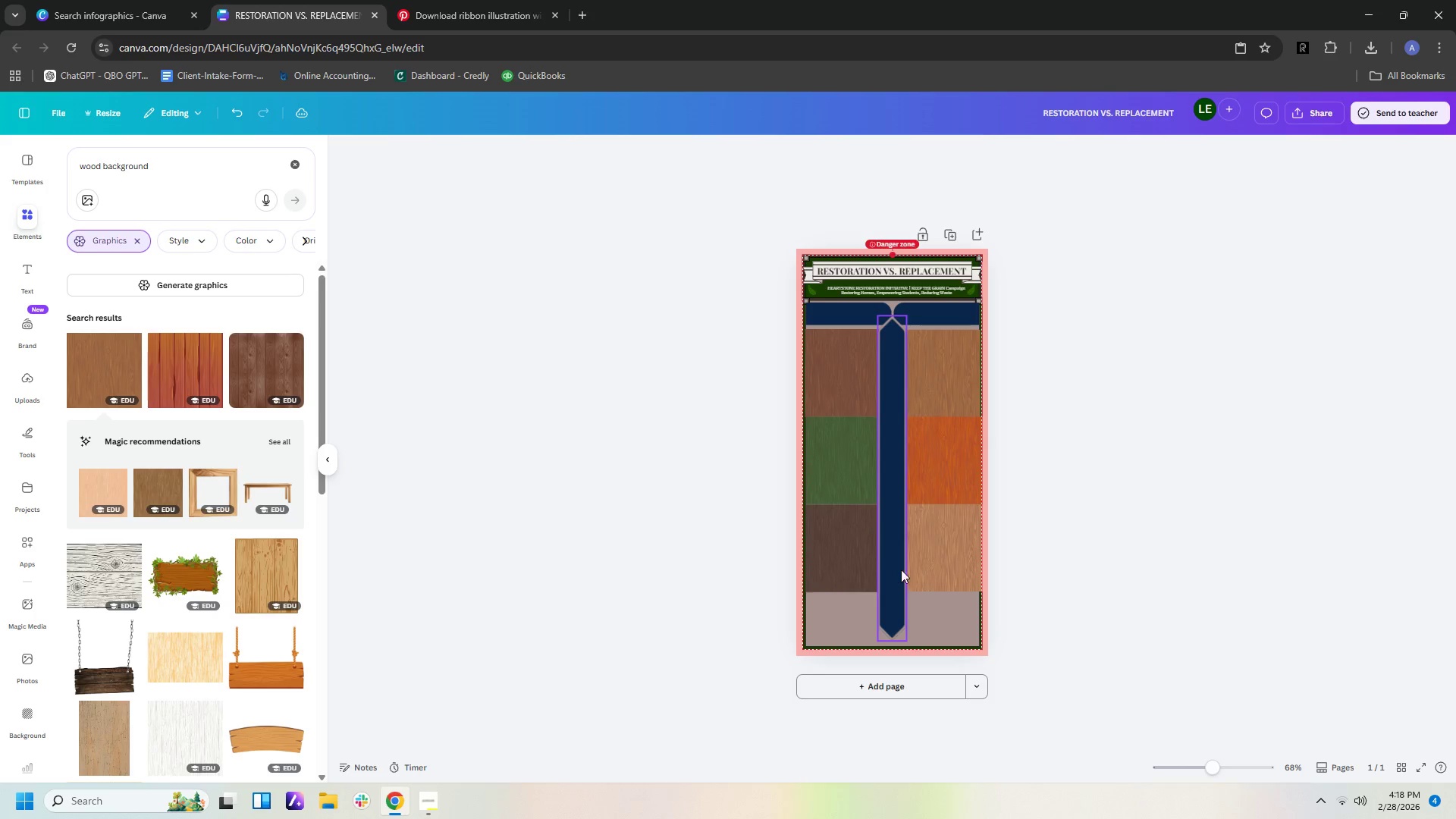 
left_click([950, 565])
 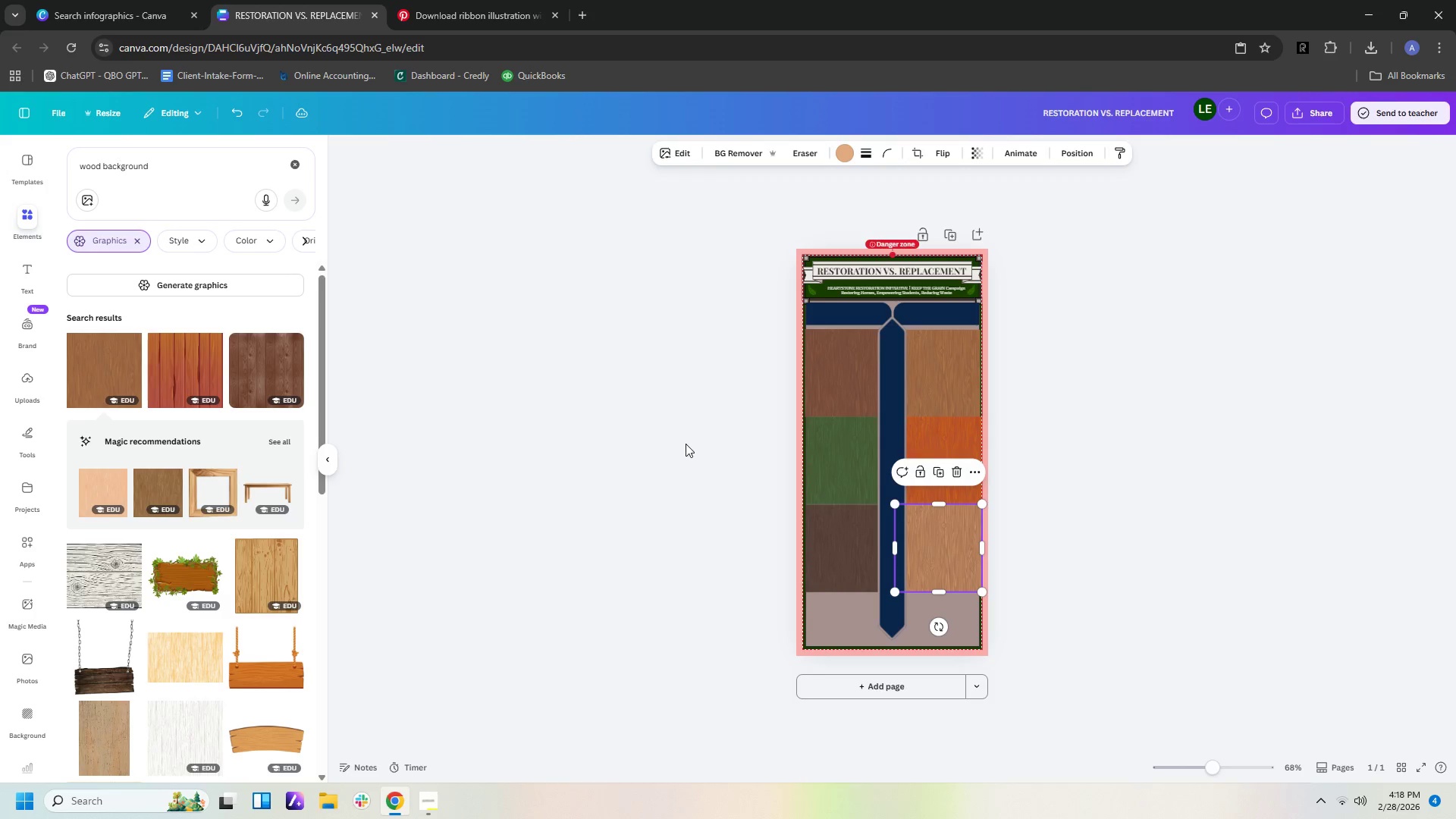 
left_click([686, 433])
 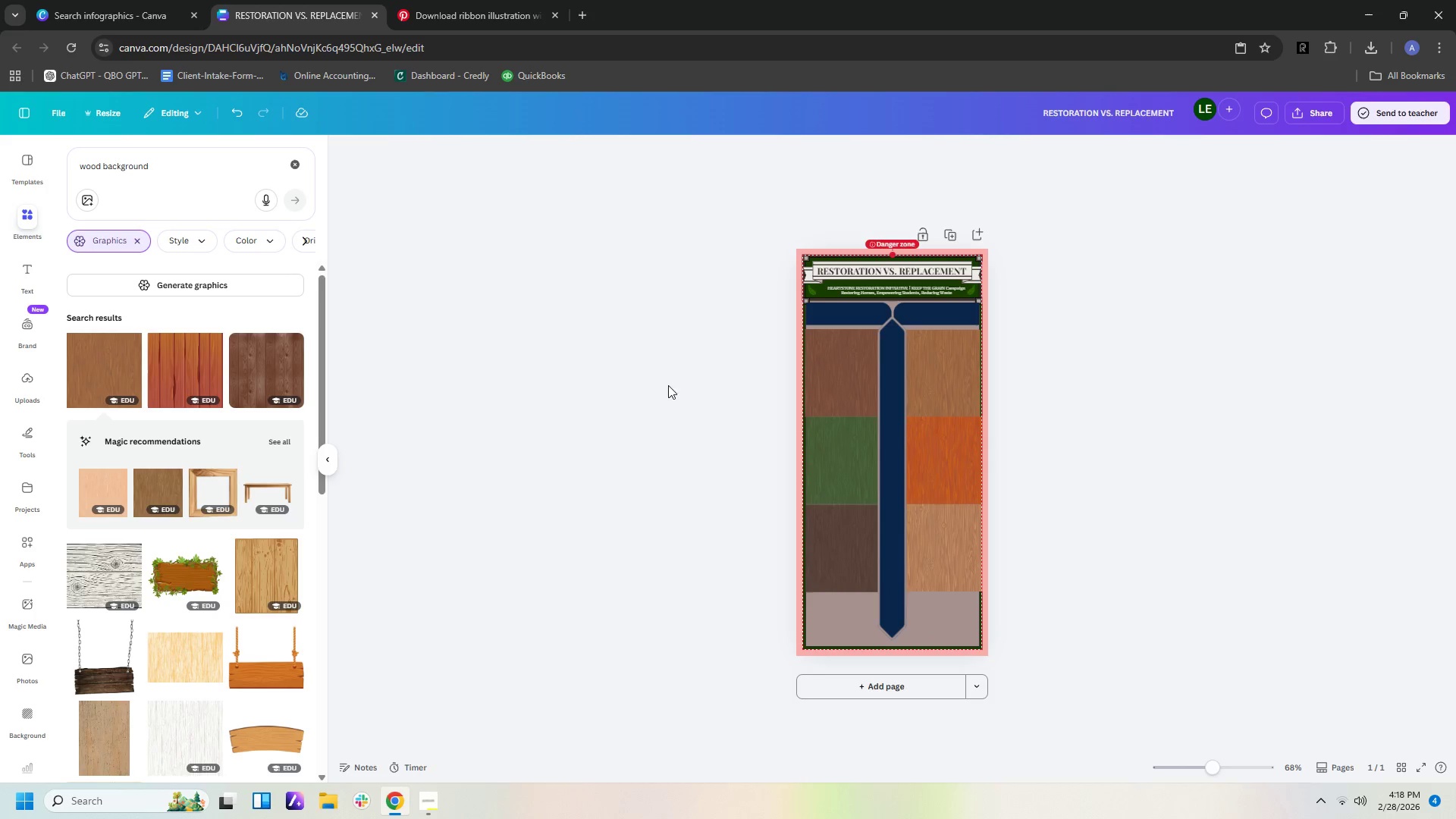 
left_click([893, 482])
 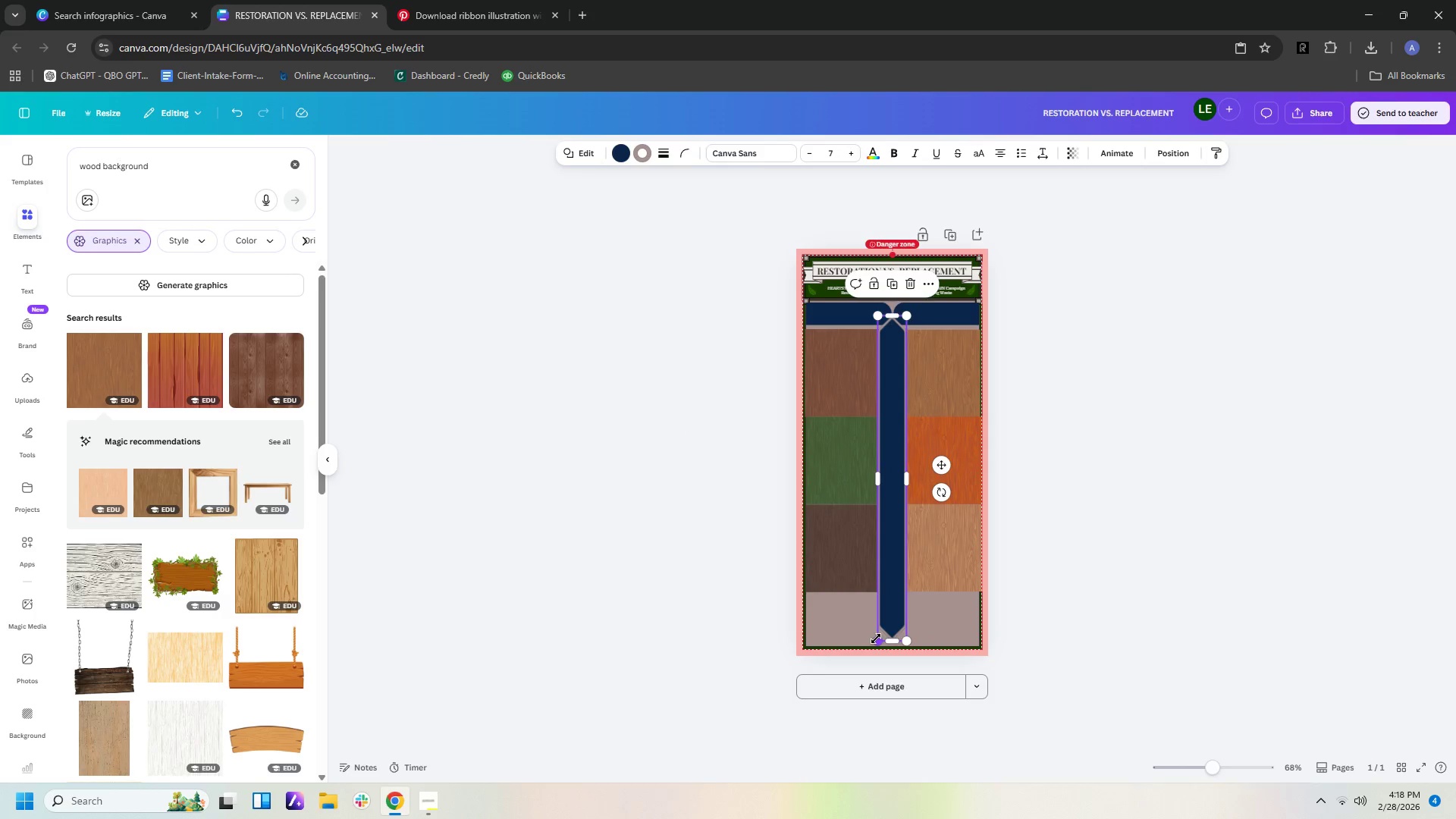 
left_click_drag(start_coordinate=[876, 641], to_coordinate=[920, 604])
 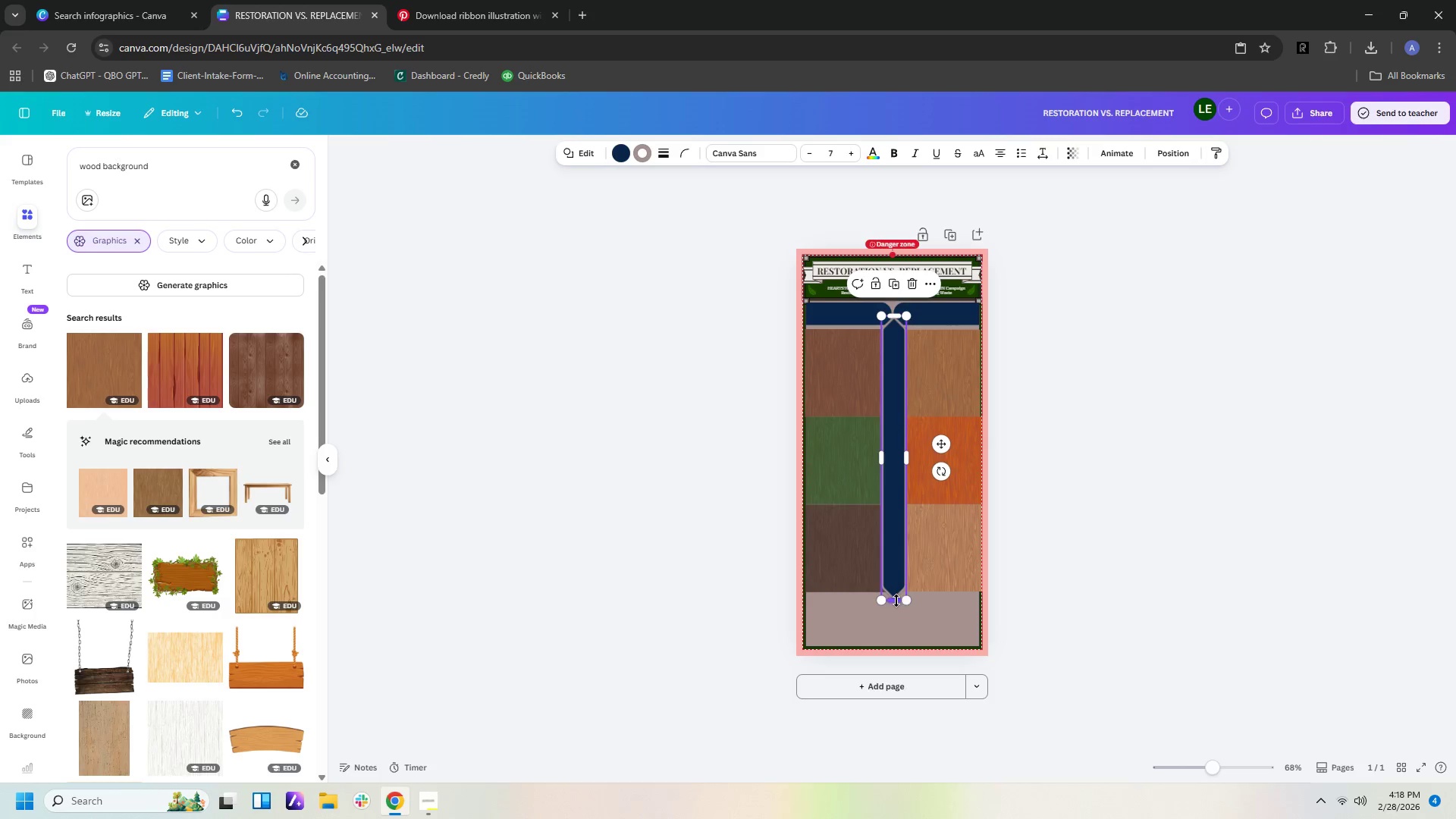 
left_click_drag(start_coordinate=[896, 601], to_coordinate=[891, 666])
 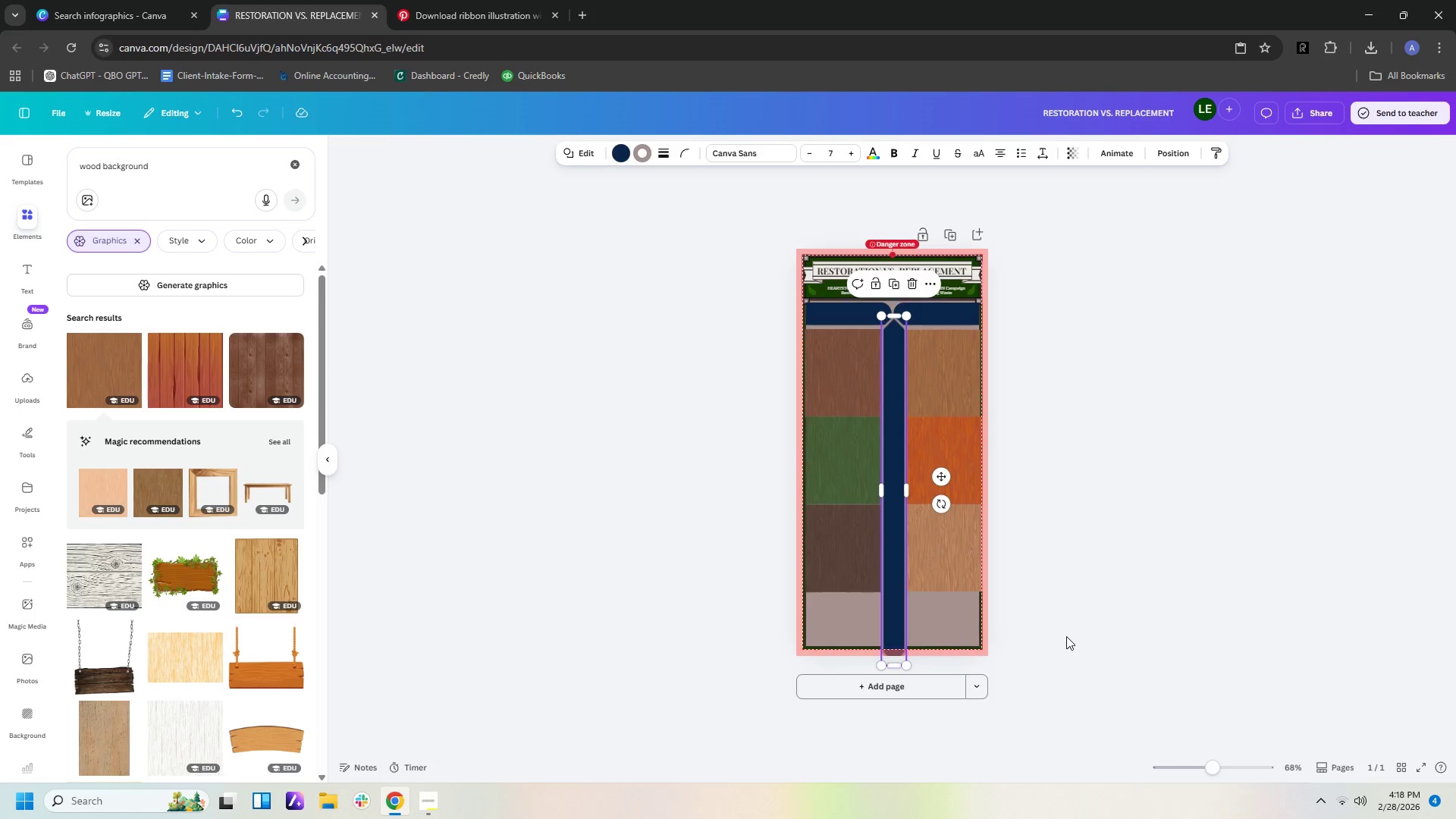 
left_click([1066, 636])
 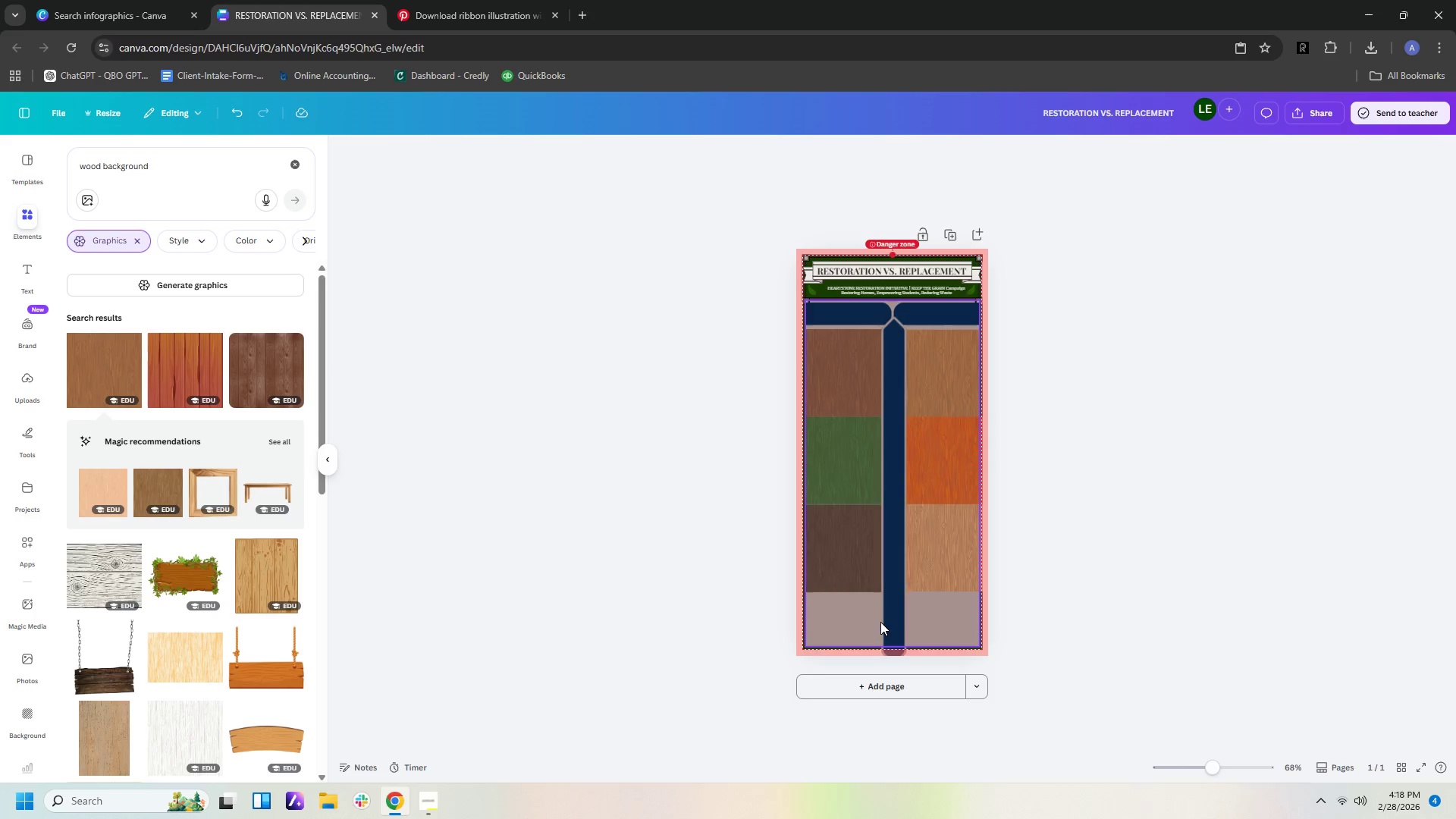 
left_click([888, 622])
 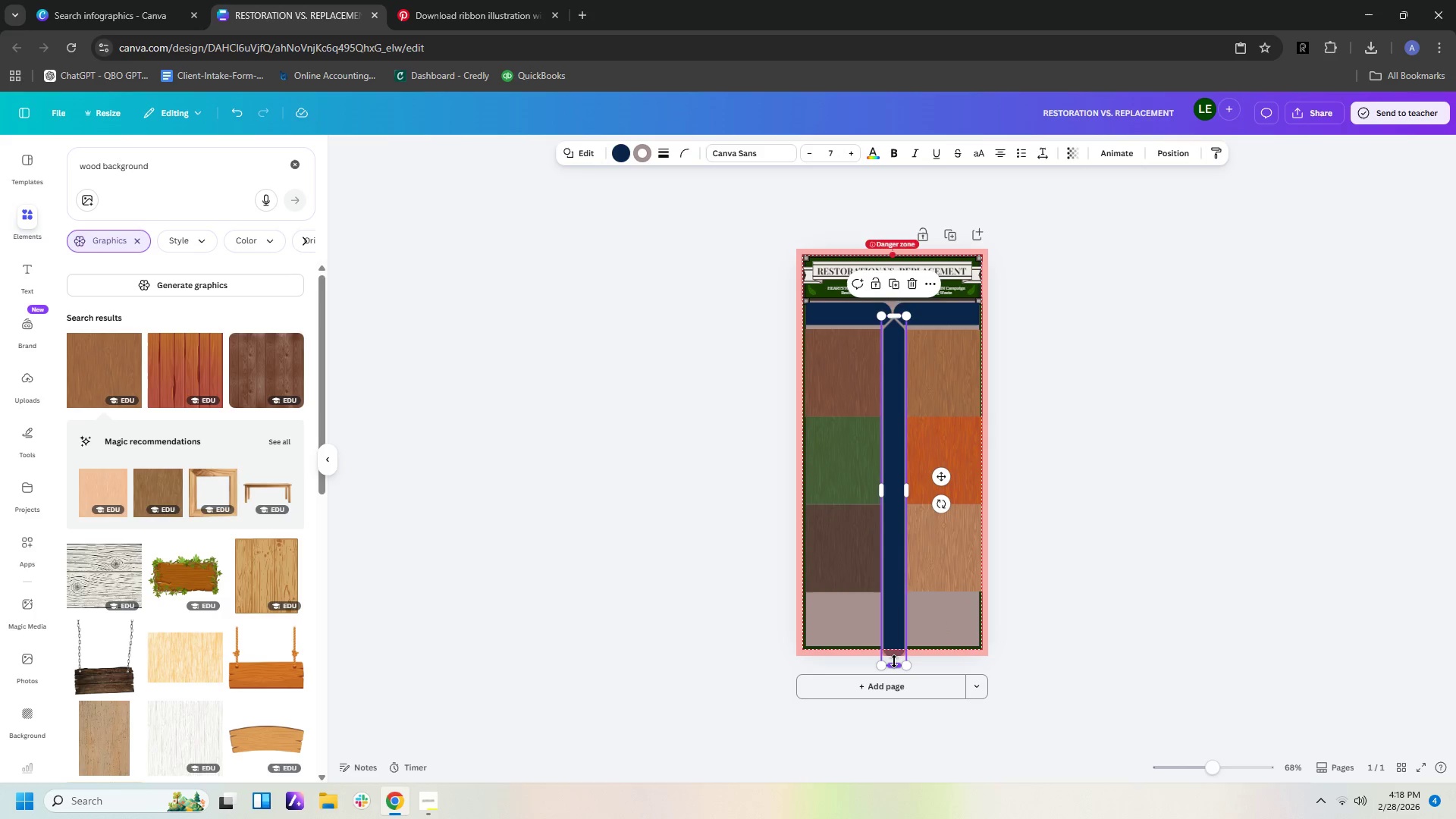 
left_click_drag(start_coordinate=[894, 661], to_coordinate=[894, 645])
 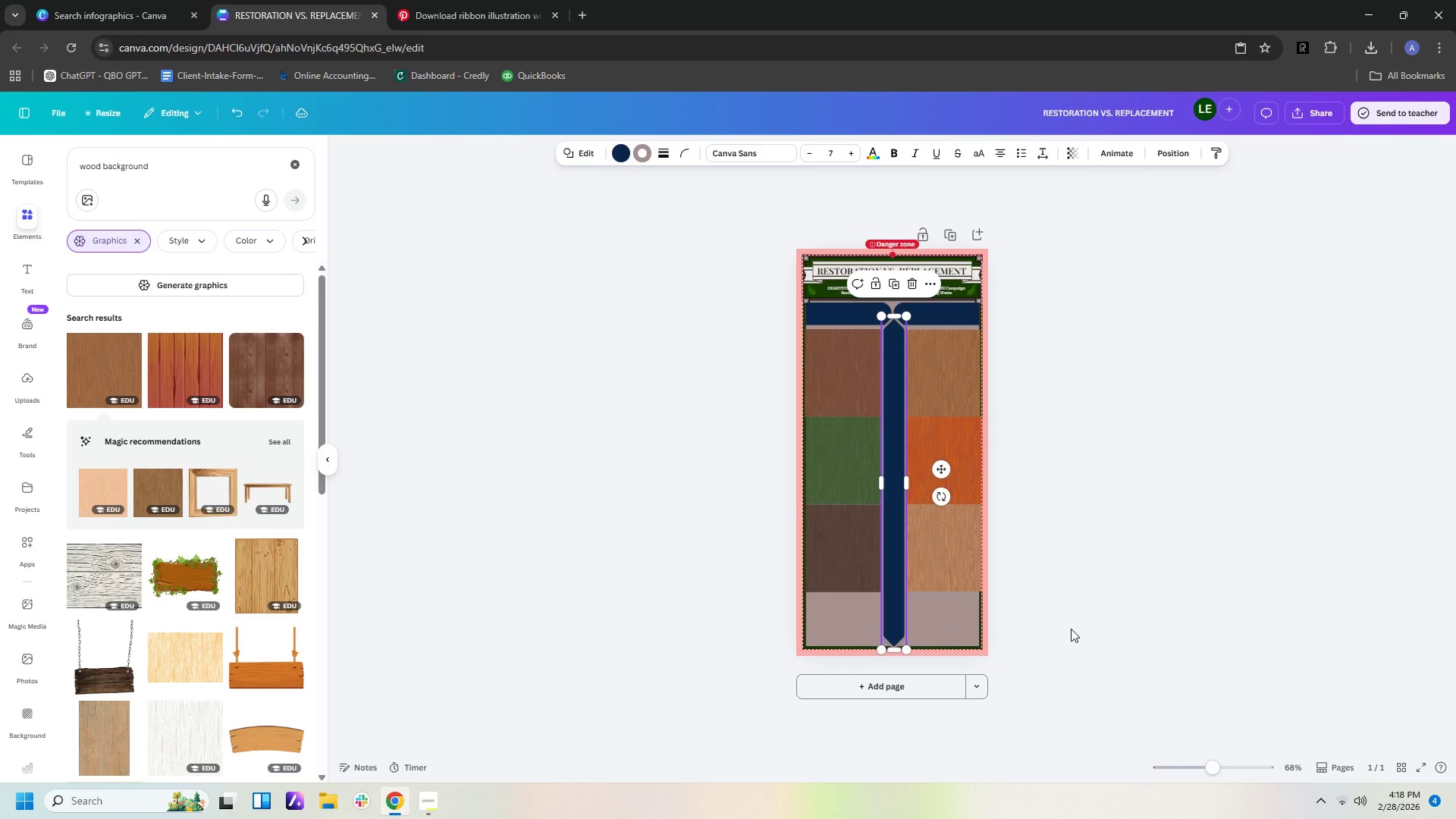 
left_click([1071, 629])
 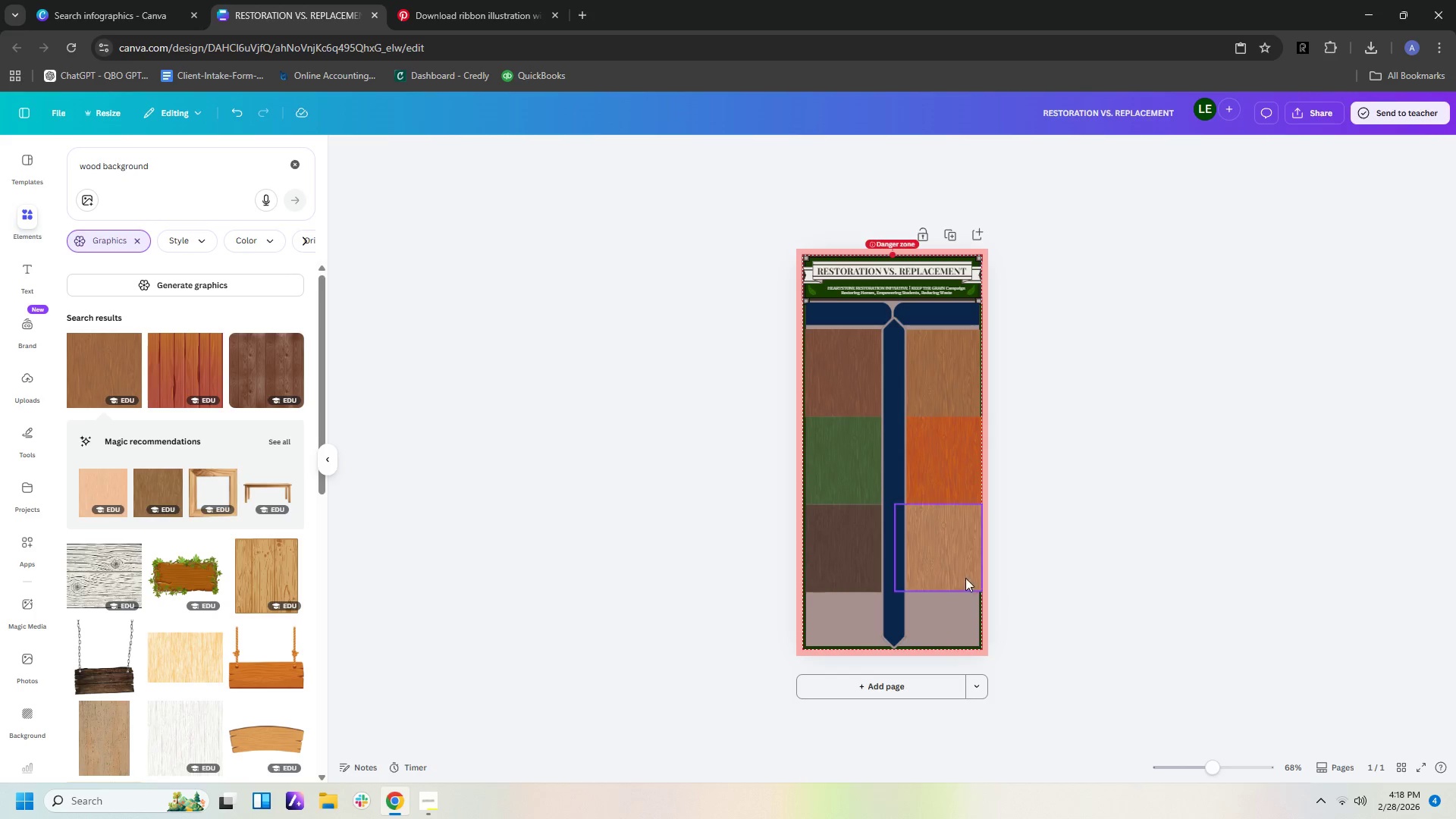 
left_click([933, 554])
 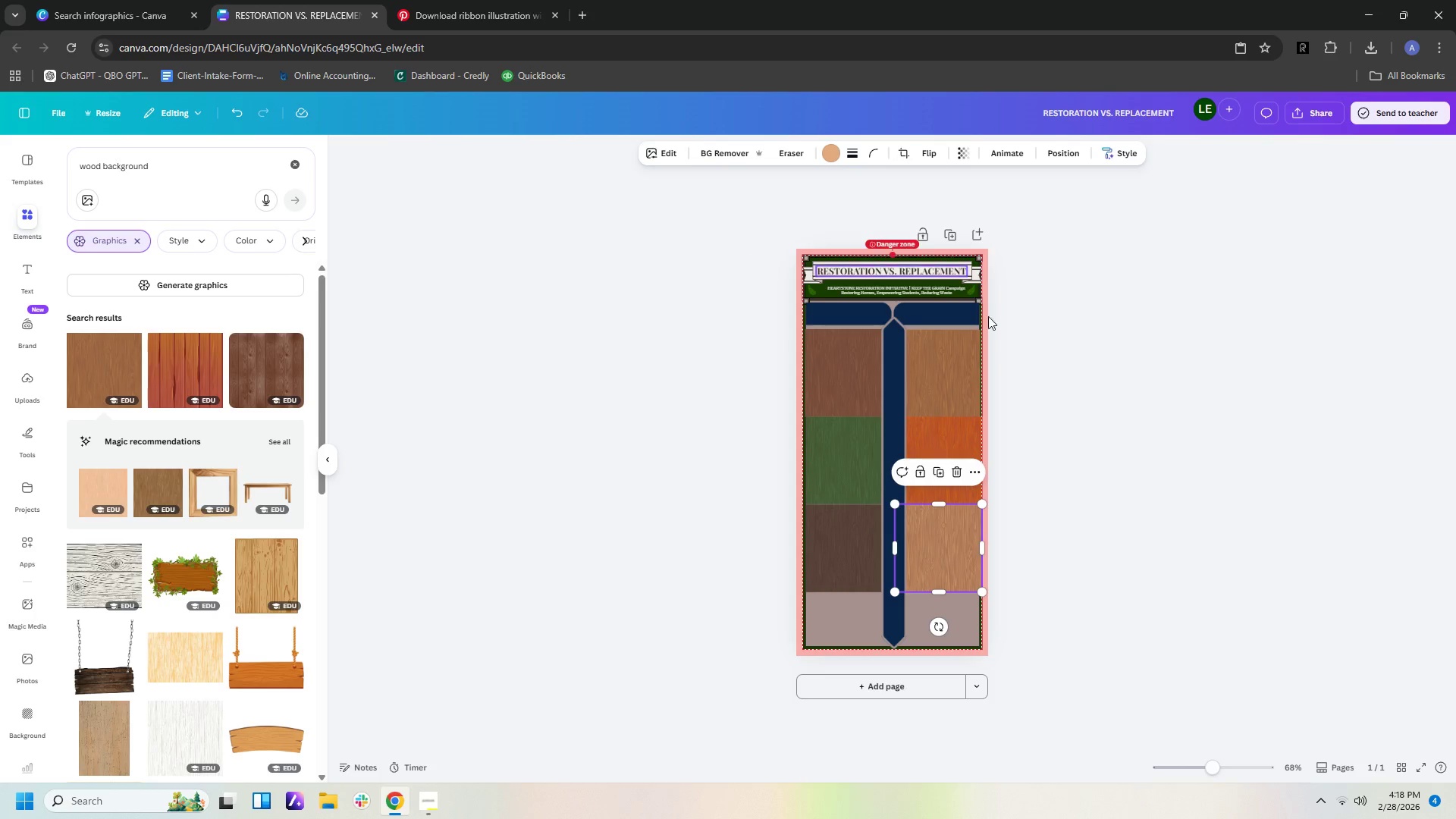 
left_click([962, 392])
 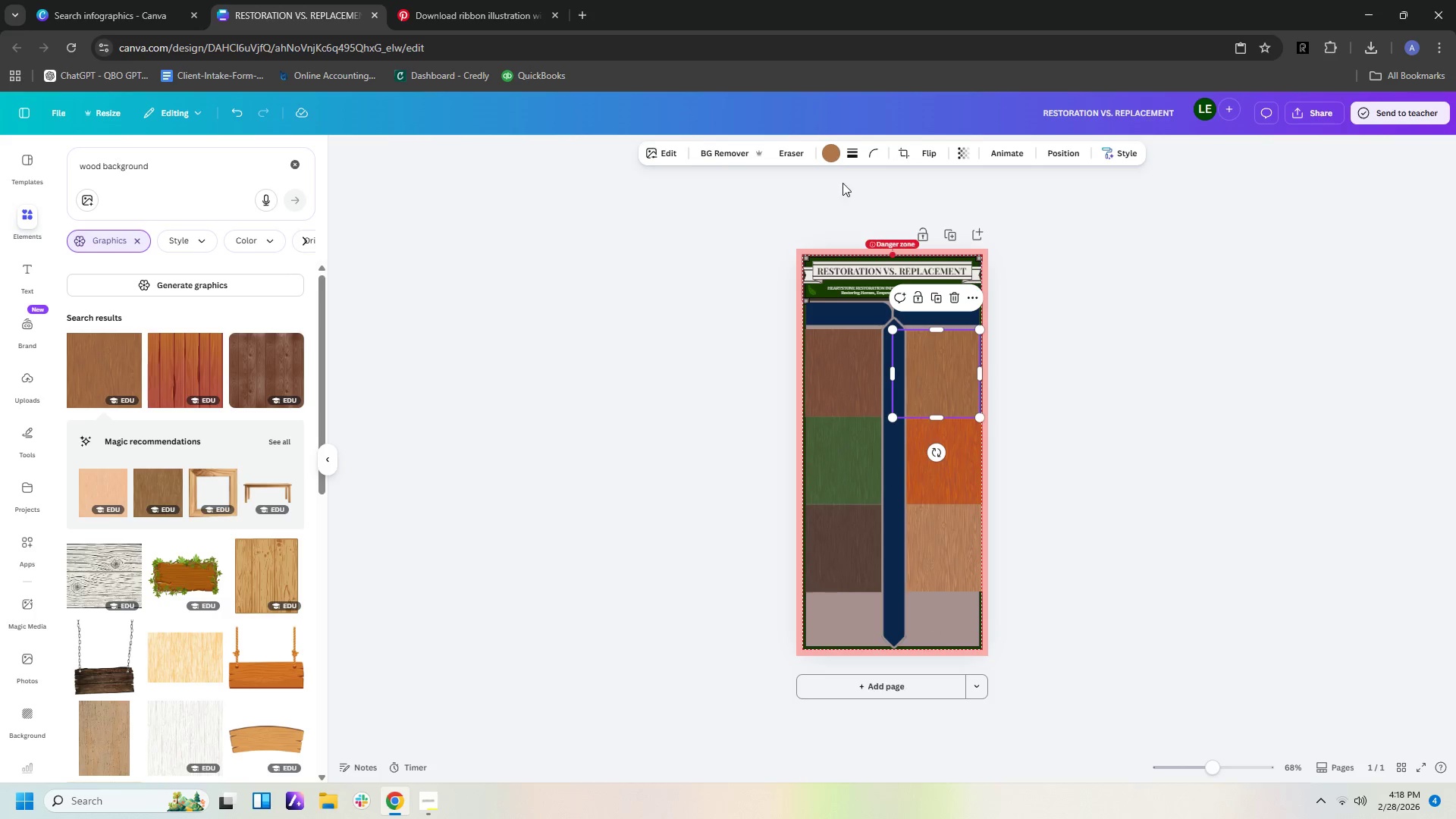 
left_click([833, 156])
 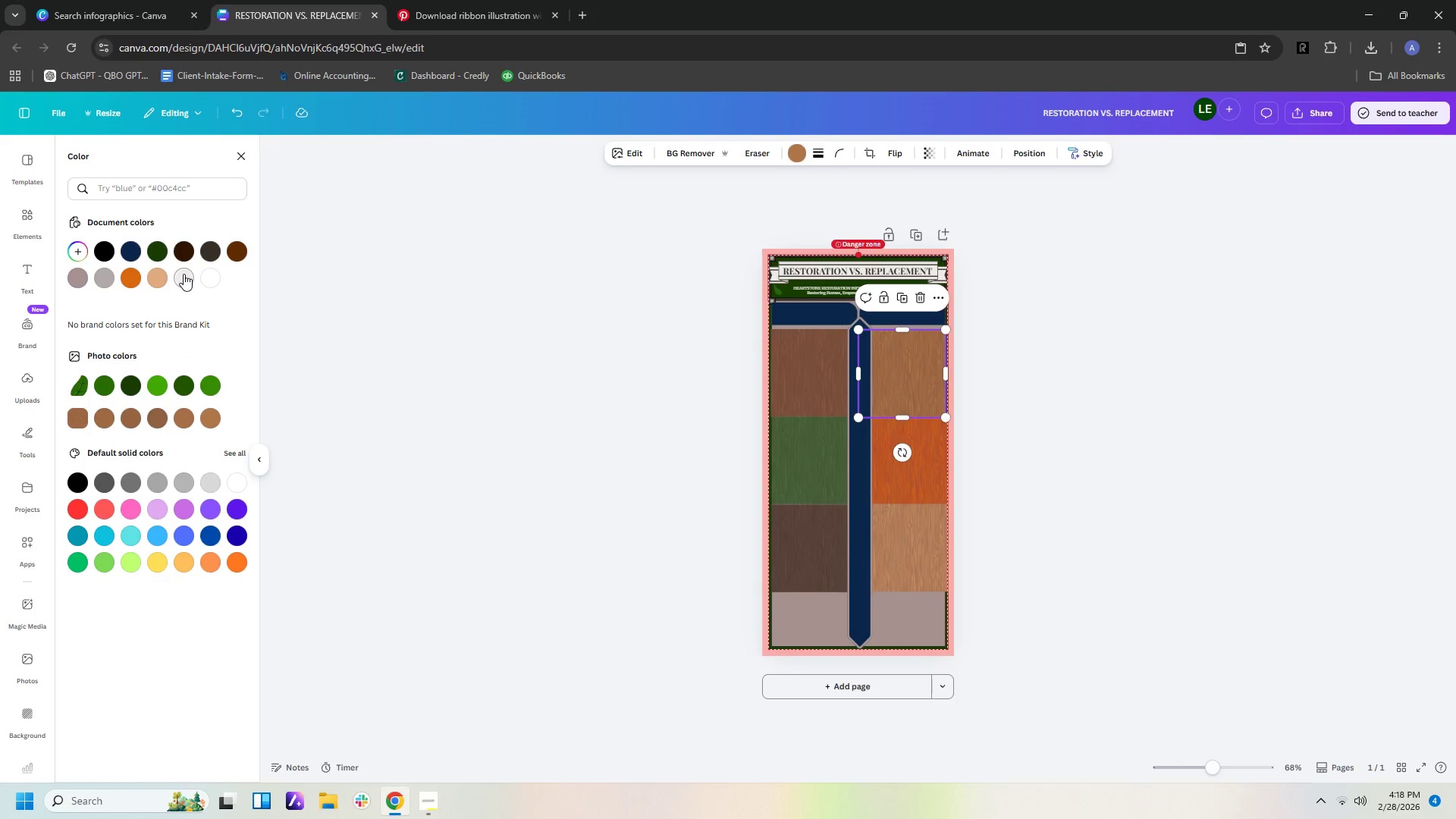 
left_click([160, 276])
 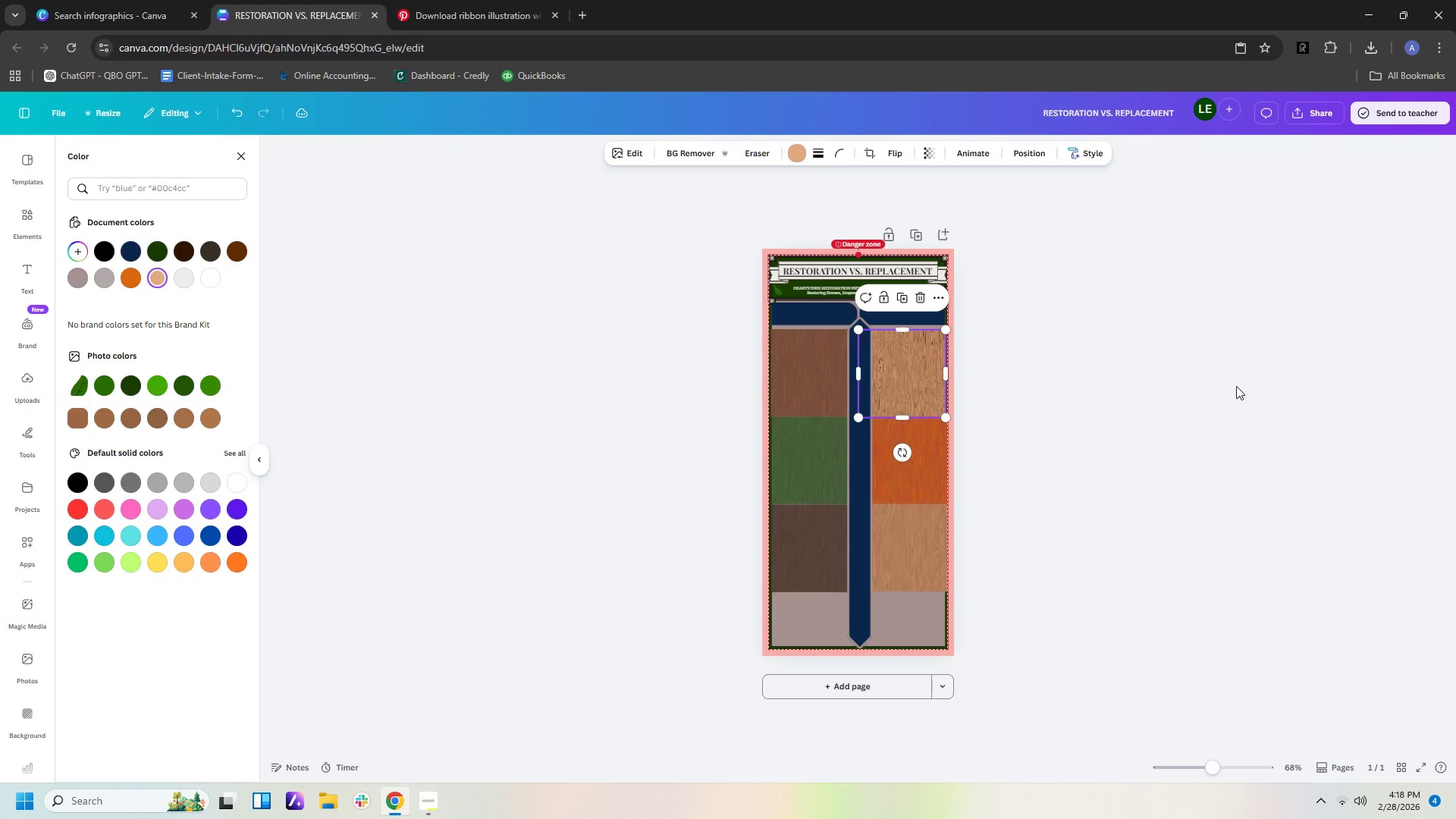 
key(Control+Z)
 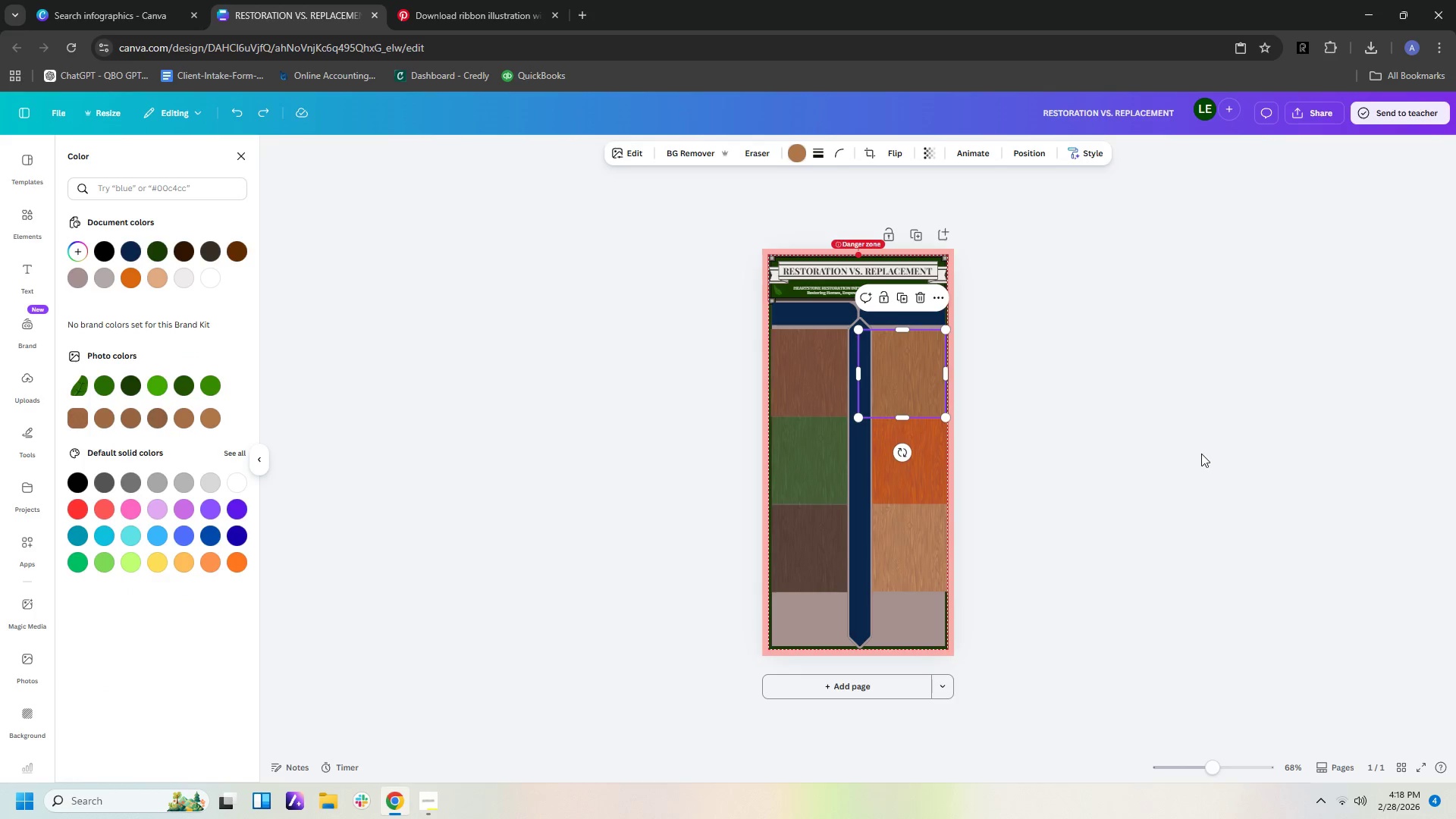 
left_click([1201, 453])
 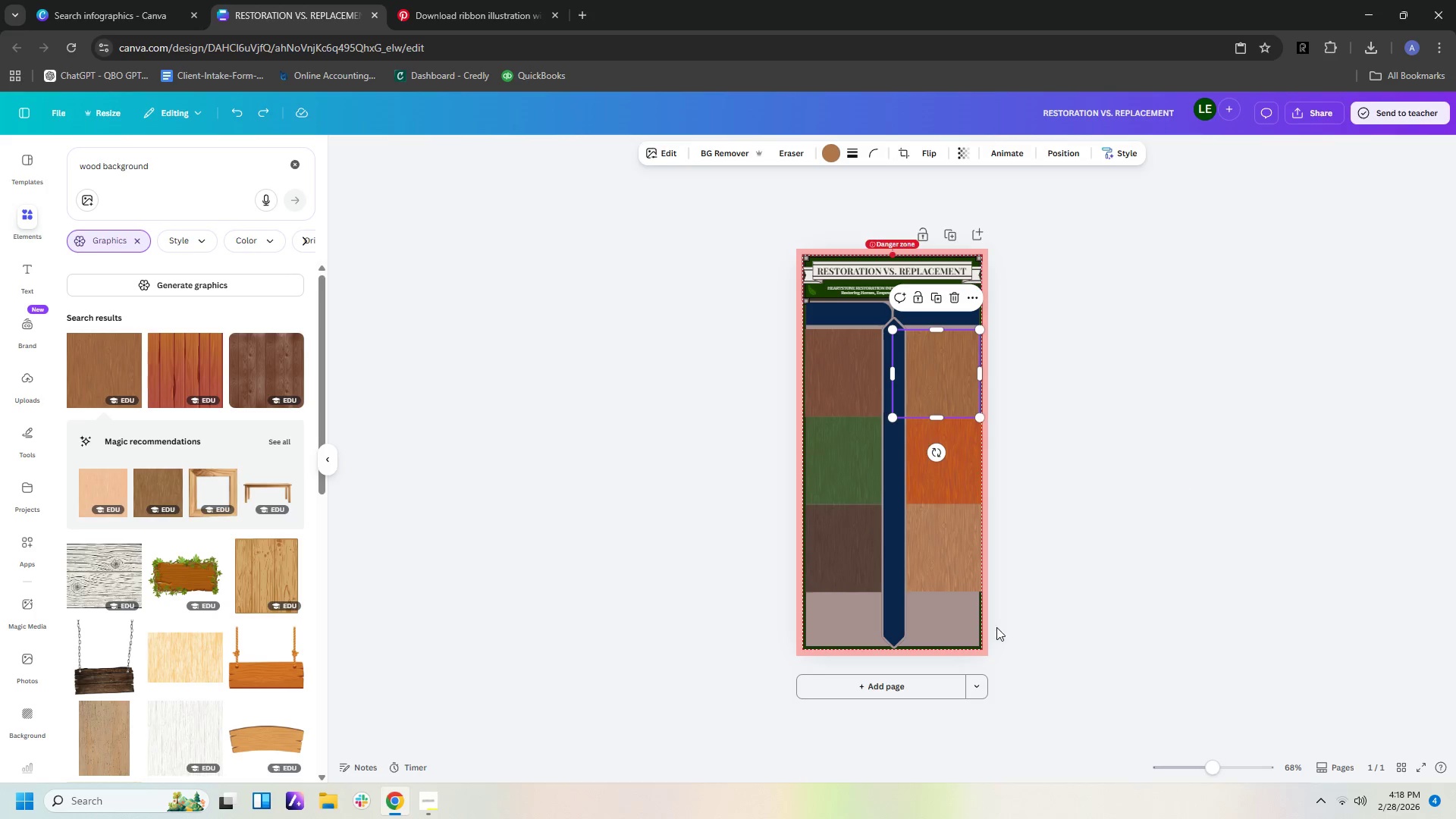 
left_click([945, 558])
 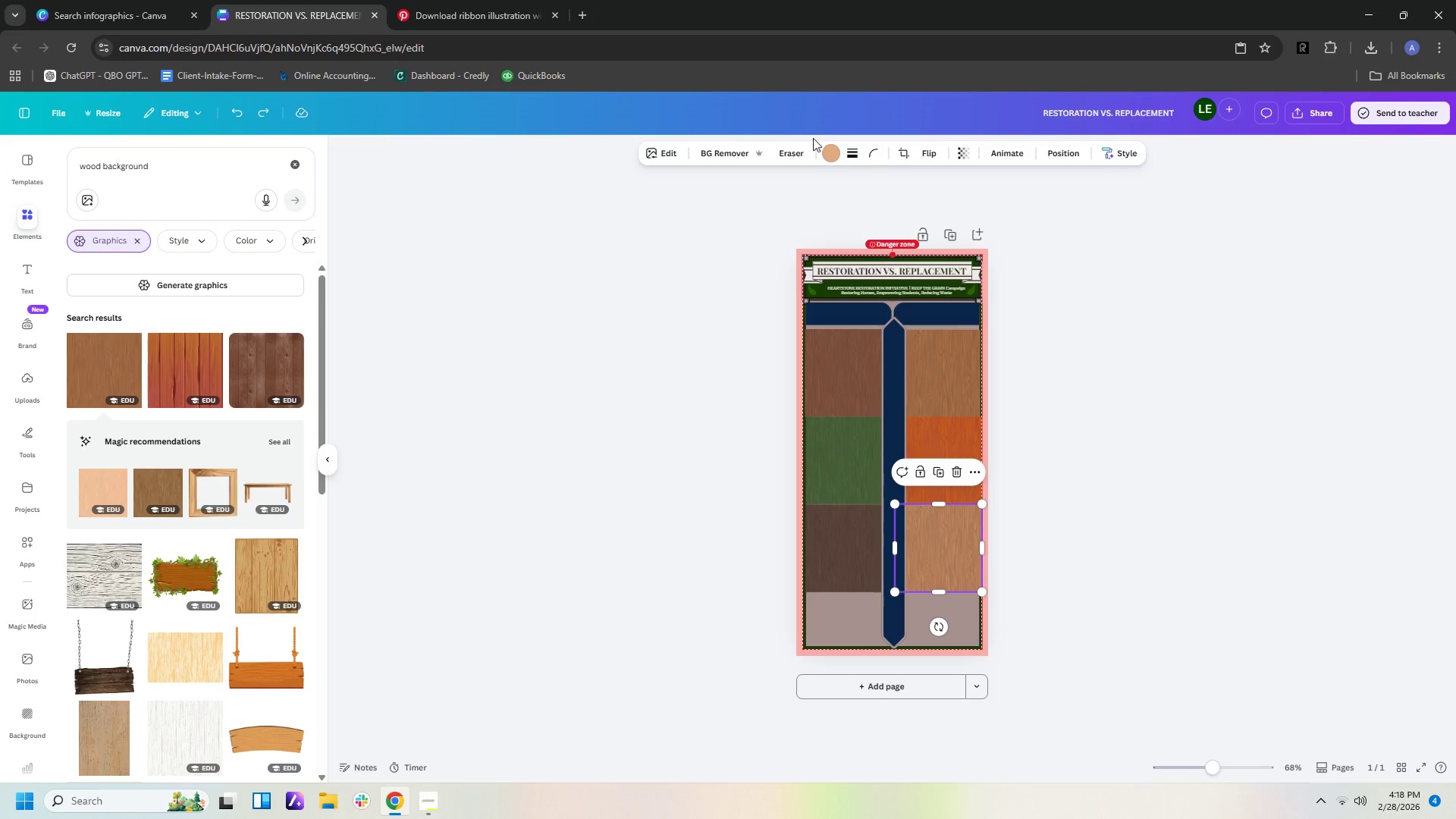 
left_click([827, 154])
 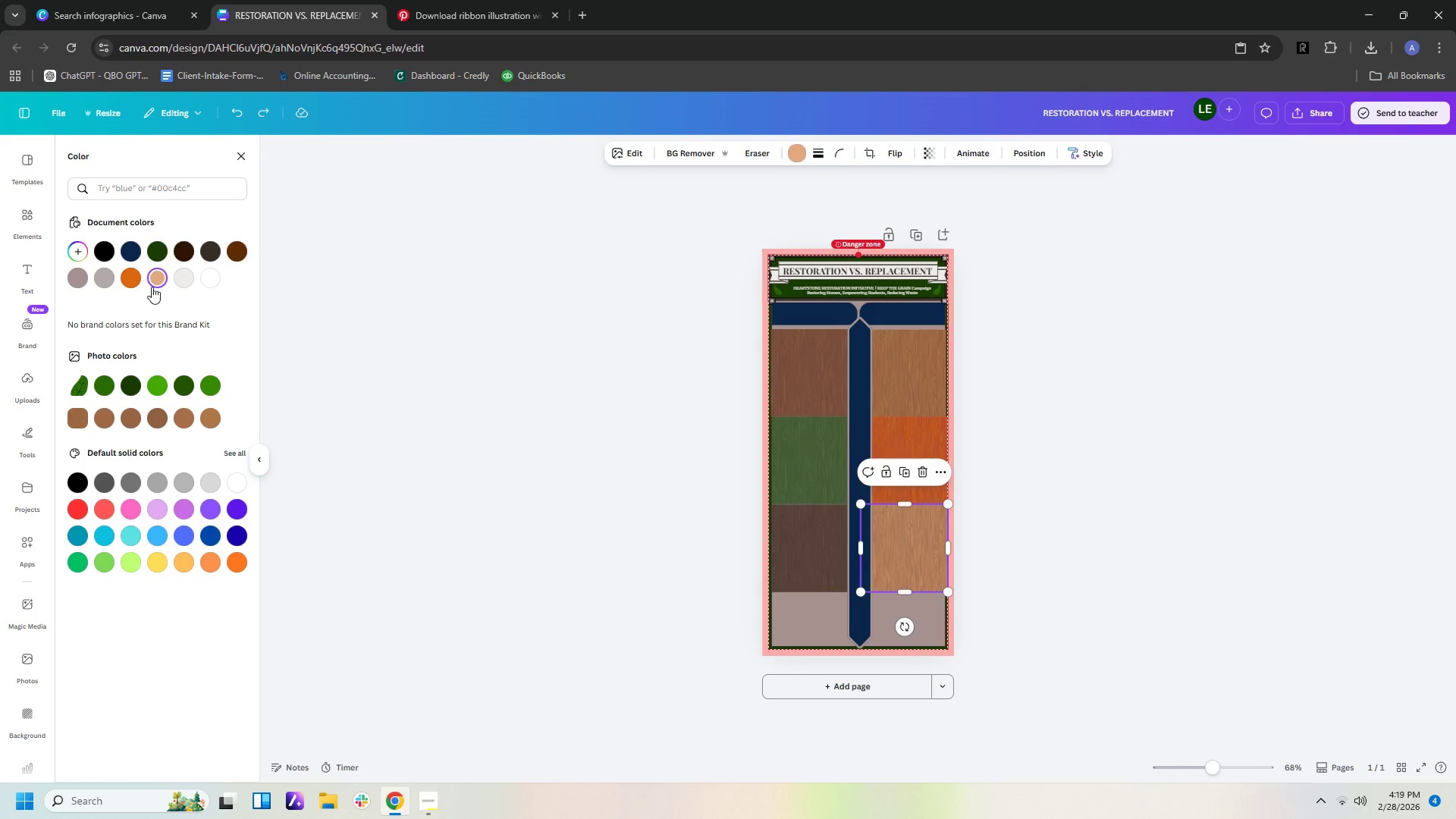 
left_click([155, 279])
 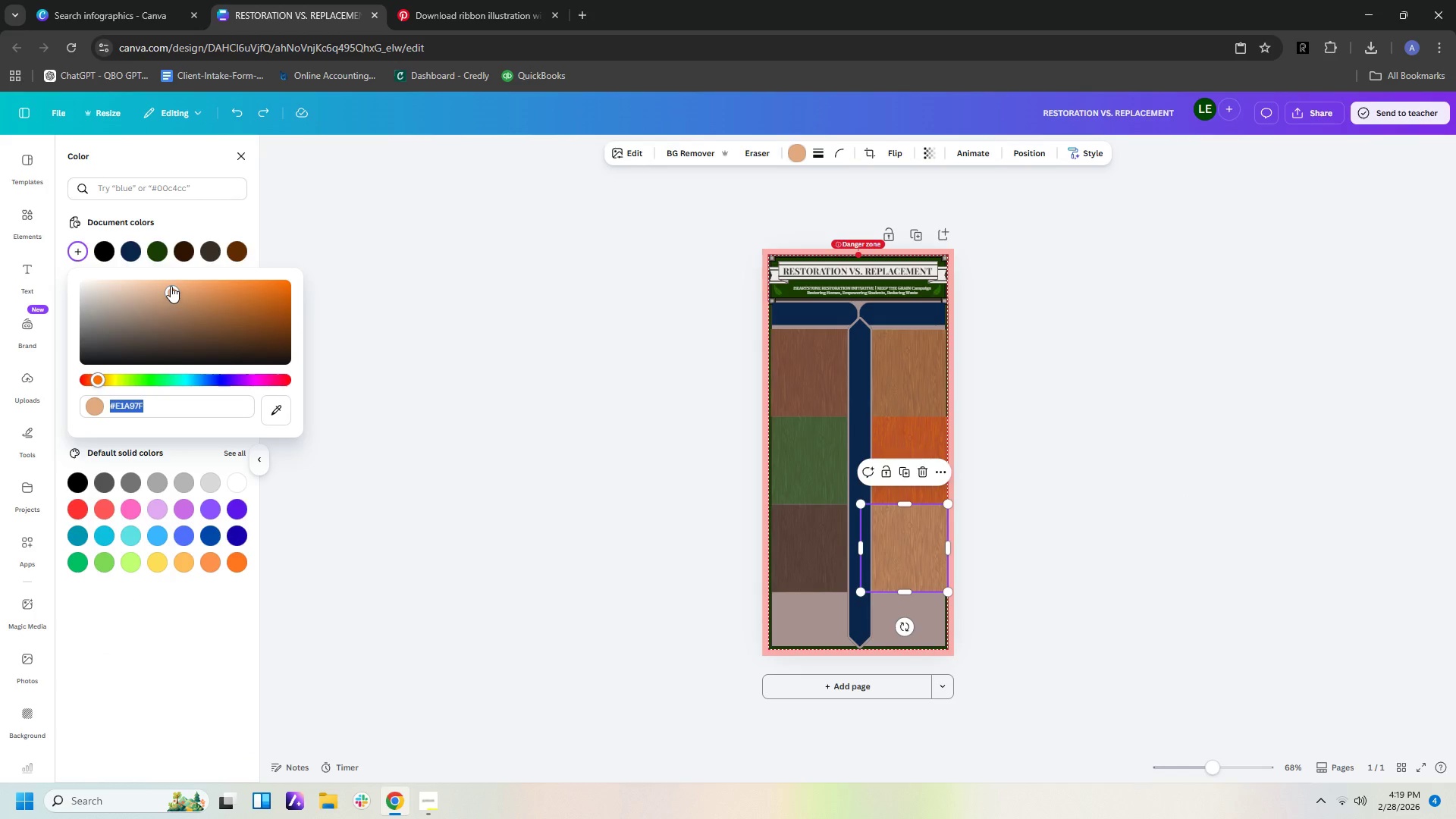 
left_click([171, 285])
 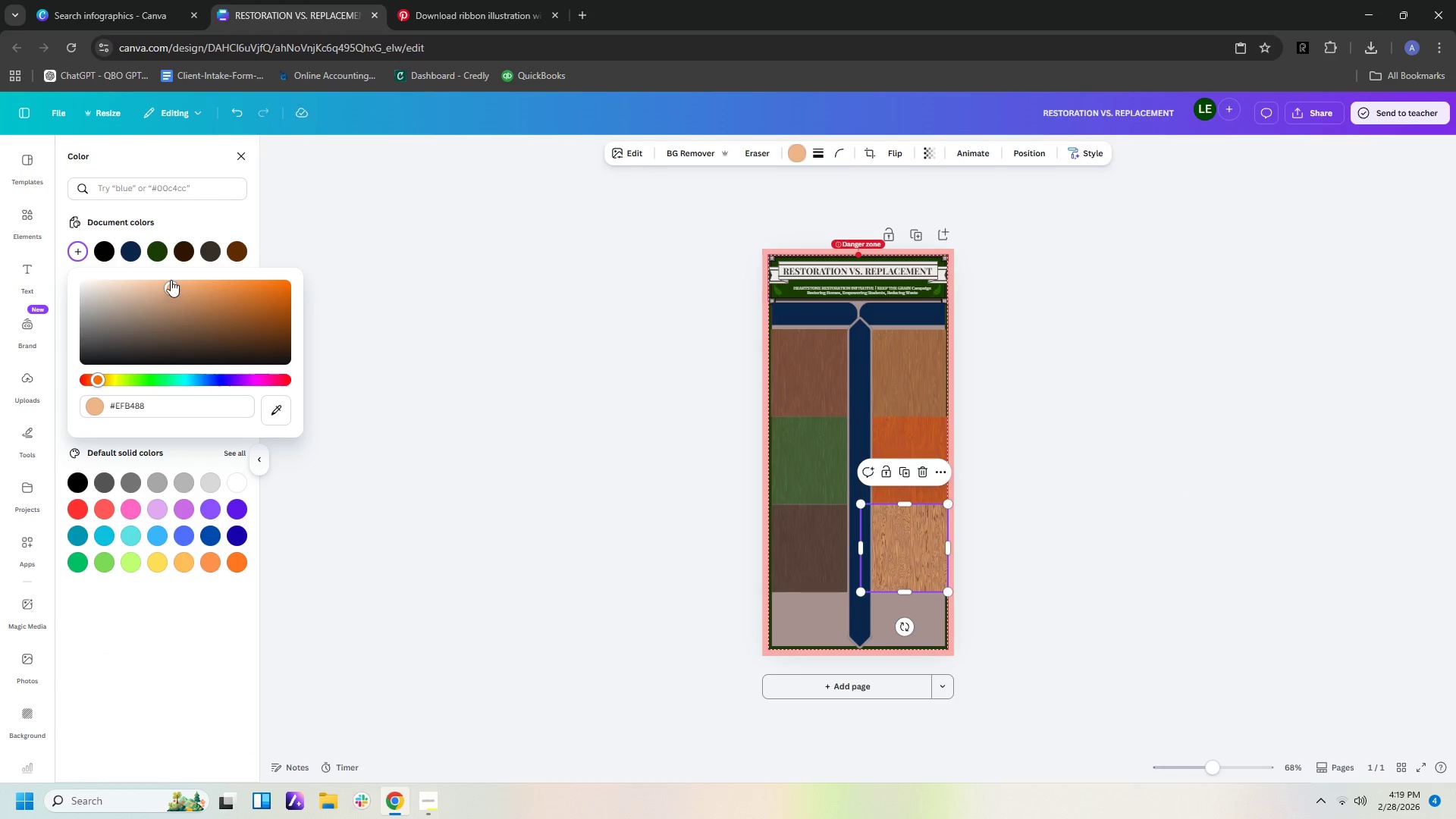 
left_click([171, 279])
 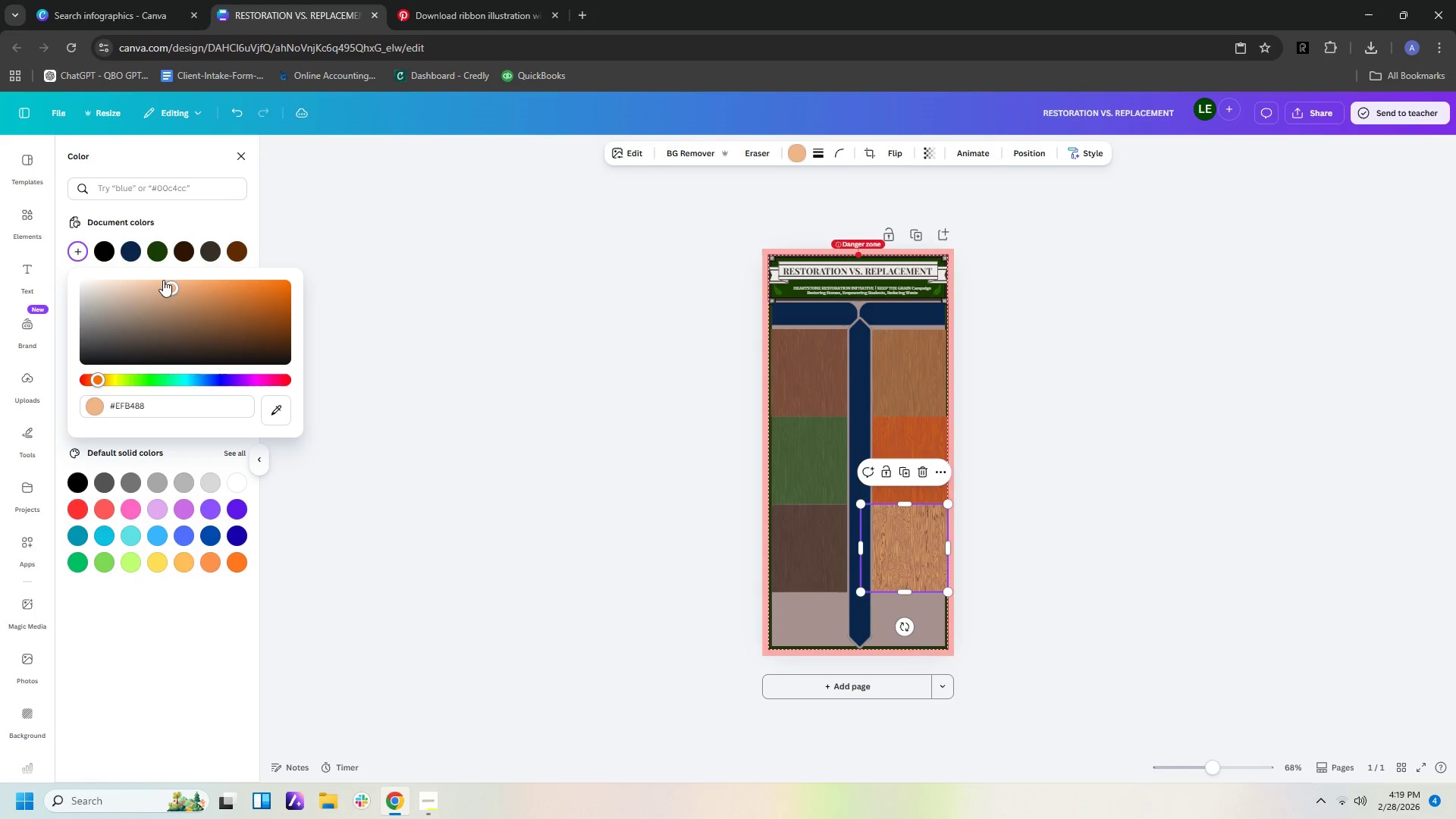 
left_click([160, 284])
 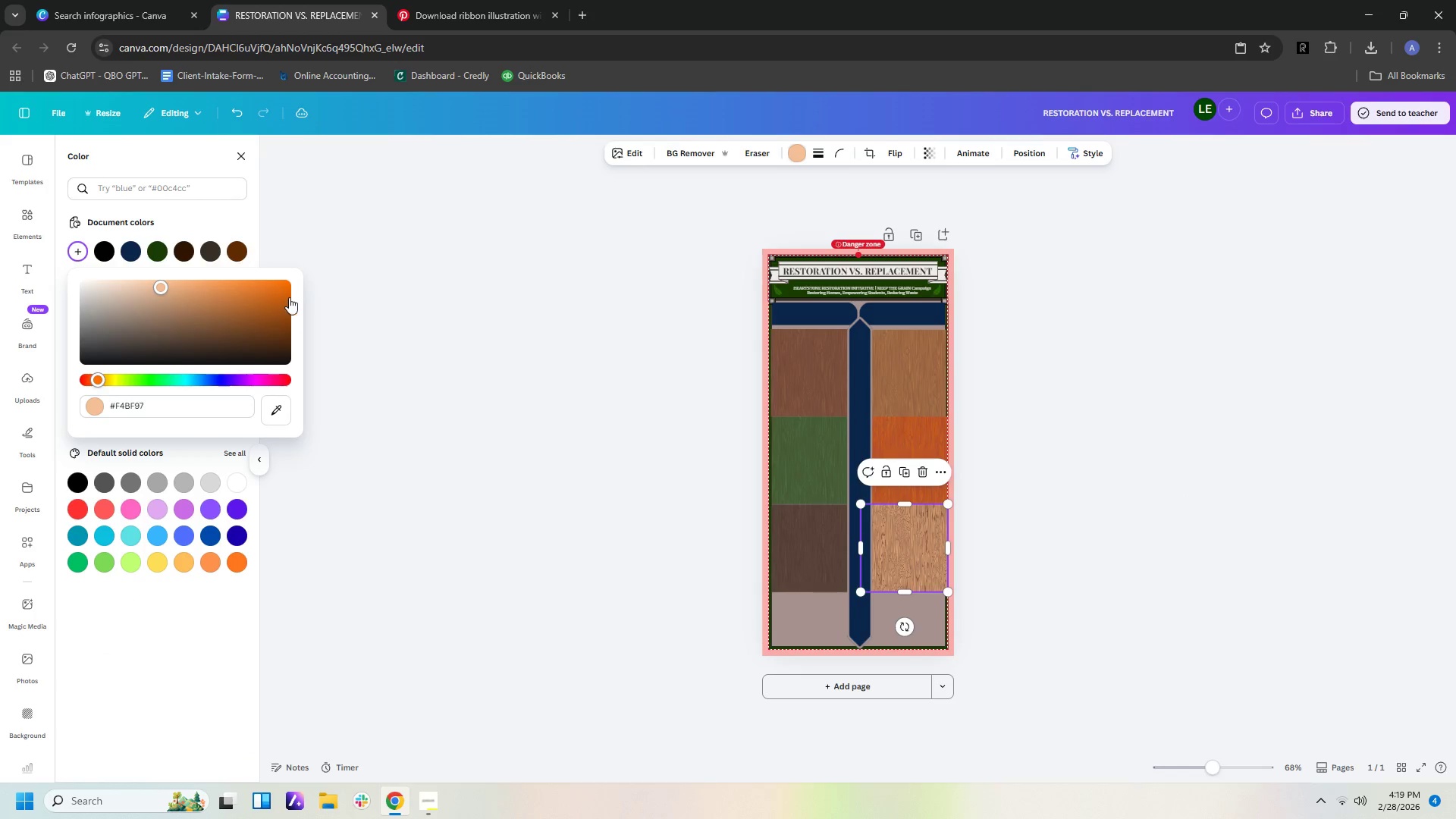 
left_click([394, 383])
 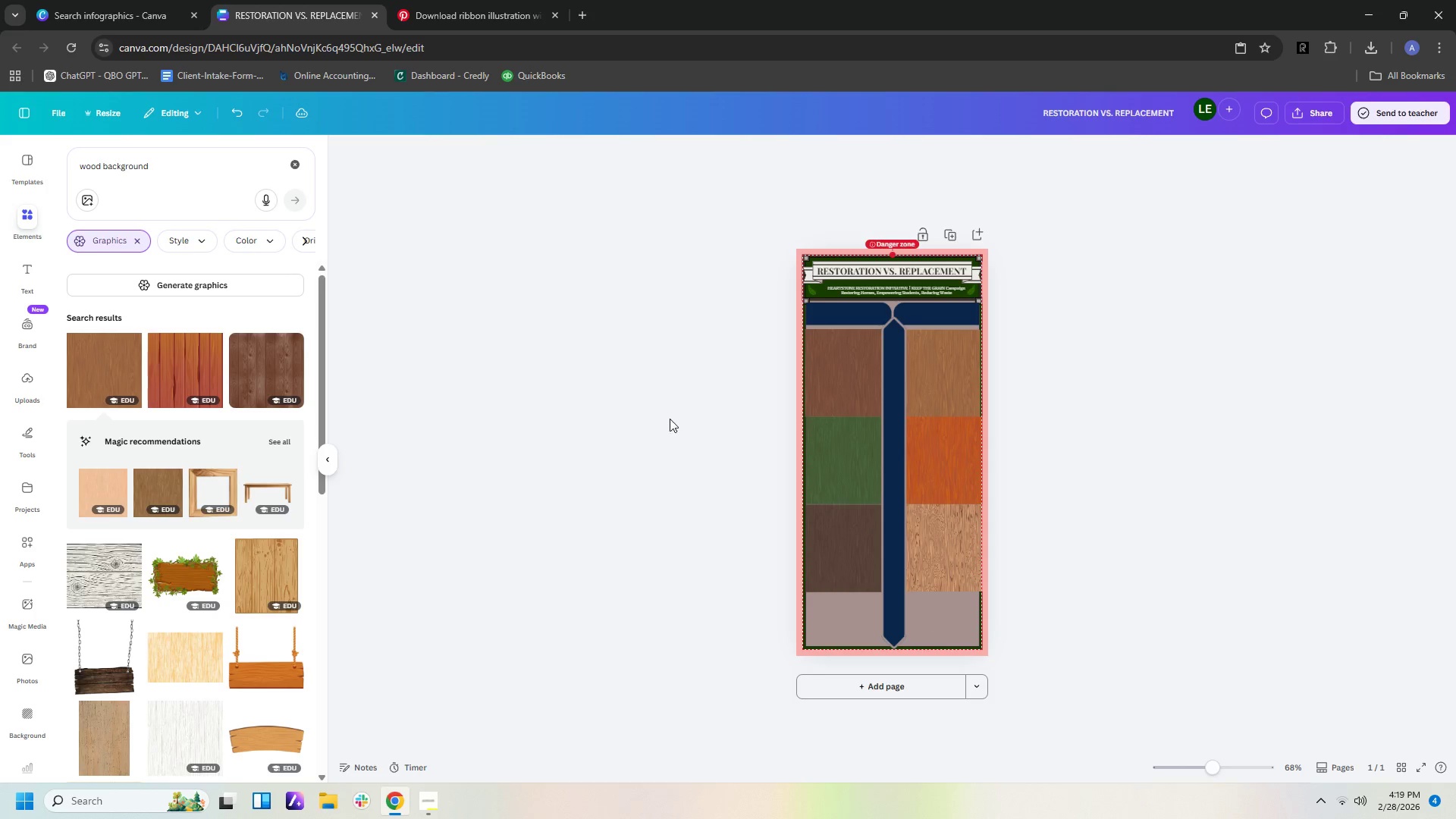 
left_click([1121, 507])
 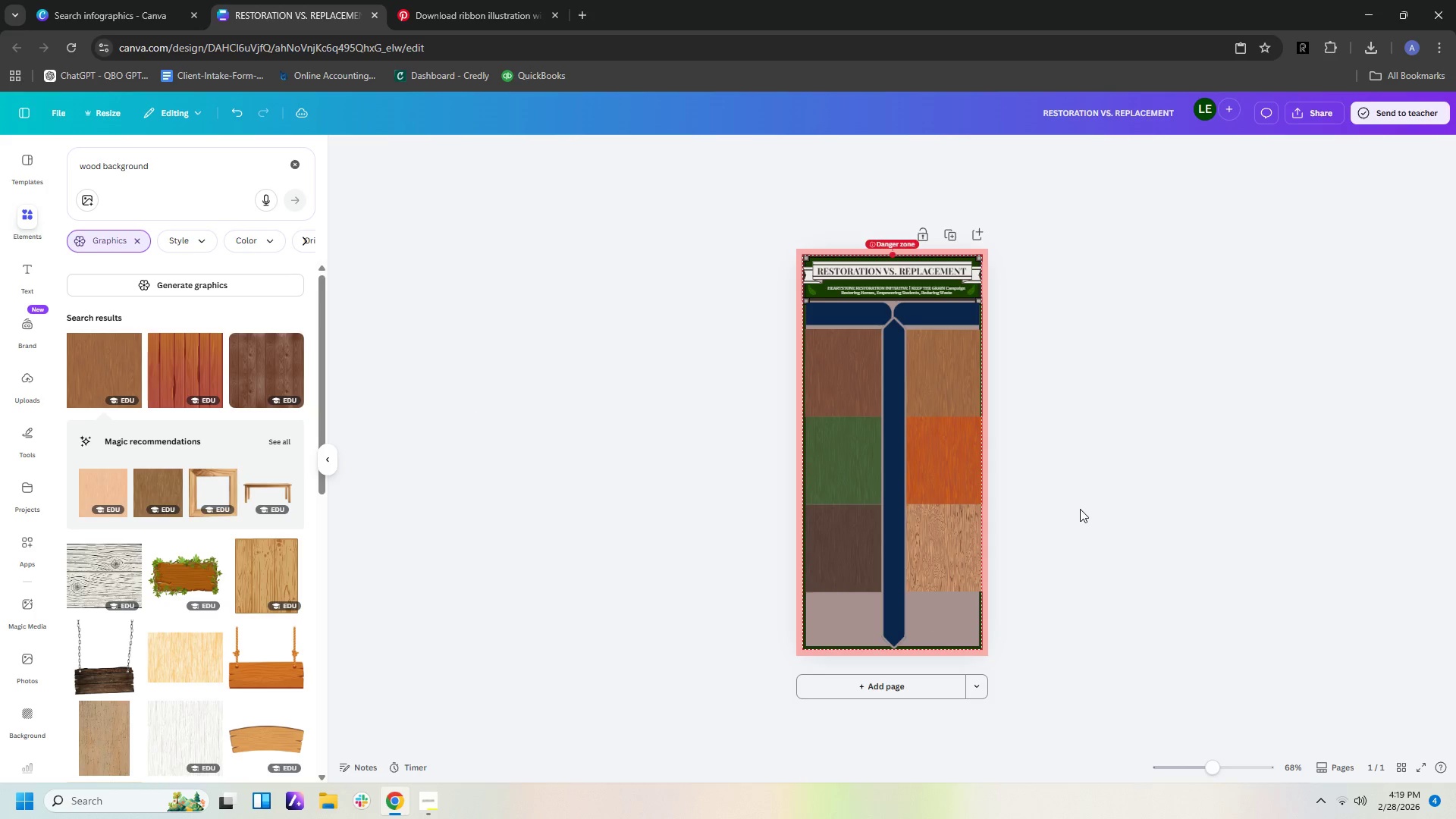 
hold_key(key=ControlLeft, duration=1.5)
scroll: coordinate [1081, 505], scroll_direction: up, amount: 5.0
 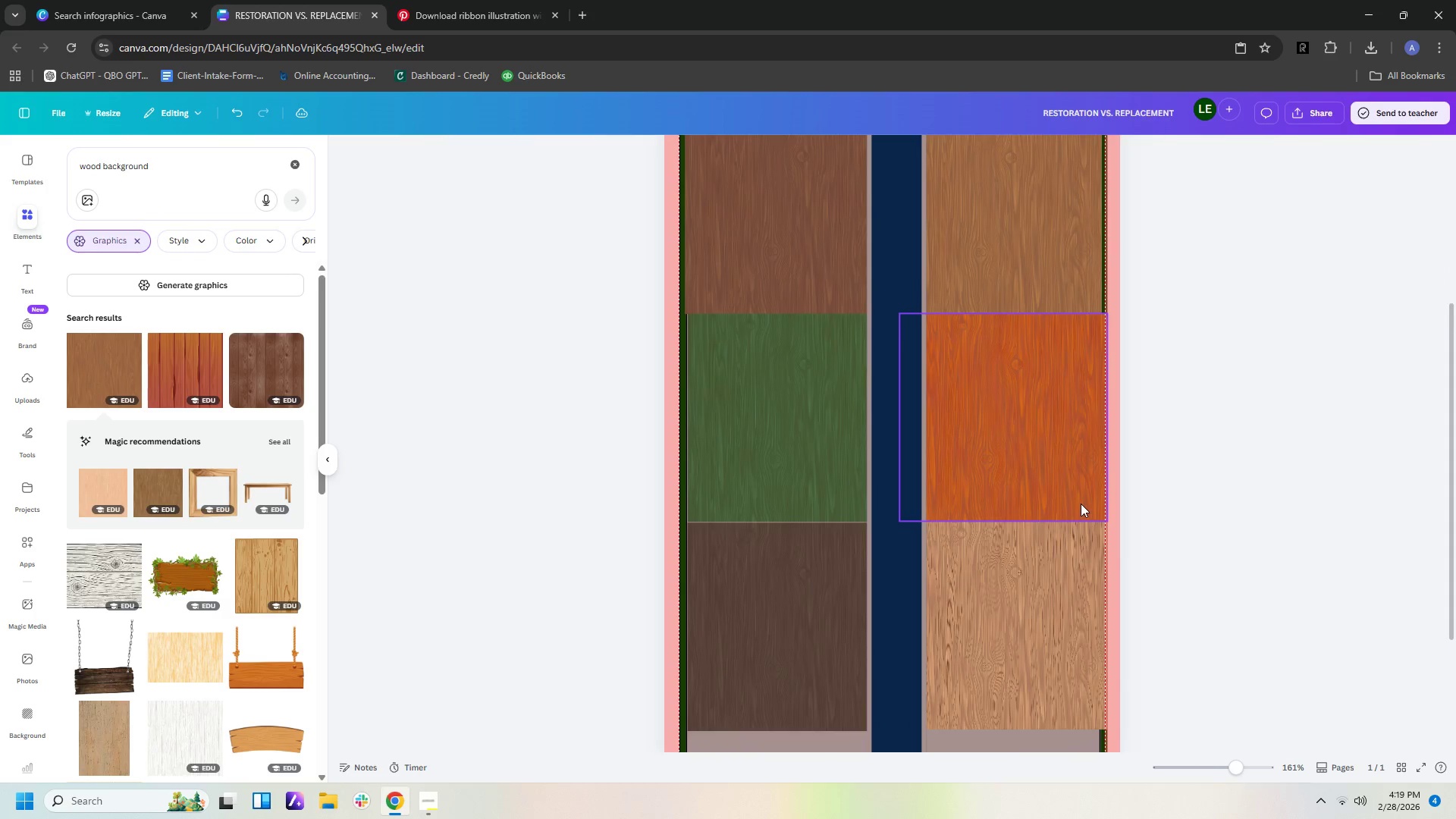 
hold_key(key=ControlLeft, duration=1.33)
 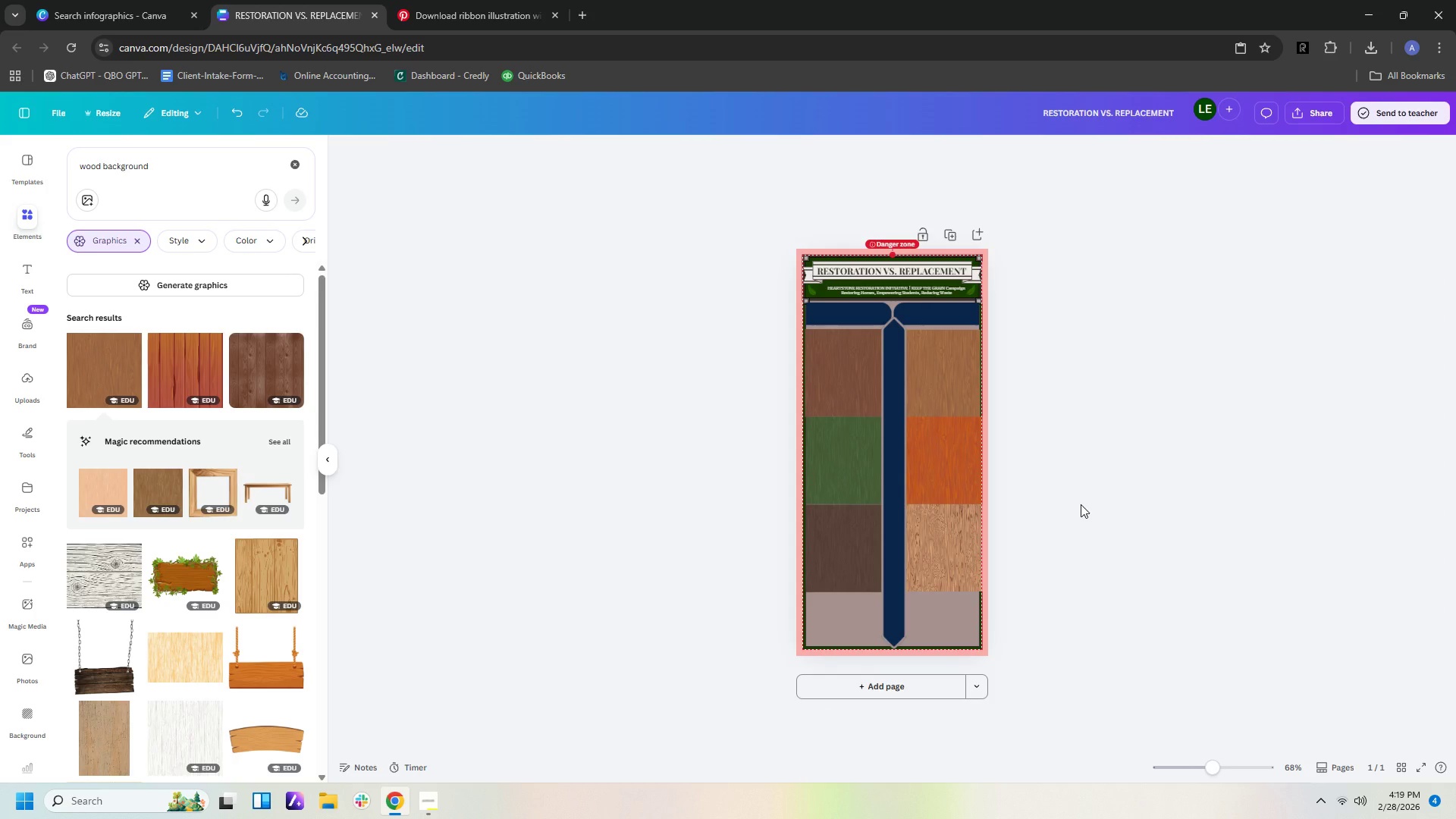 
scroll: coordinate [1081, 504], scroll_direction: up, amount: 2.0
 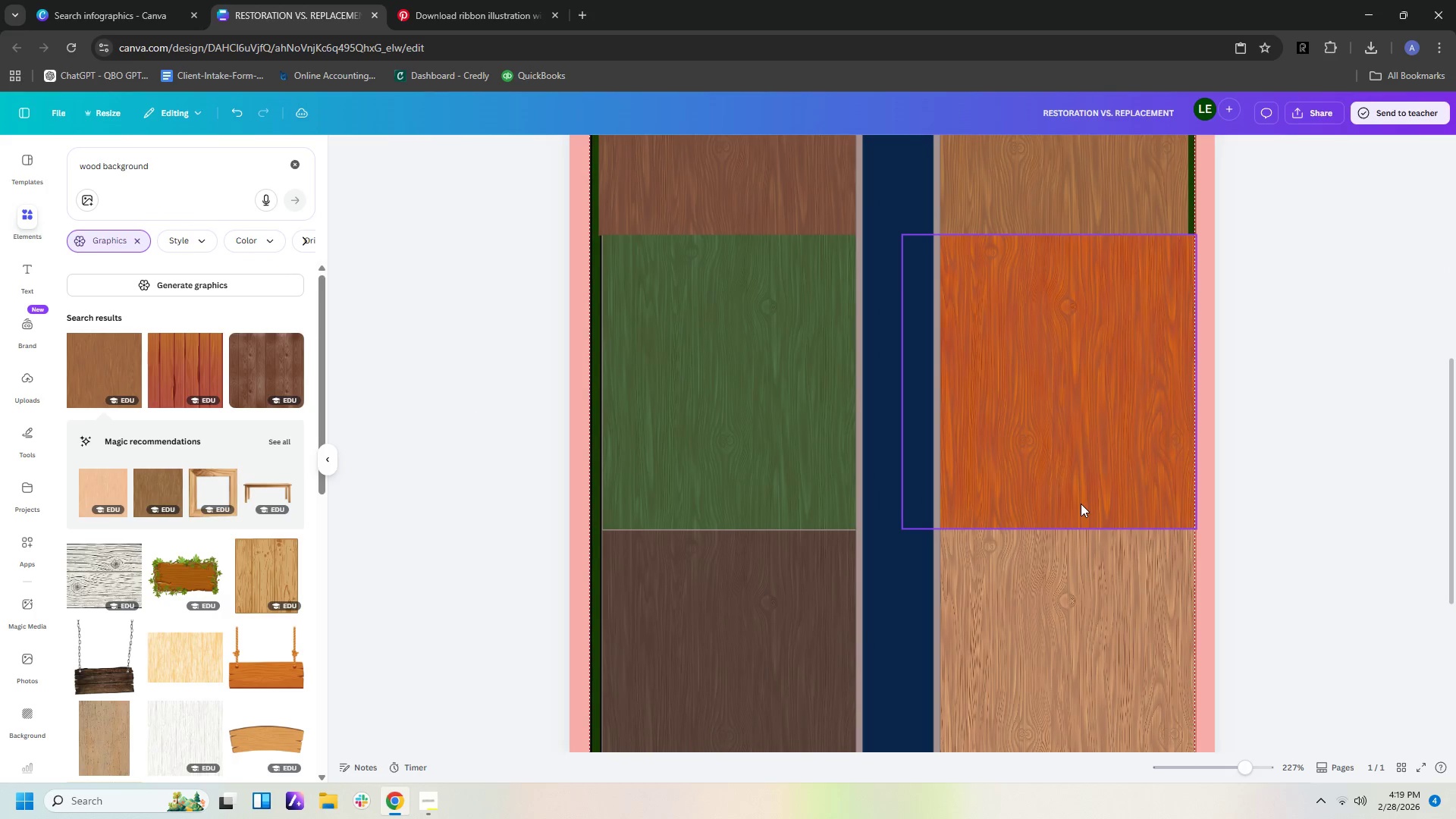 
scroll: coordinate [1081, 504], scroll_direction: down, amount: 7.0
 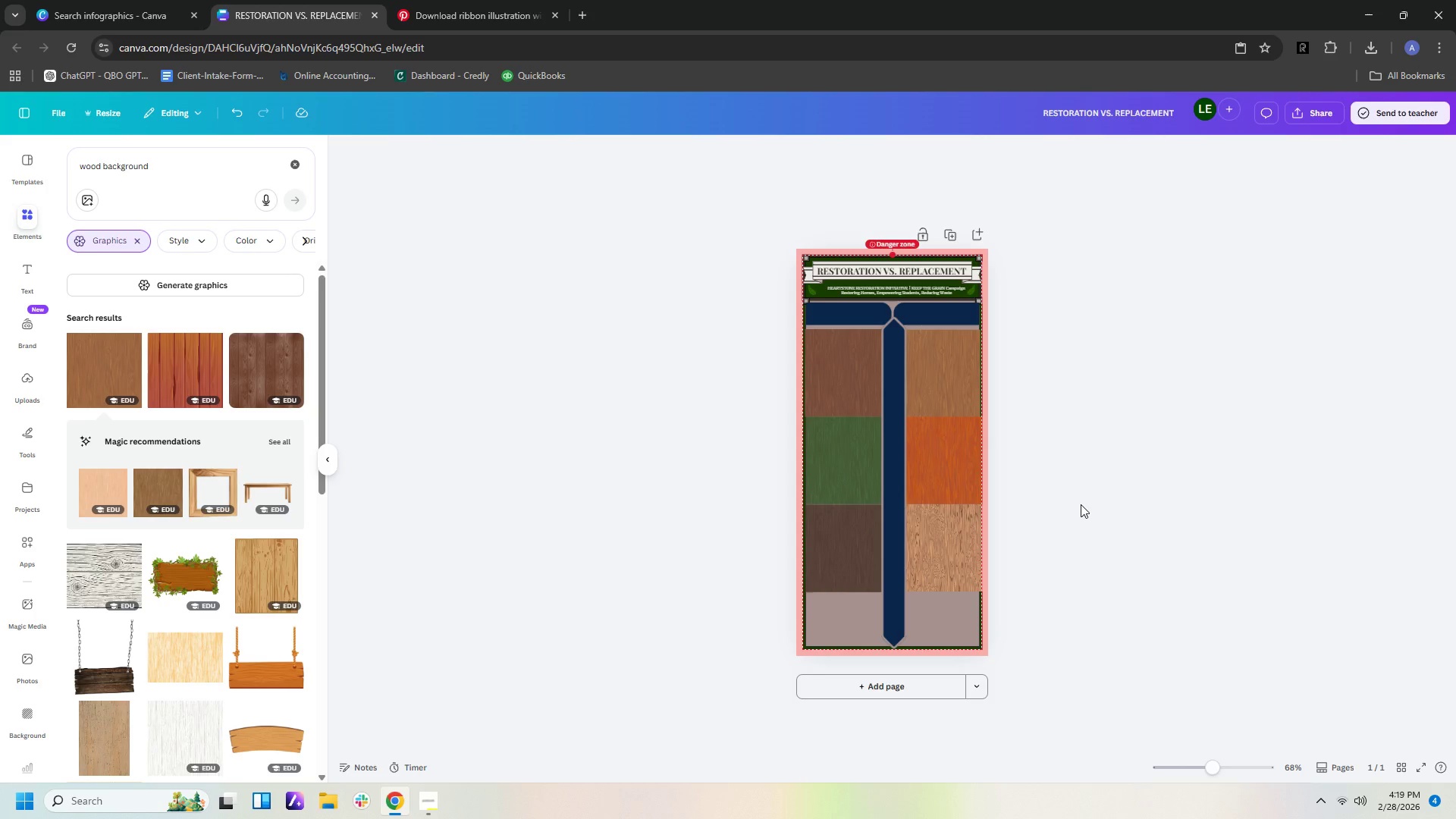 
wait(13.19)
 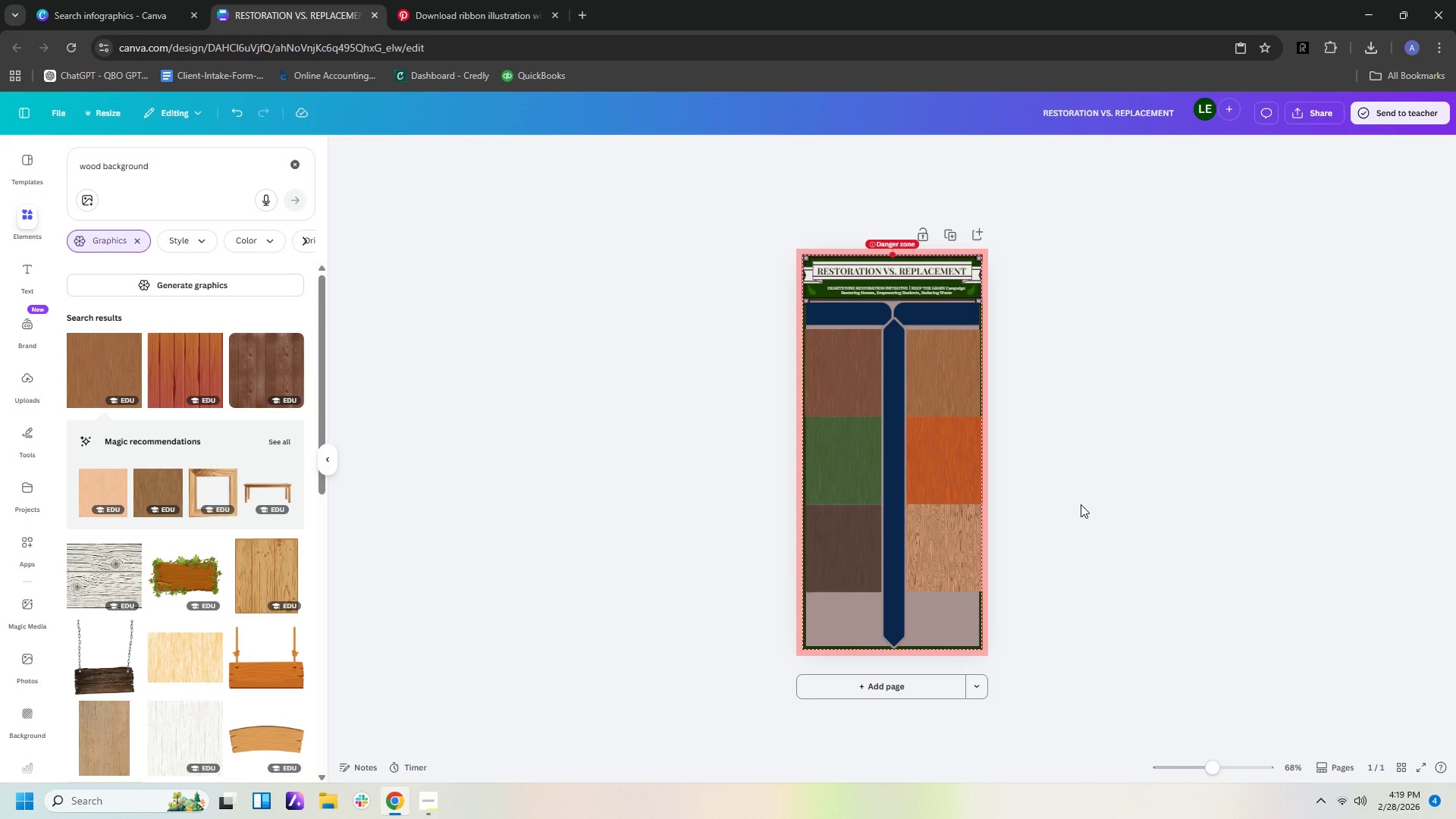 
left_click([1100, 566])
 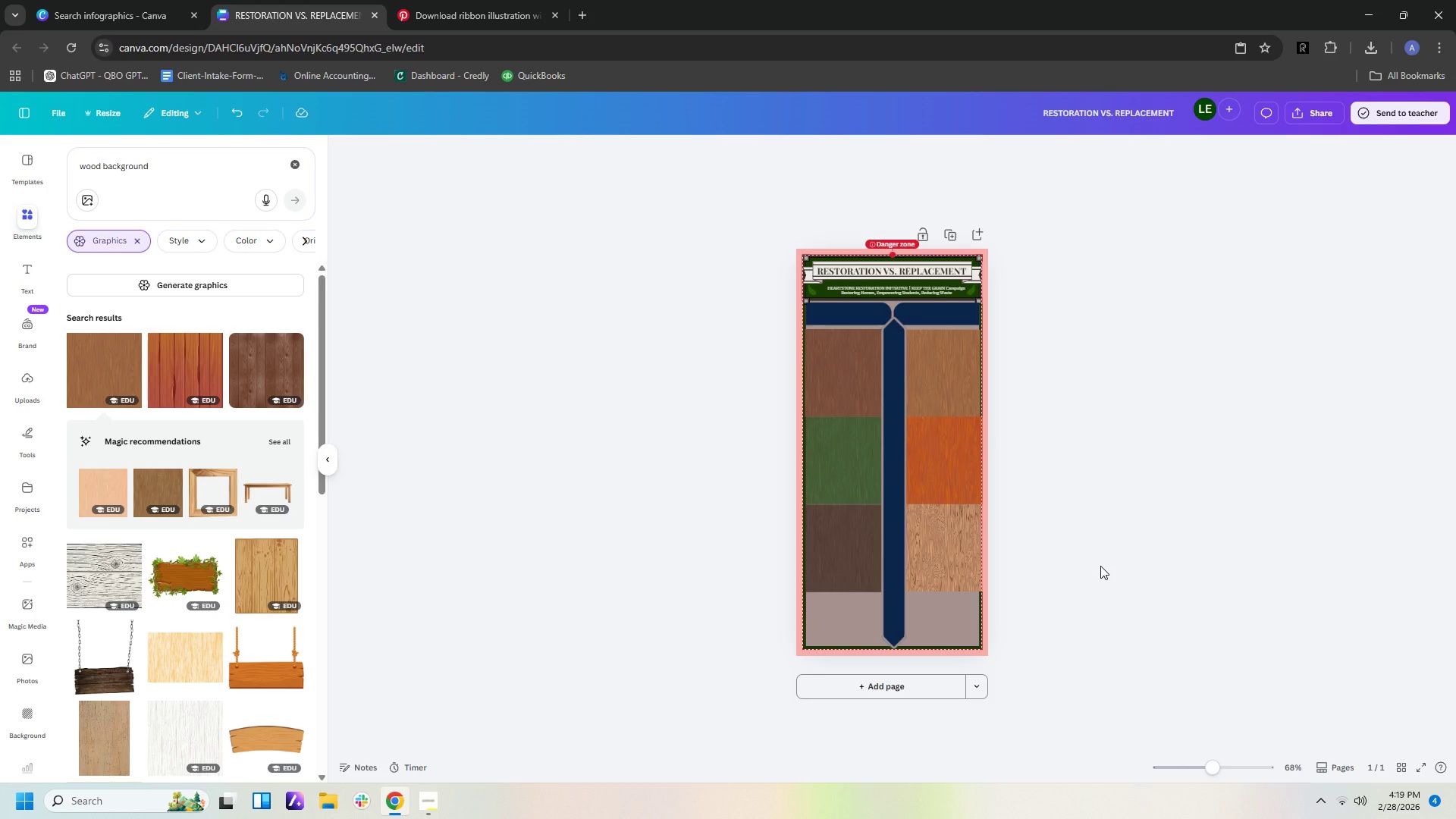 
scroll: coordinate [1100, 566], scroll_direction: up, amount: 2.0
 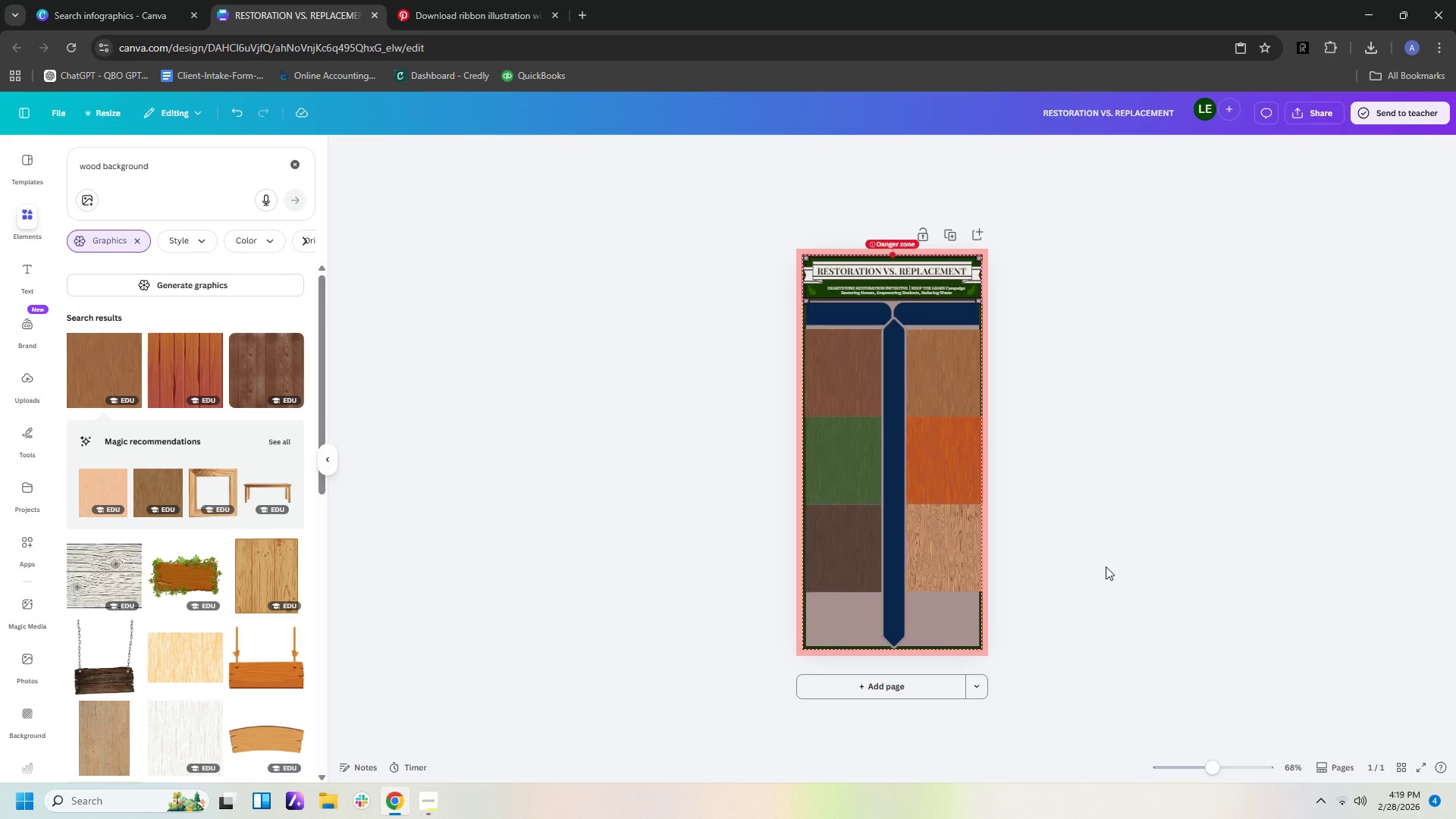 
hold_key(key=ControlLeft, duration=0.8)
scroll: coordinate [1114, 568], scroll_direction: up, amount: 10.0
 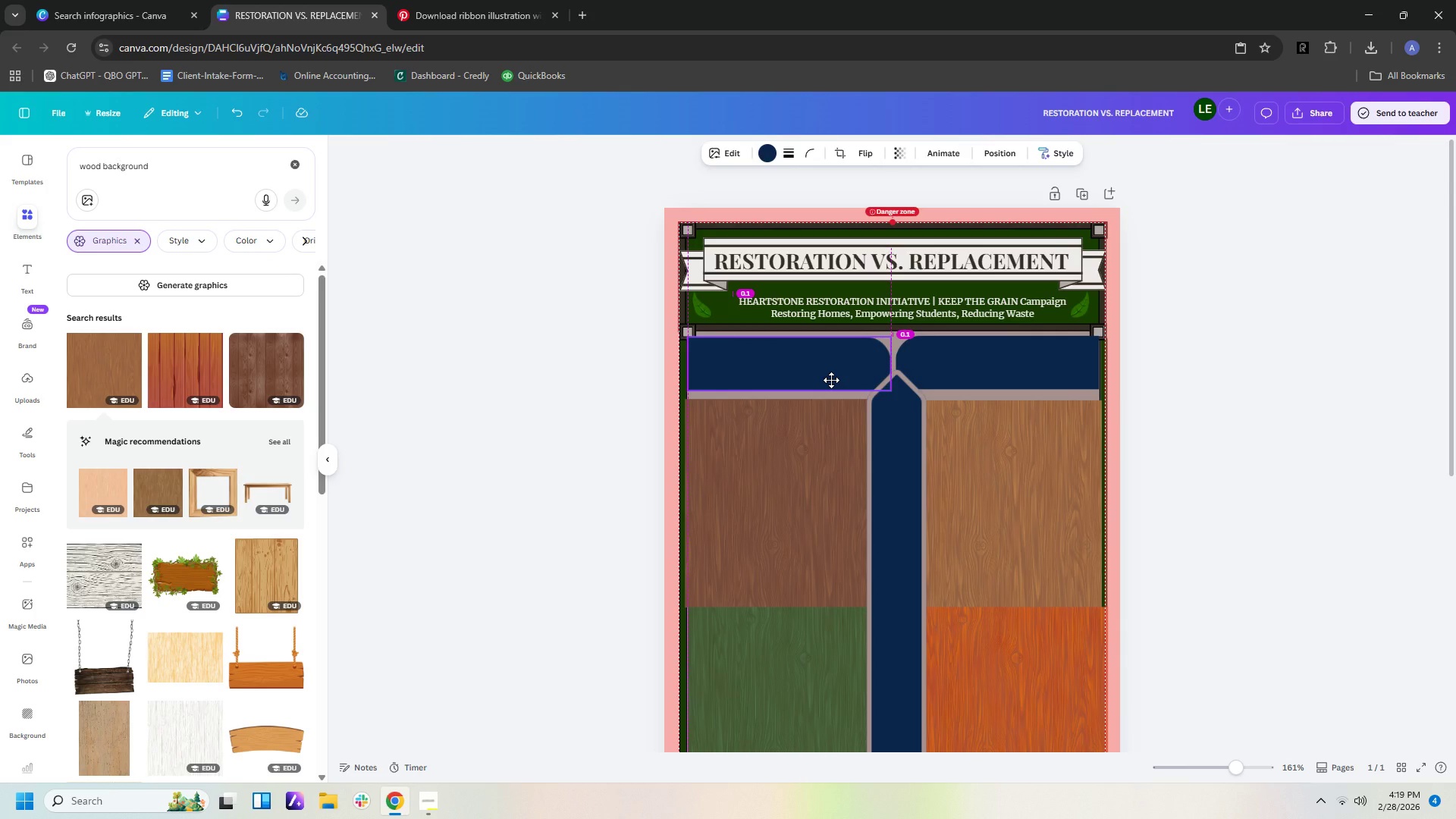 
wait(9.48)
 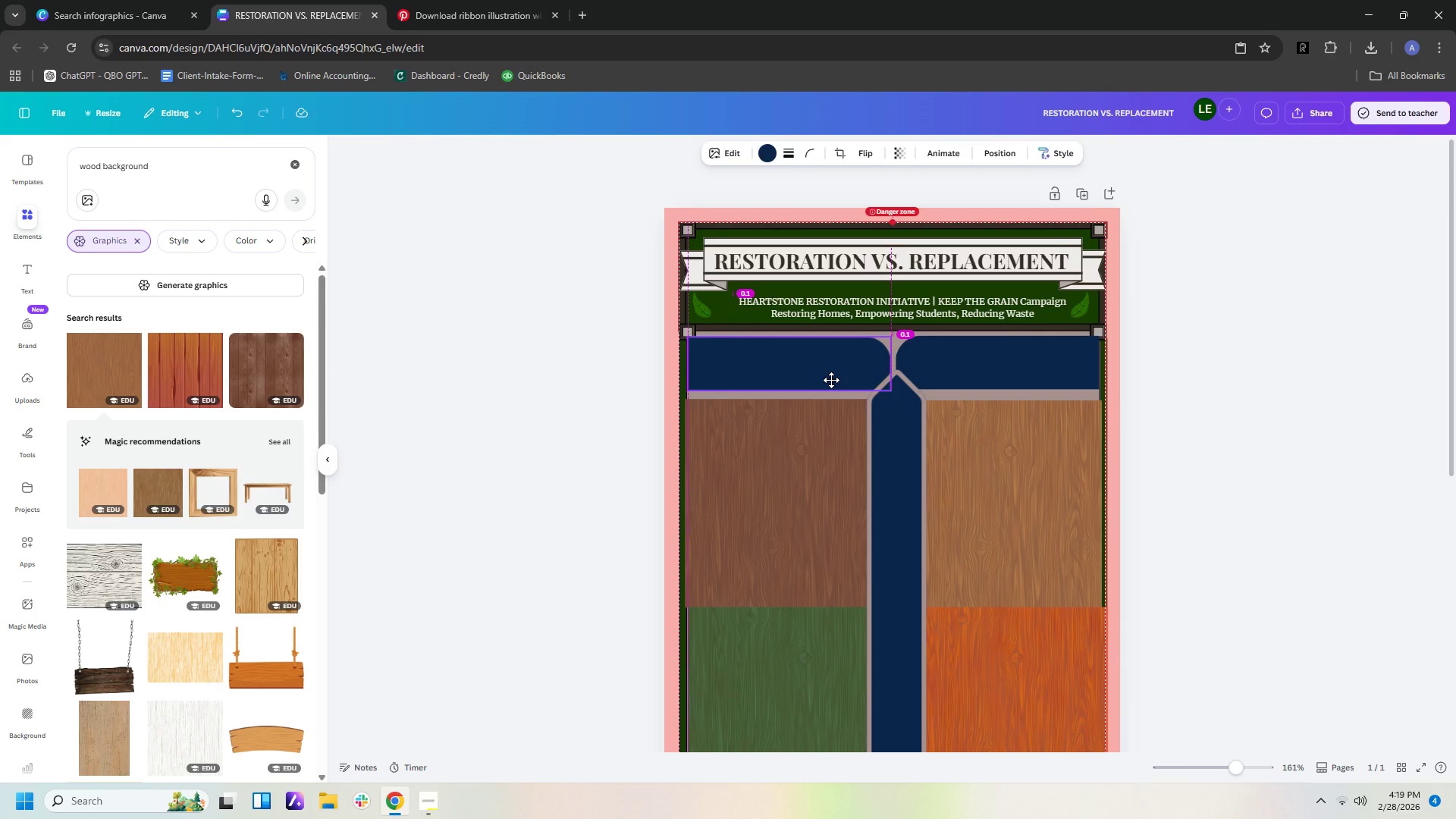 
left_click([1189, 400])
 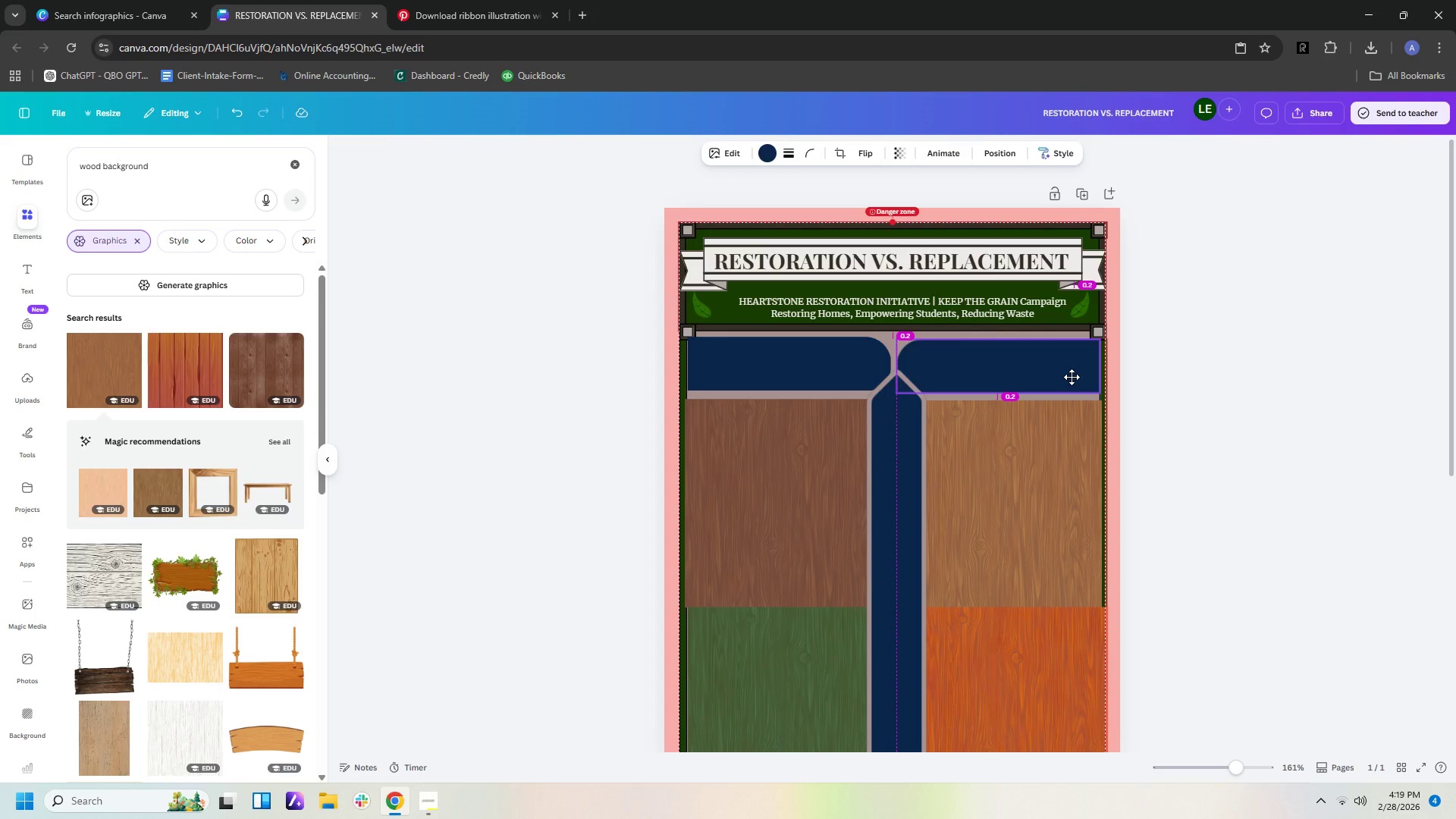 
wait(7.44)
 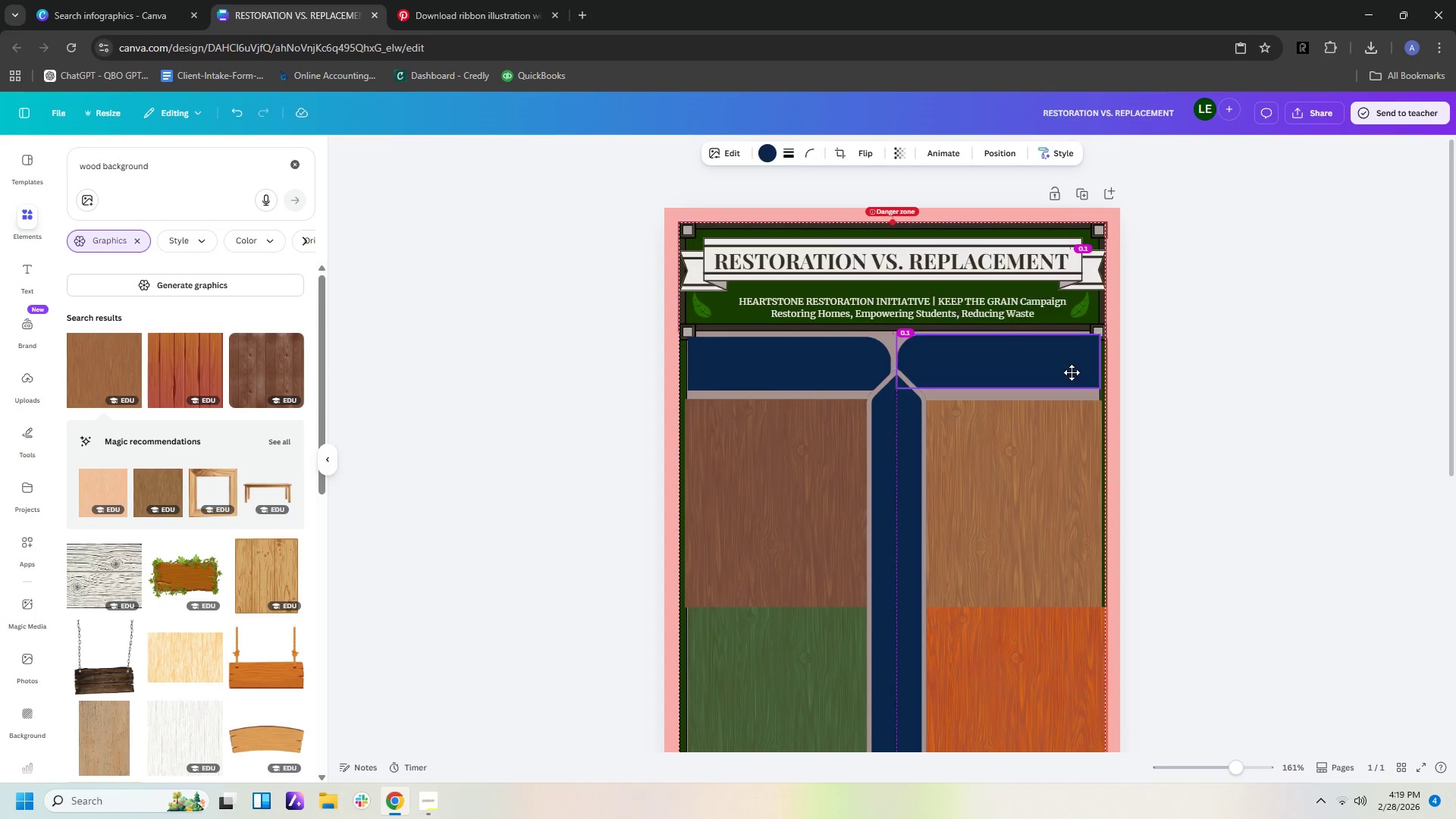 
left_click([1176, 395])
 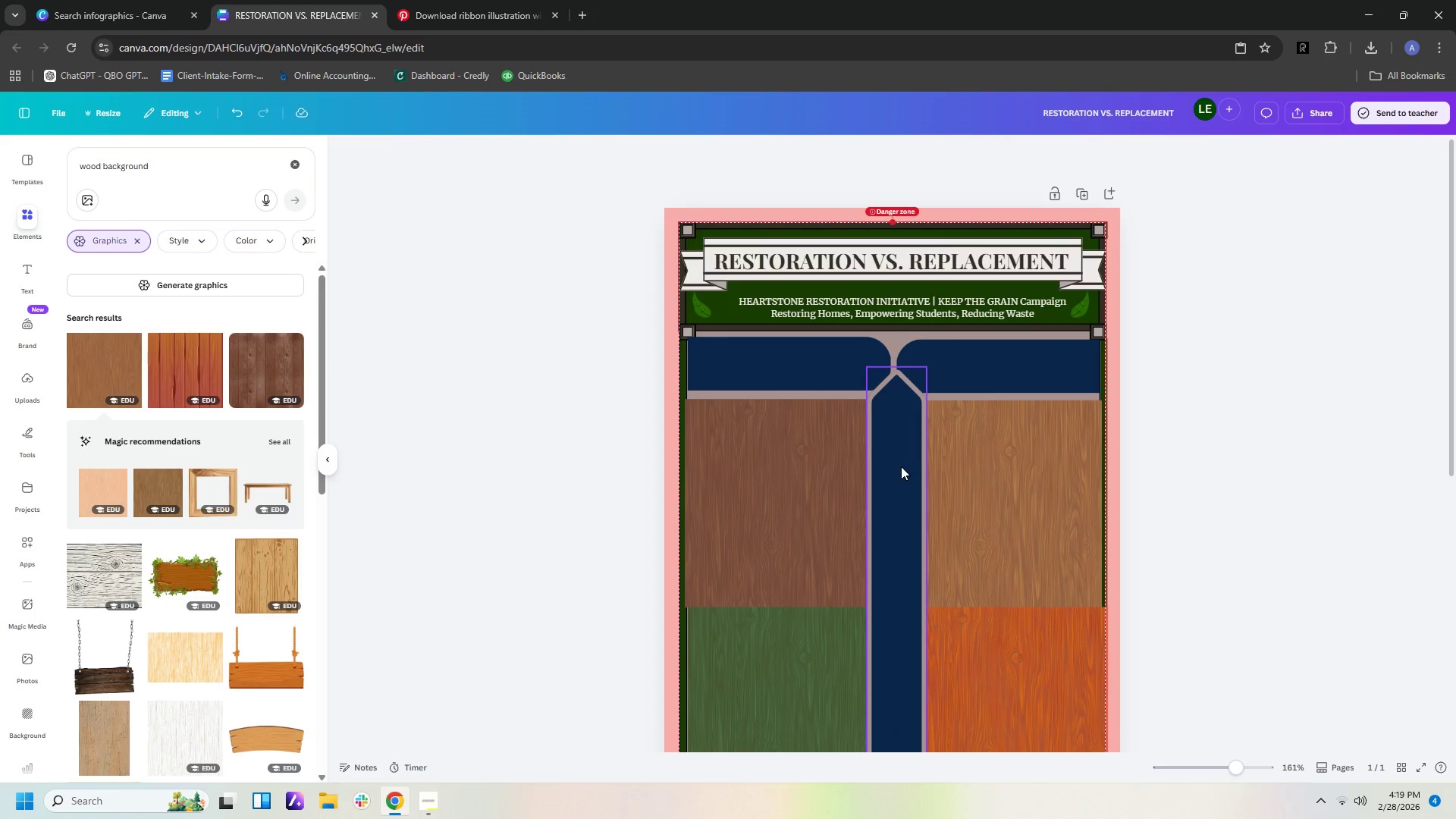 
left_click_drag(start_coordinate=[901, 466], to_coordinate=[897, 466])
 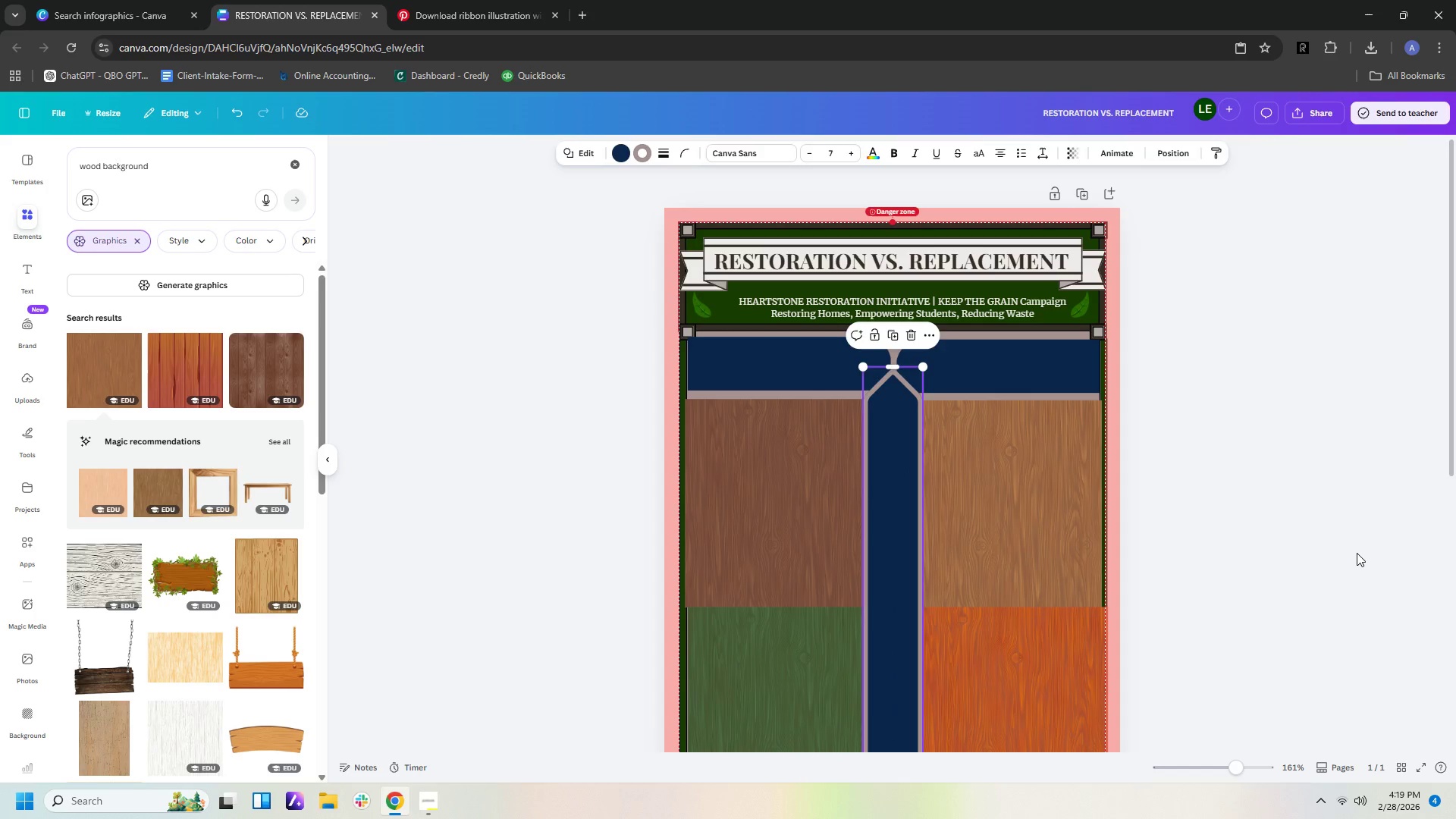 
left_click([1357, 553])
 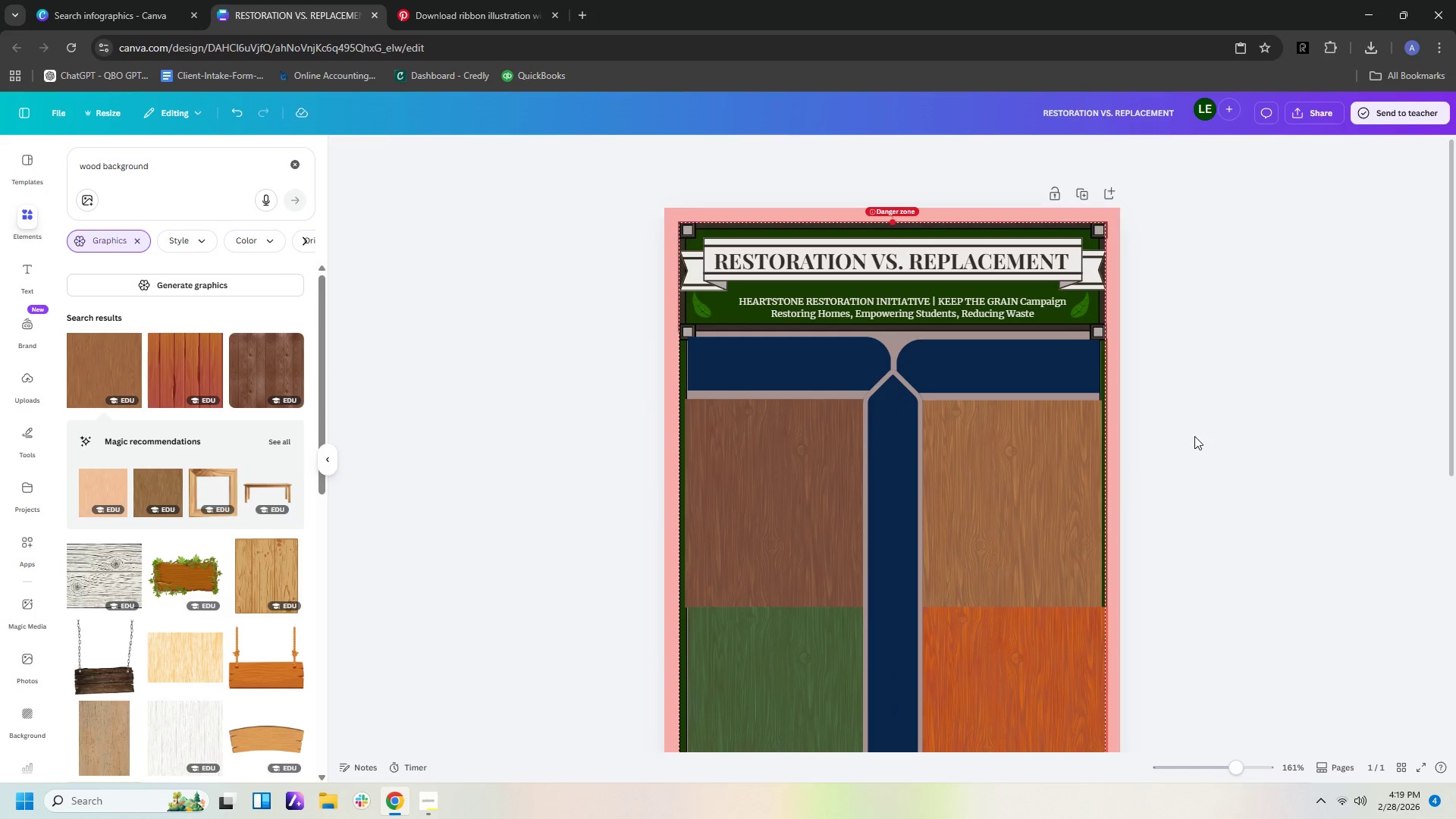 
wait(6.2)
 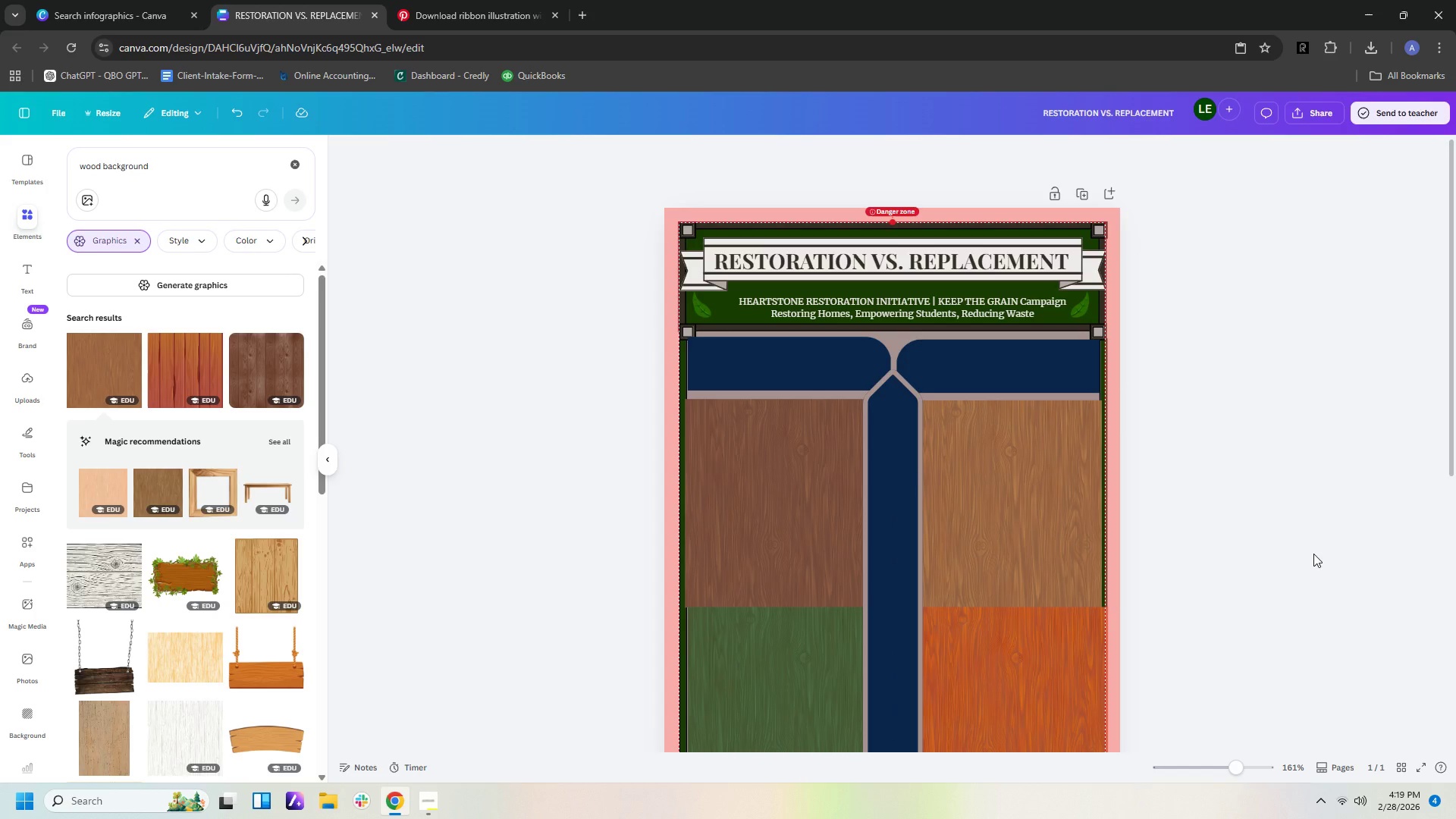 
hold_key(key=ControlLeft, duration=1.5)
scroll: coordinate [1200, 443], scroll_direction: down, amount: 3.0
 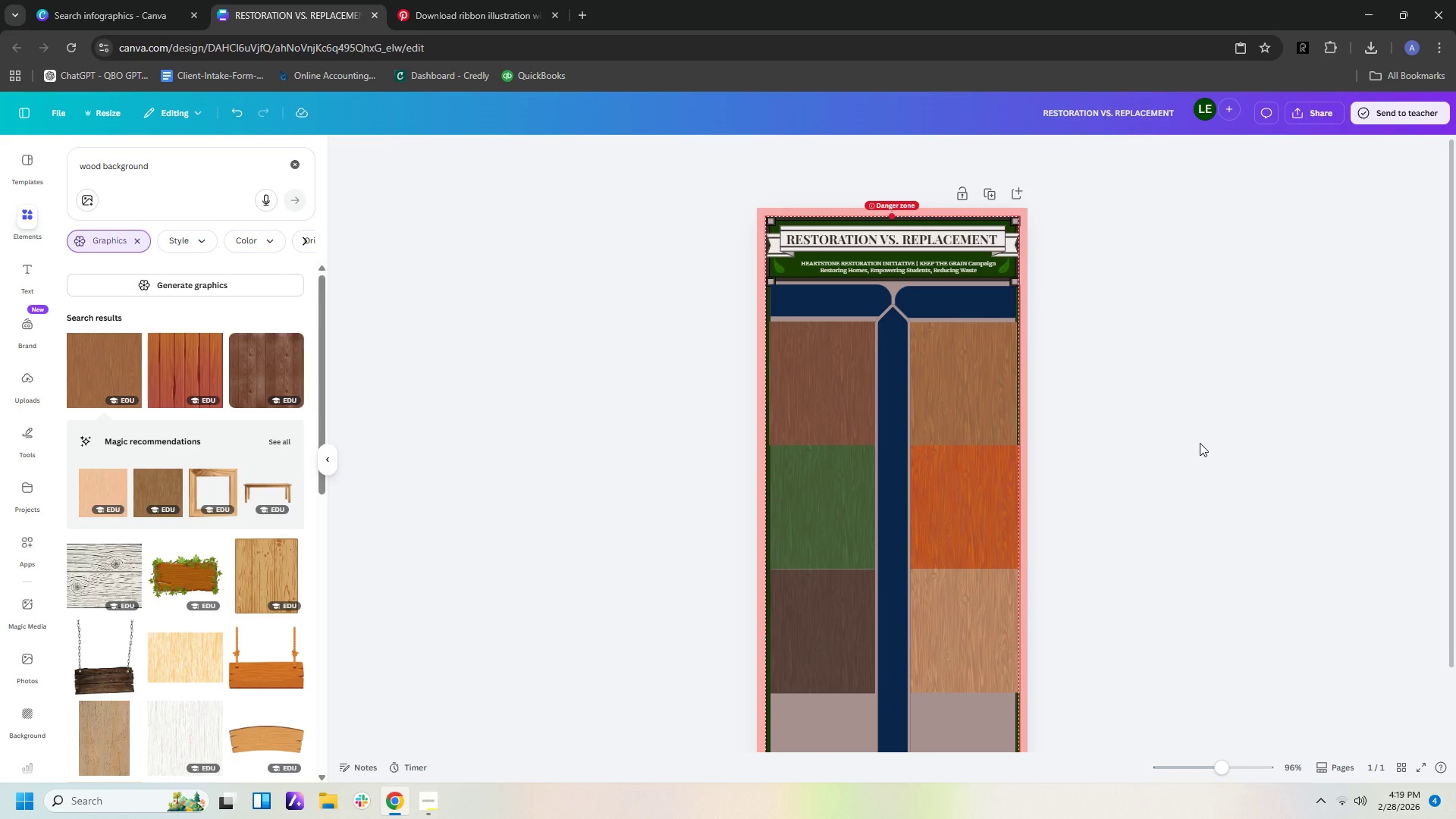 
hold_key(key=ControlLeft, duration=1.5)
scroll: coordinate [1200, 443], scroll_direction: down, amount: 2.0
 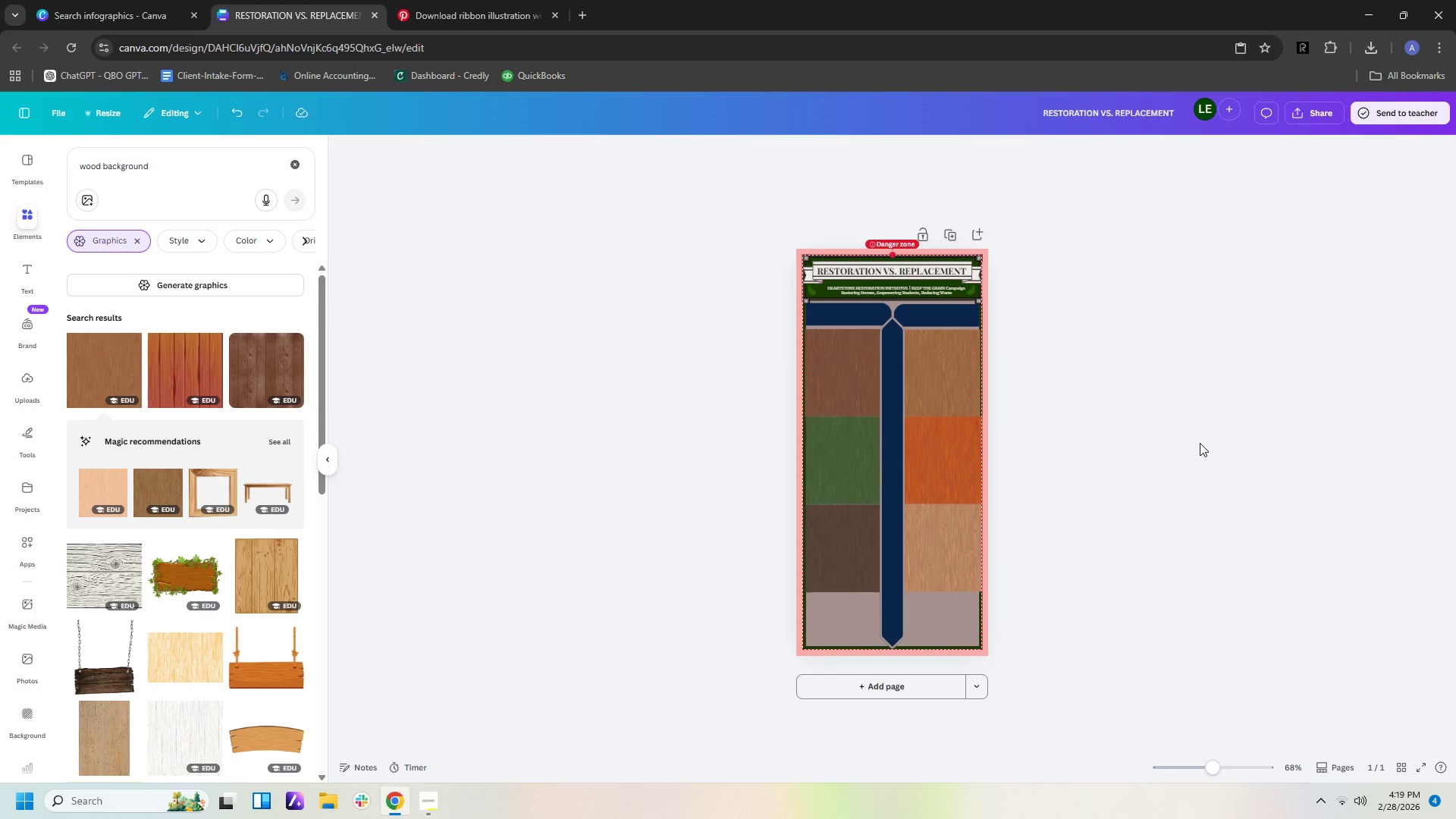 
hold_key(key=ControlLeft, duration=1.22)
 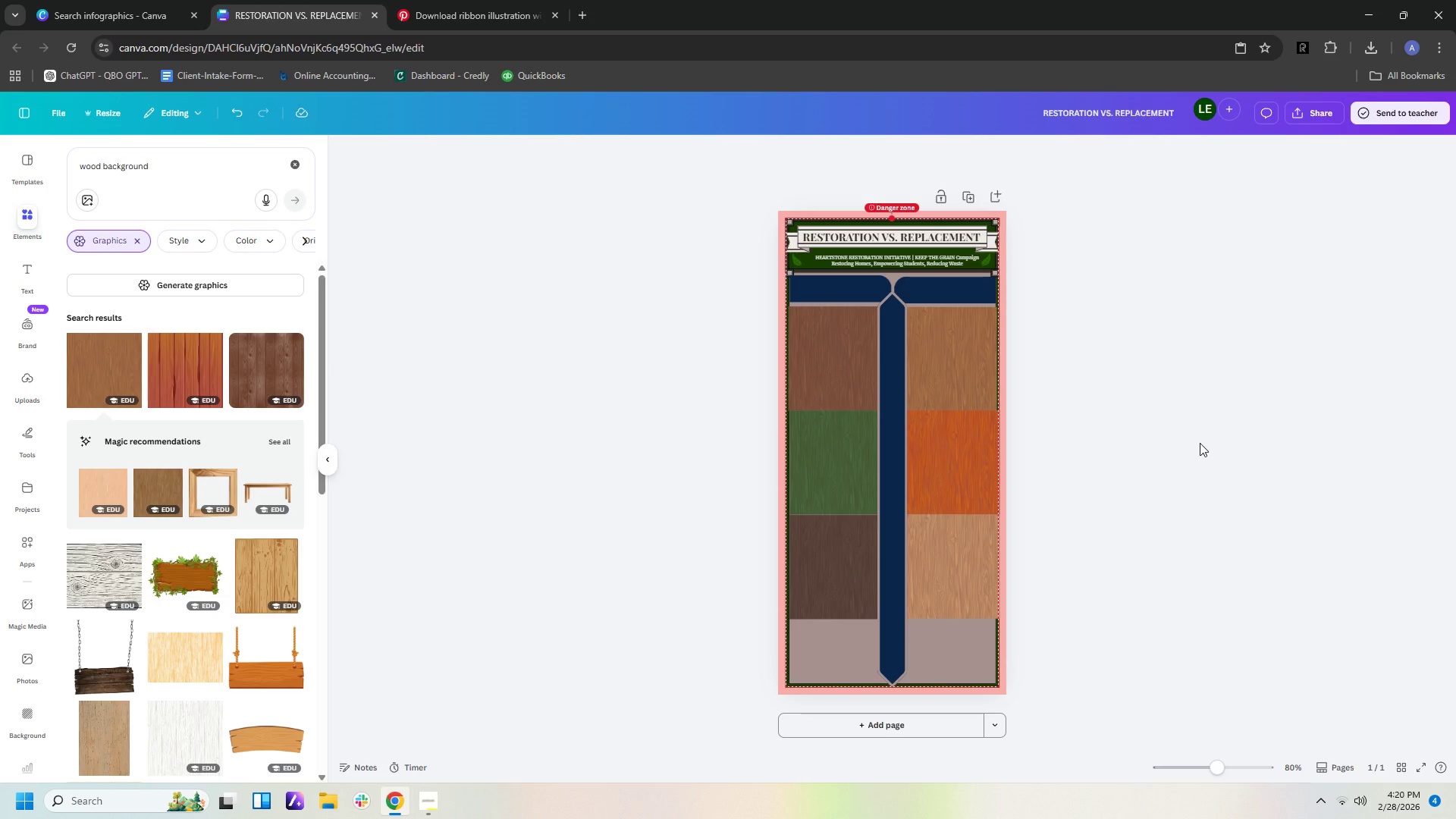 
scroll: coordinate [1200, 443], scroll_direction: up, amount: 1.0
 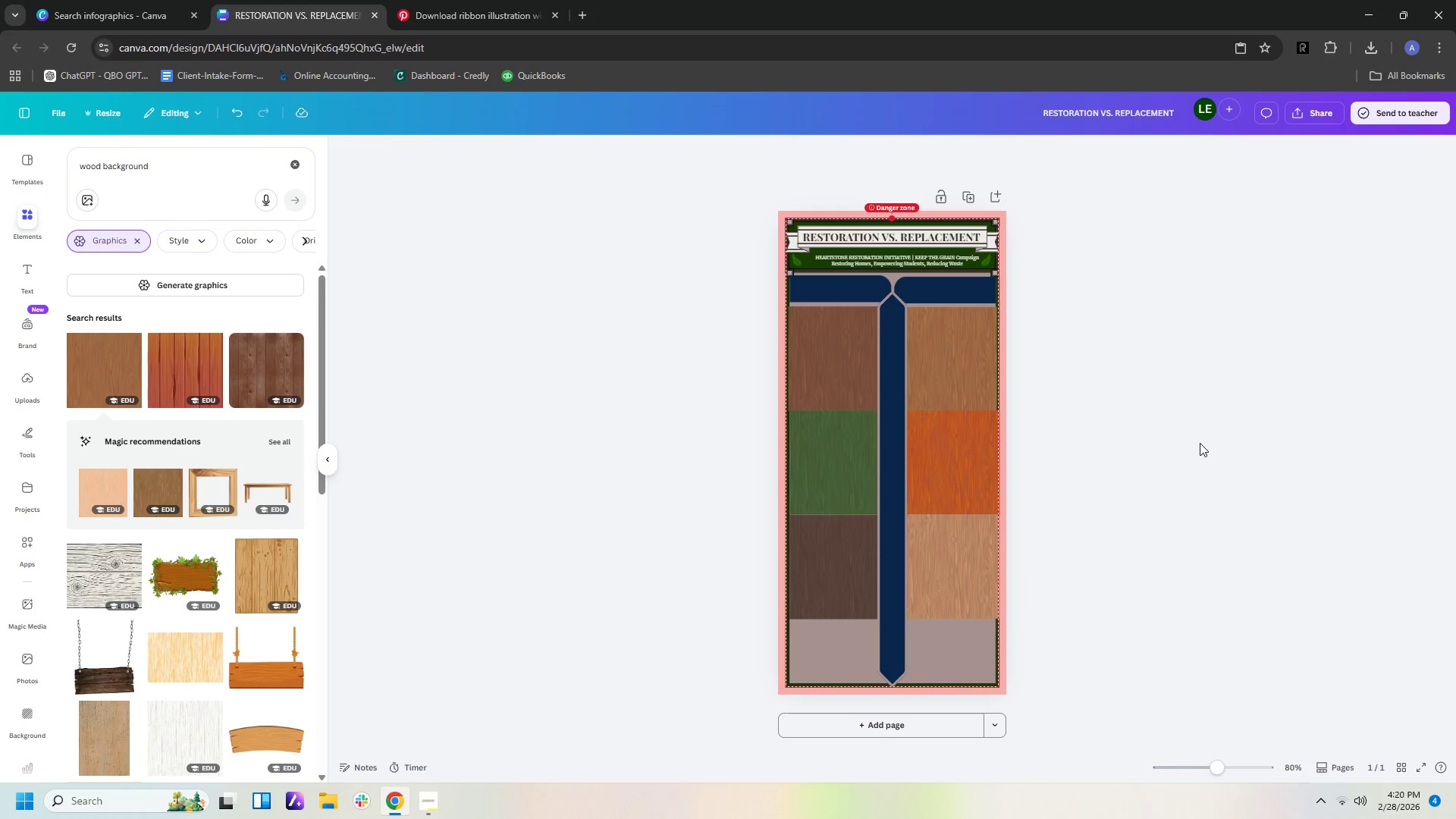 
hold_key(key=ControlLeft, duration=1.52)
scroll: coordinate [1200, 443], scroll_direction: up, amount: 1.0
 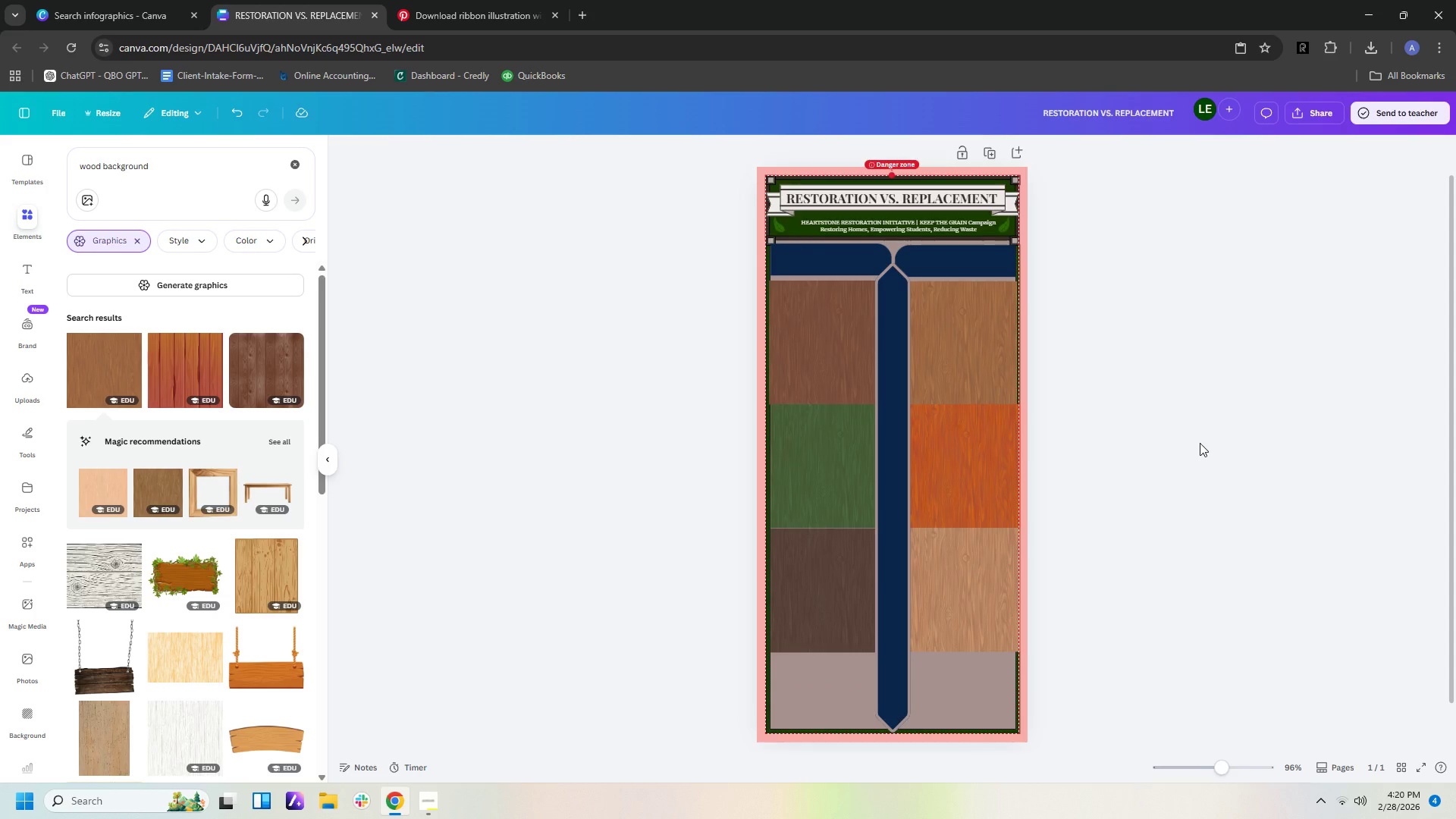 
scroll: coordinate [1200, 443], scroll_direction: down, amount: 2.0
 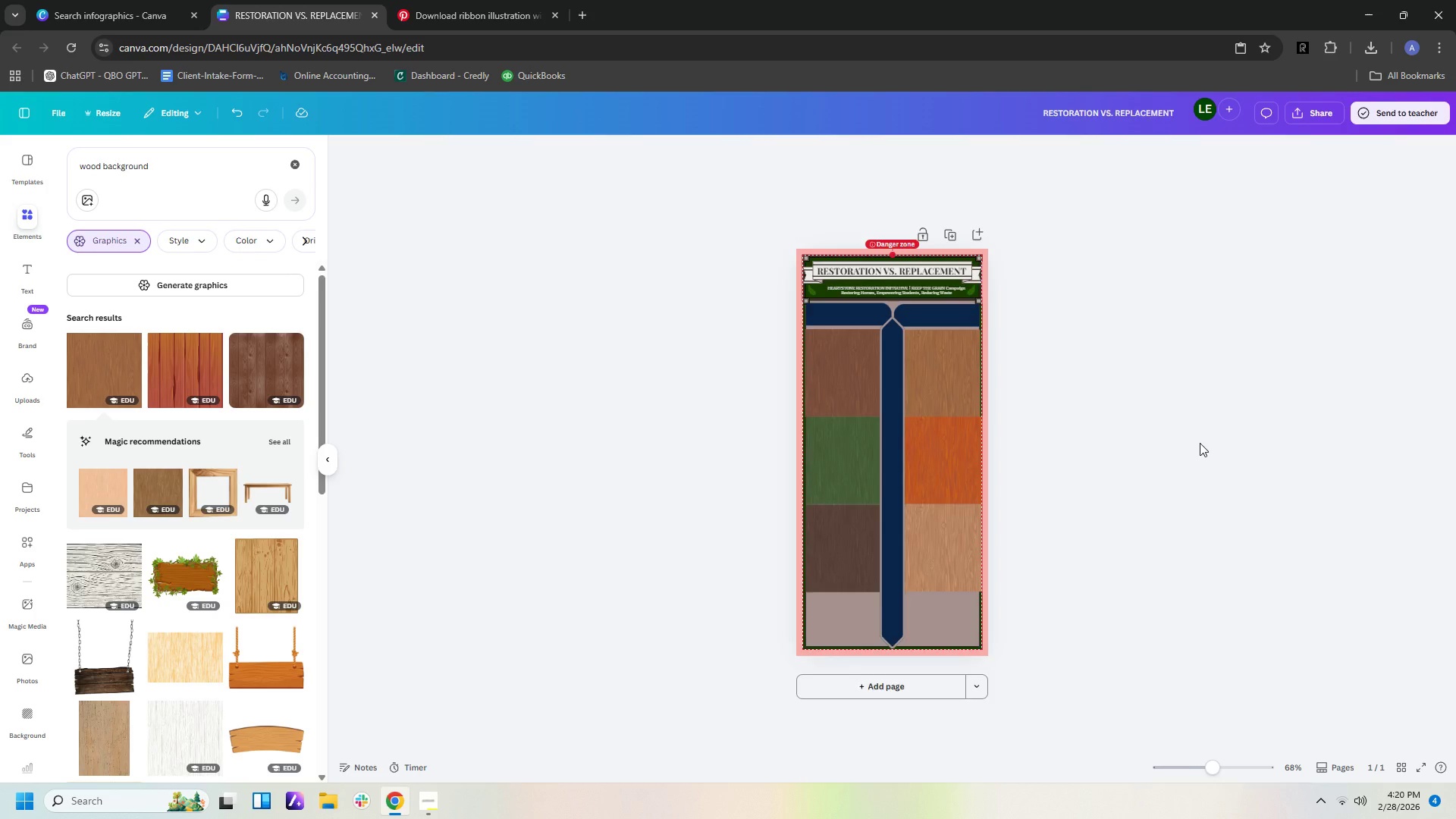 
hold_key(key=ControlLeft, duration=0.61)
scroll: coordinate [1200, 443], scroll_direction: up, amount: 5.0
 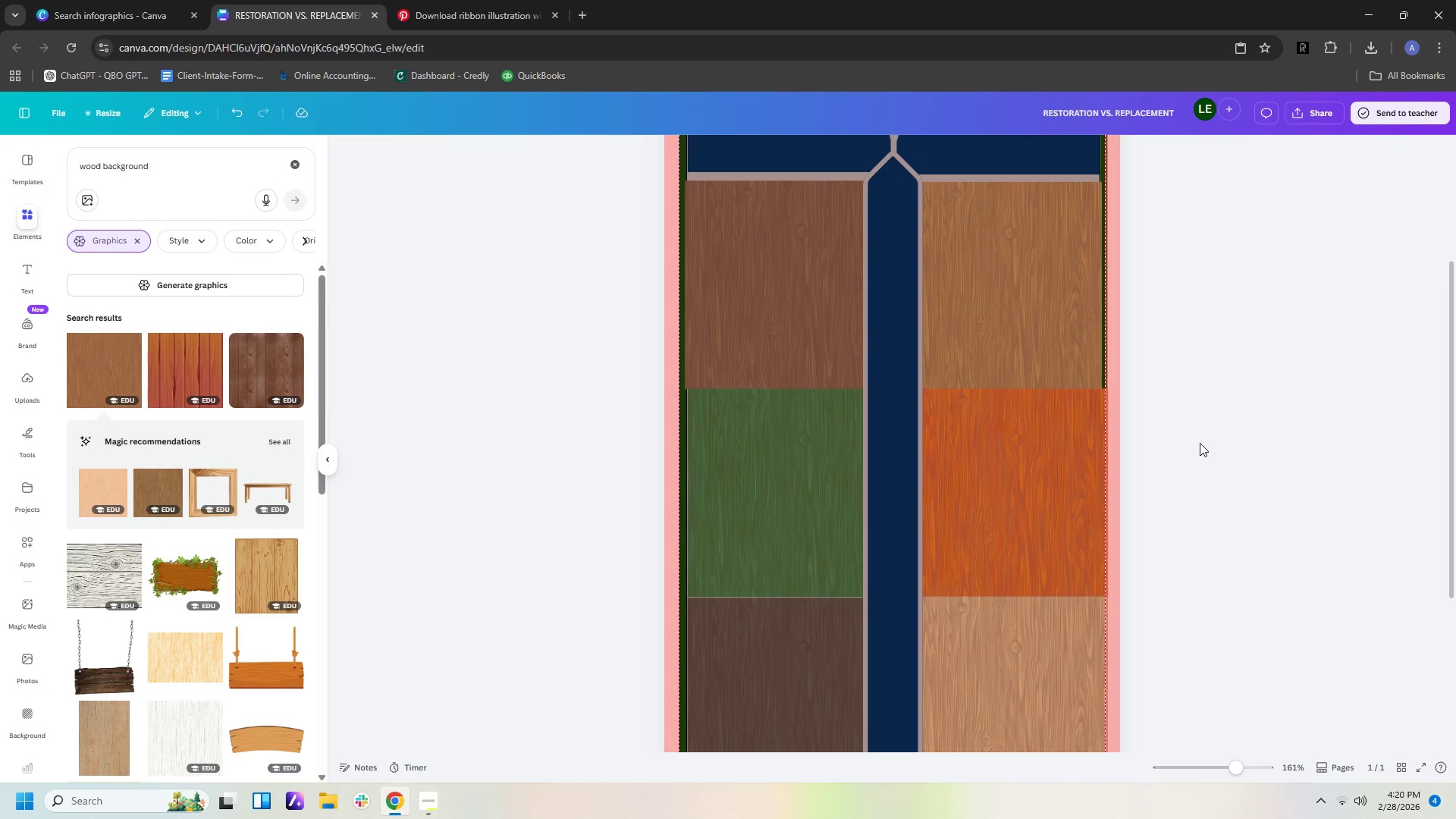 
wait(8.16)
 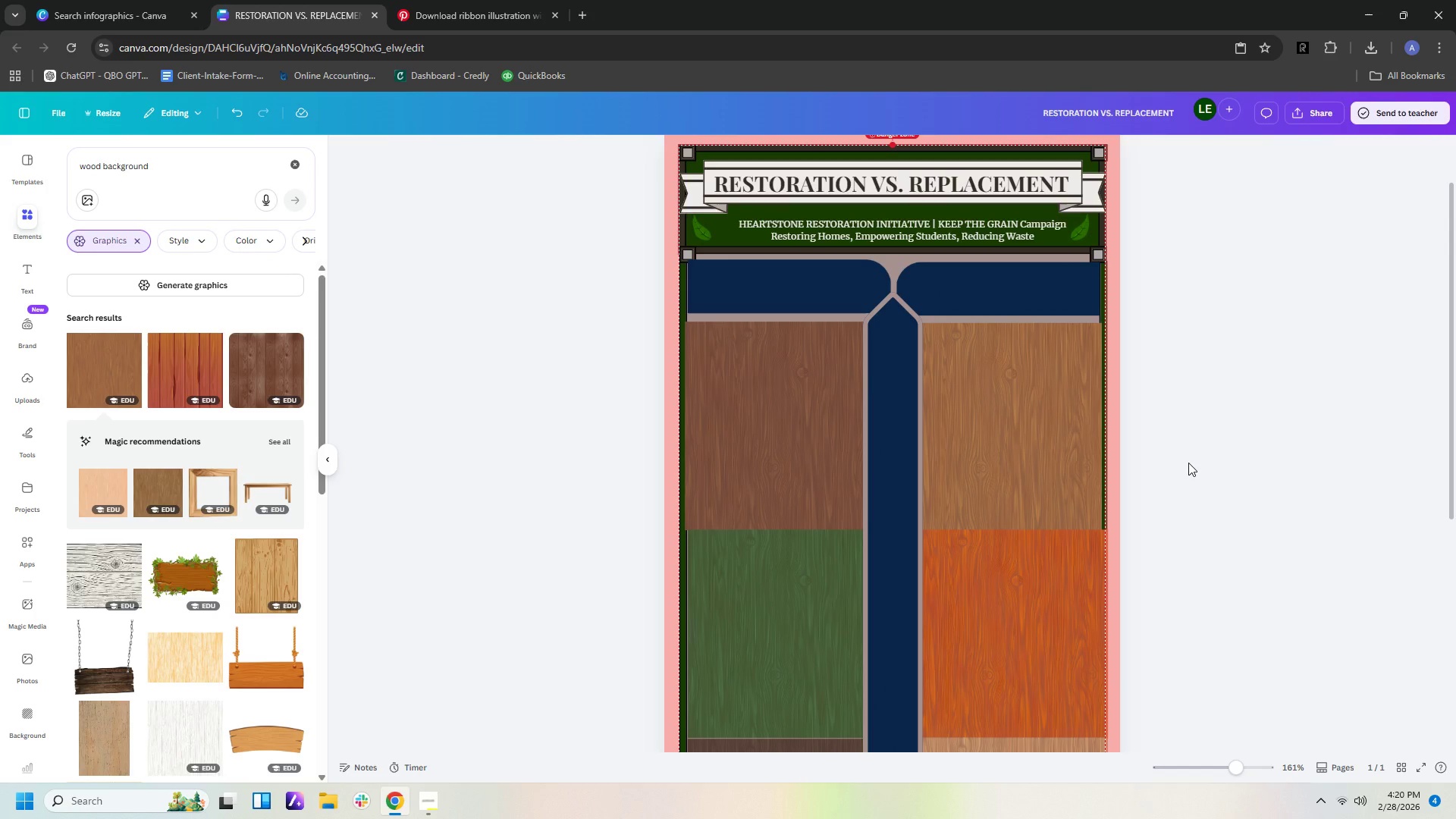 
left_click_drag(start_coordinate=[203, 163], to_coordinate=[0, 111])
 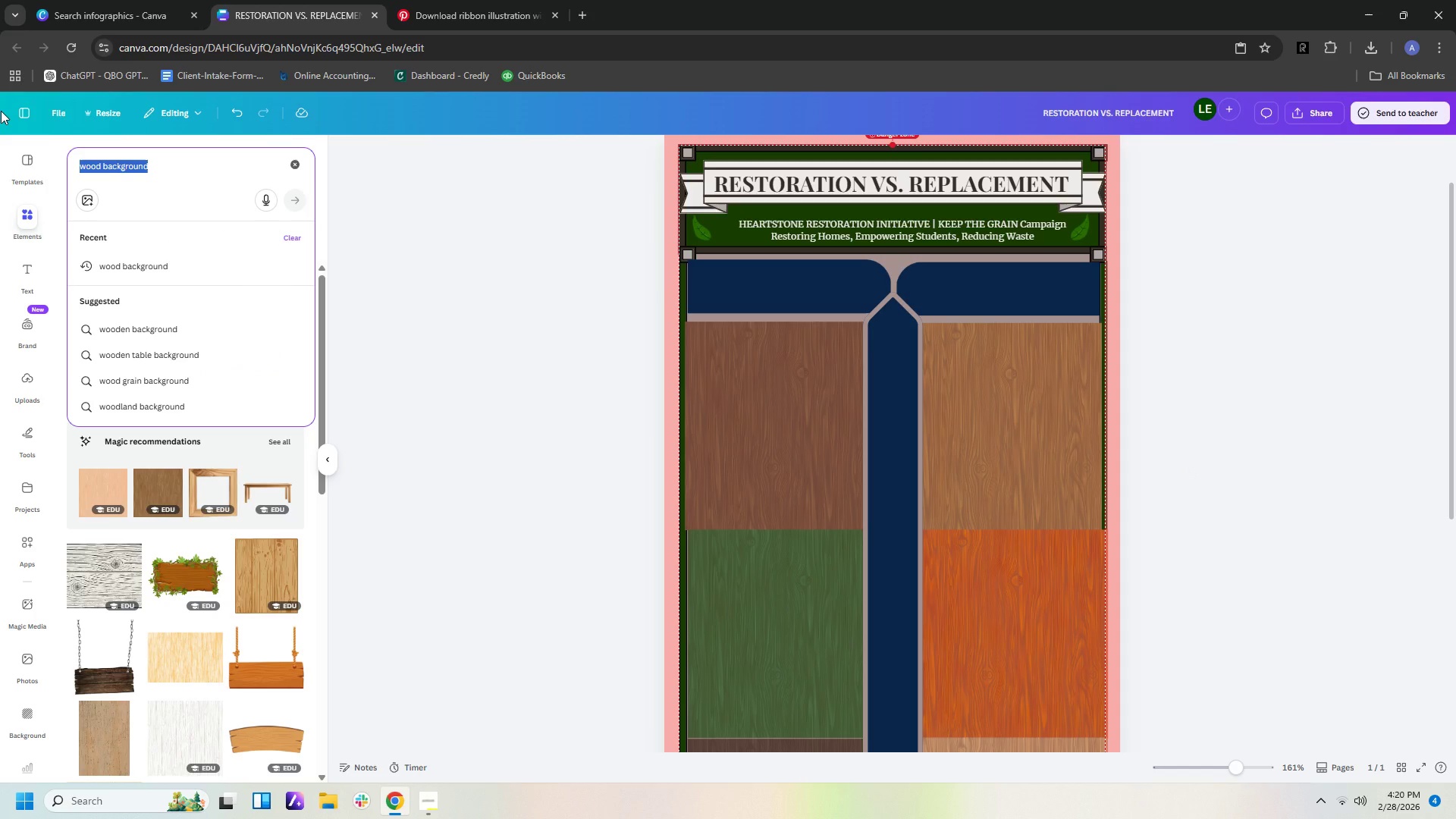 
type(wood cabinet)
 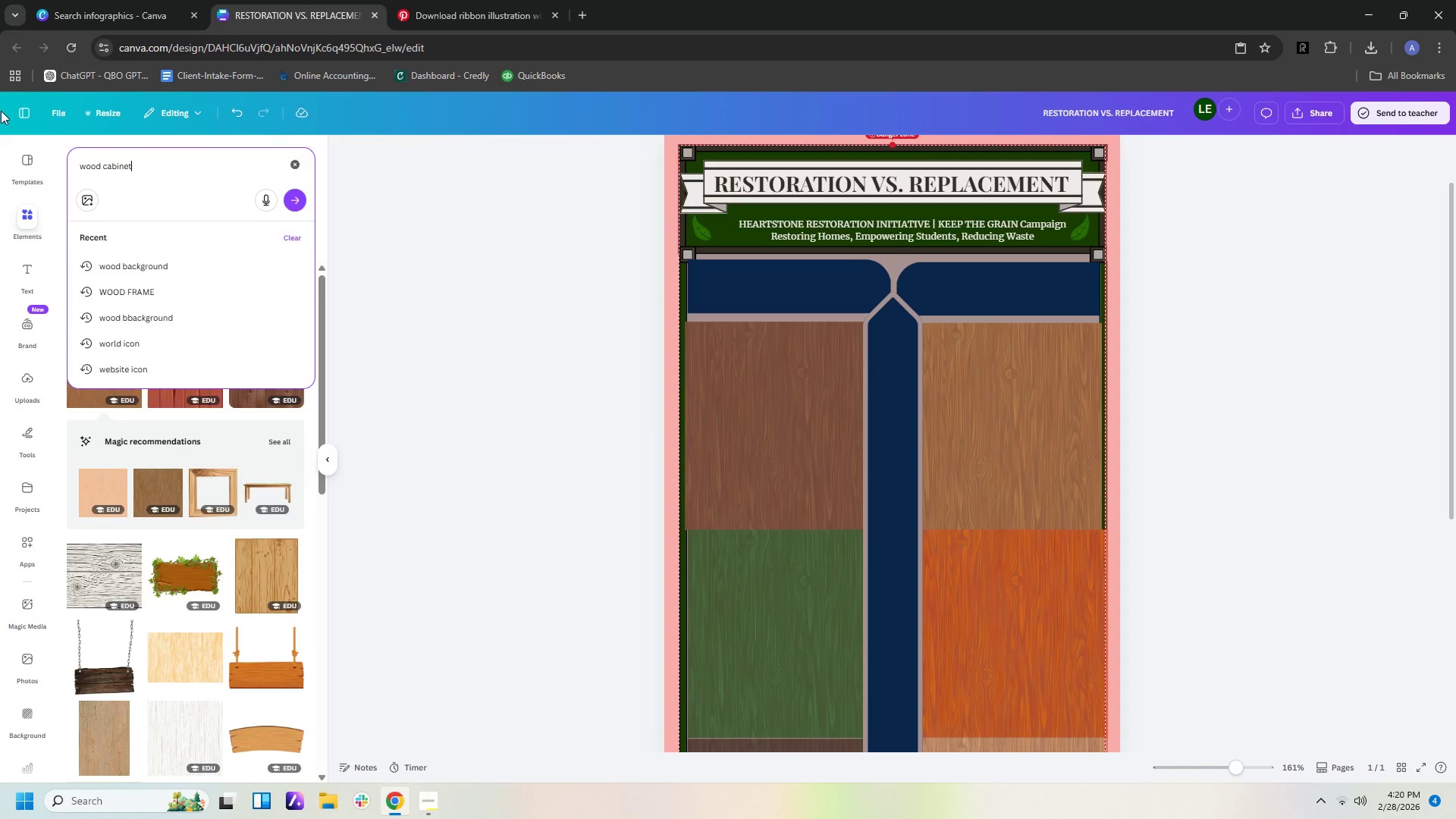 
key(Enter)
 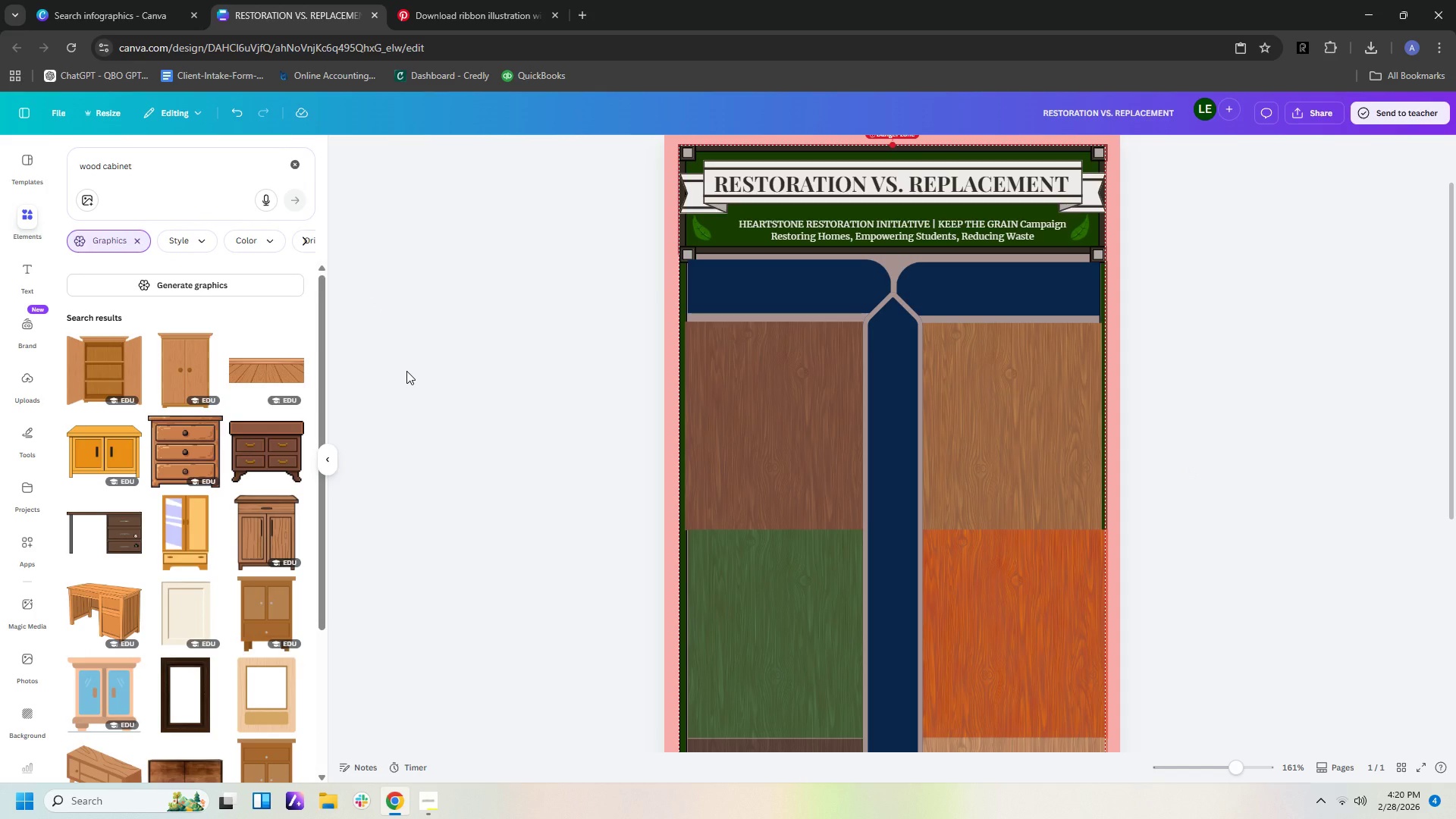 
mouse_move([281, 393])
 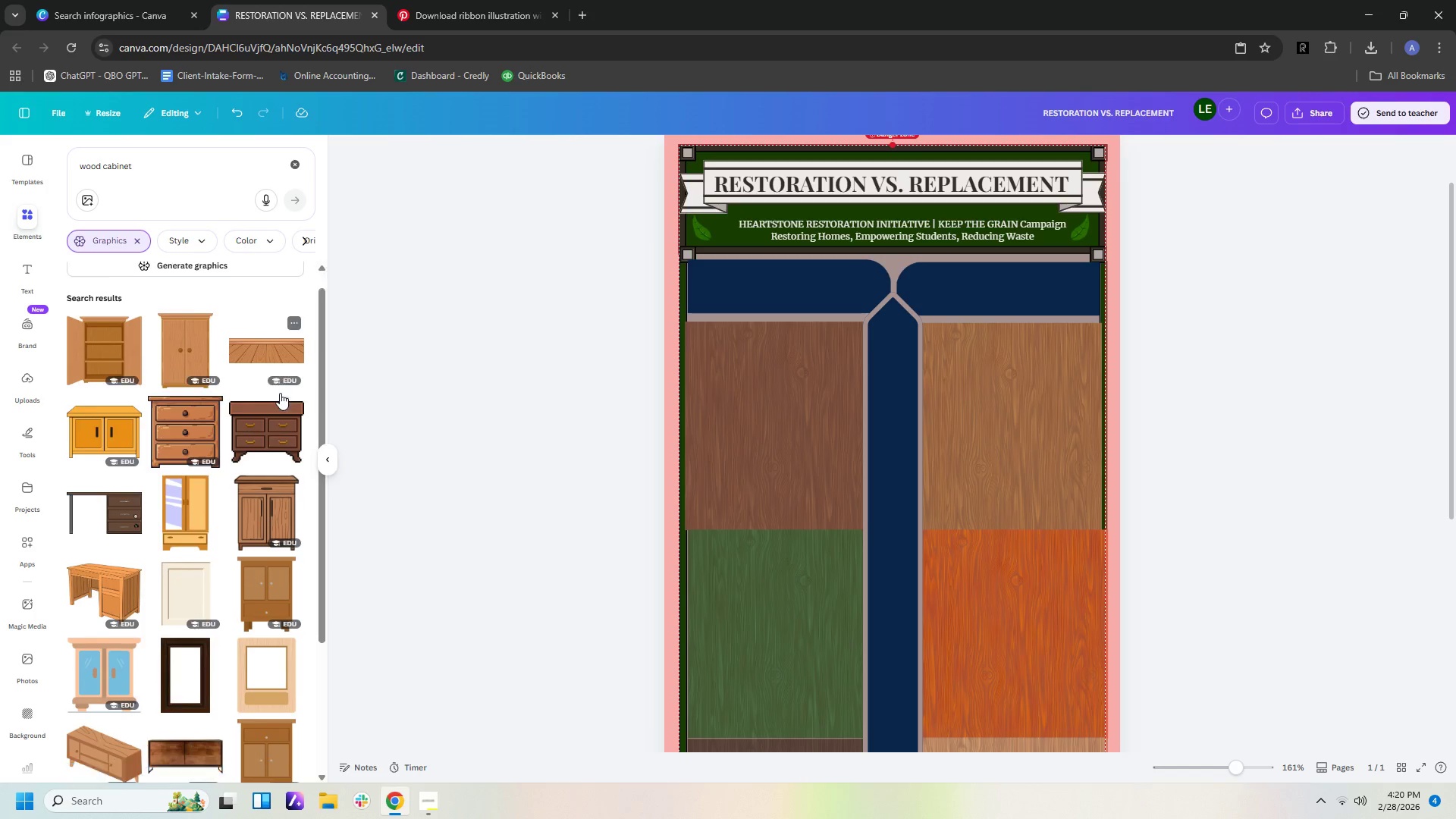 
scroll: coordinate [280, 393], scroll_direction: down, amount: 4.0
 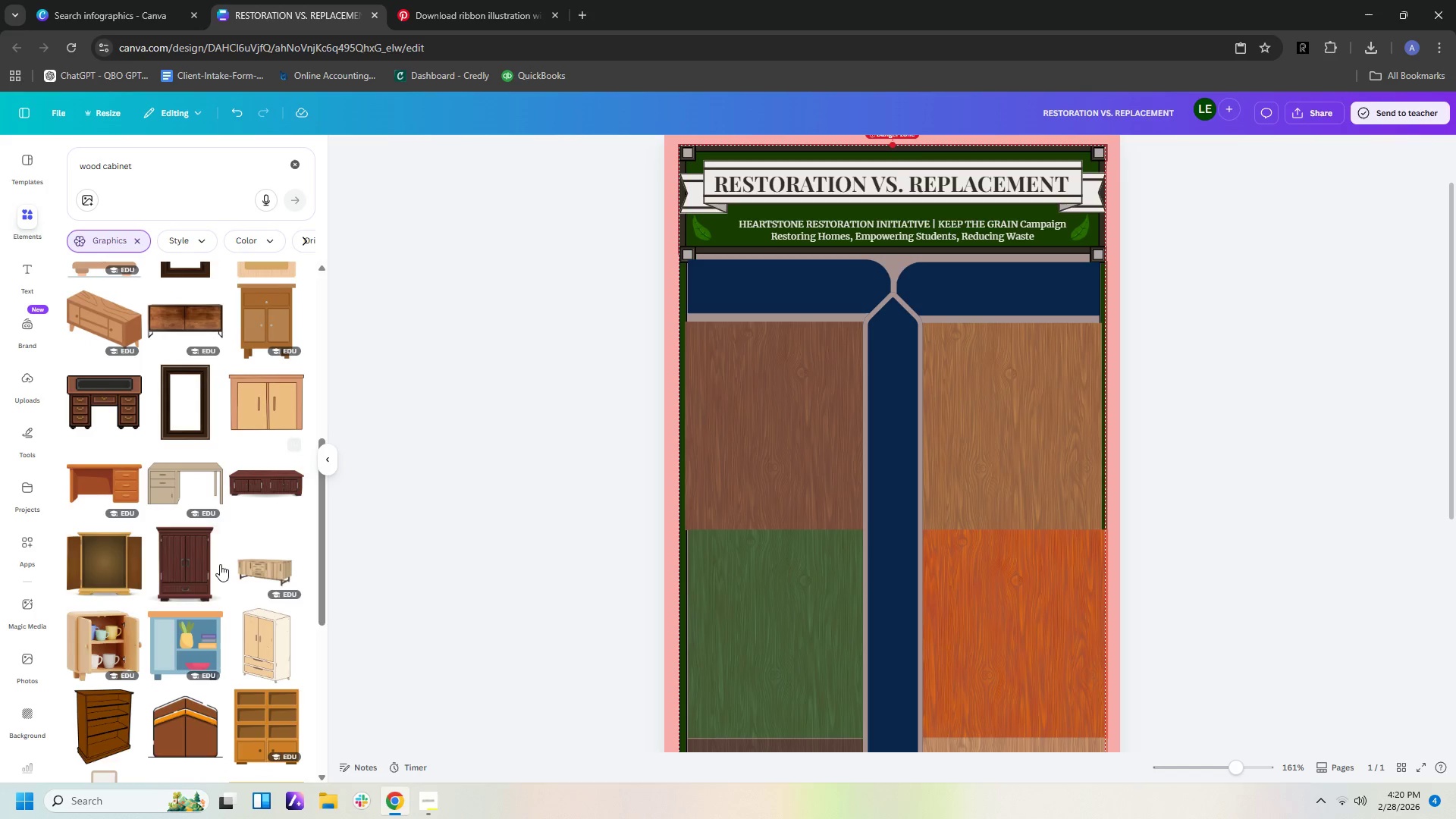 
left_click([191, 573])
 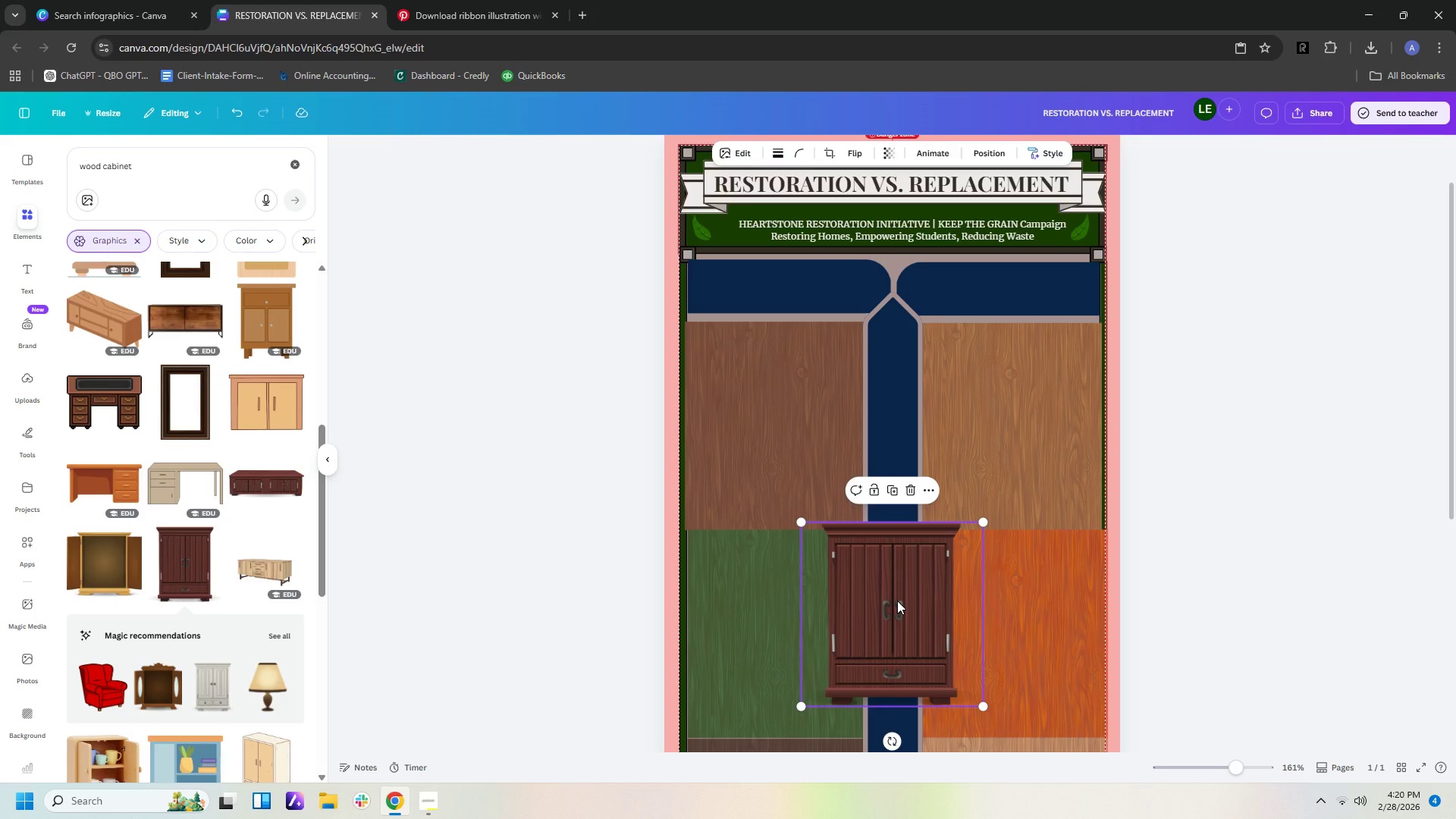 
left_click_drag(start_coordinate=[897, 601], to_coordinate=[796, 440])
 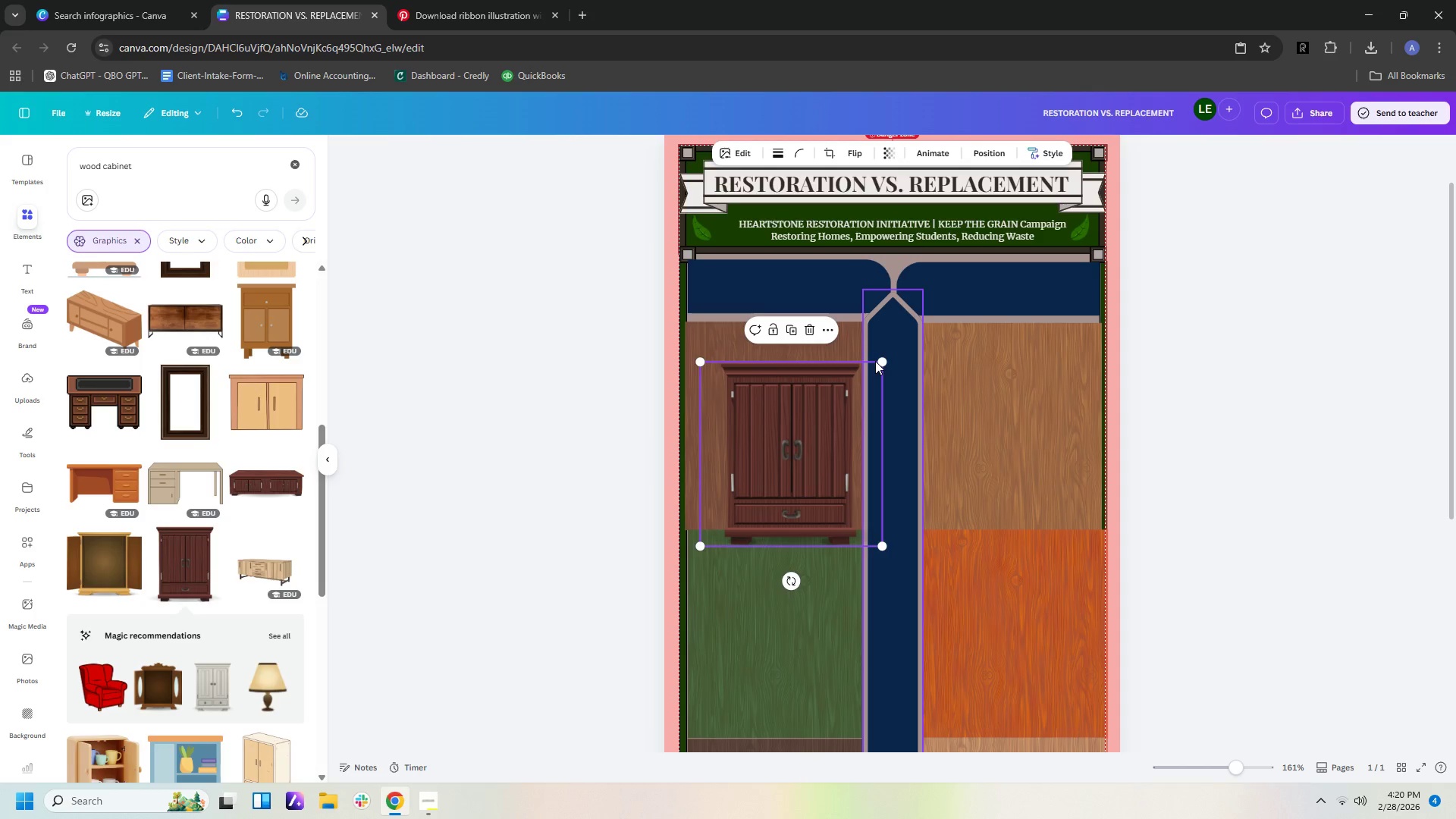 
left_click_drag(start_coordinate=[883, 360], to_coordinate=[797, 441])
 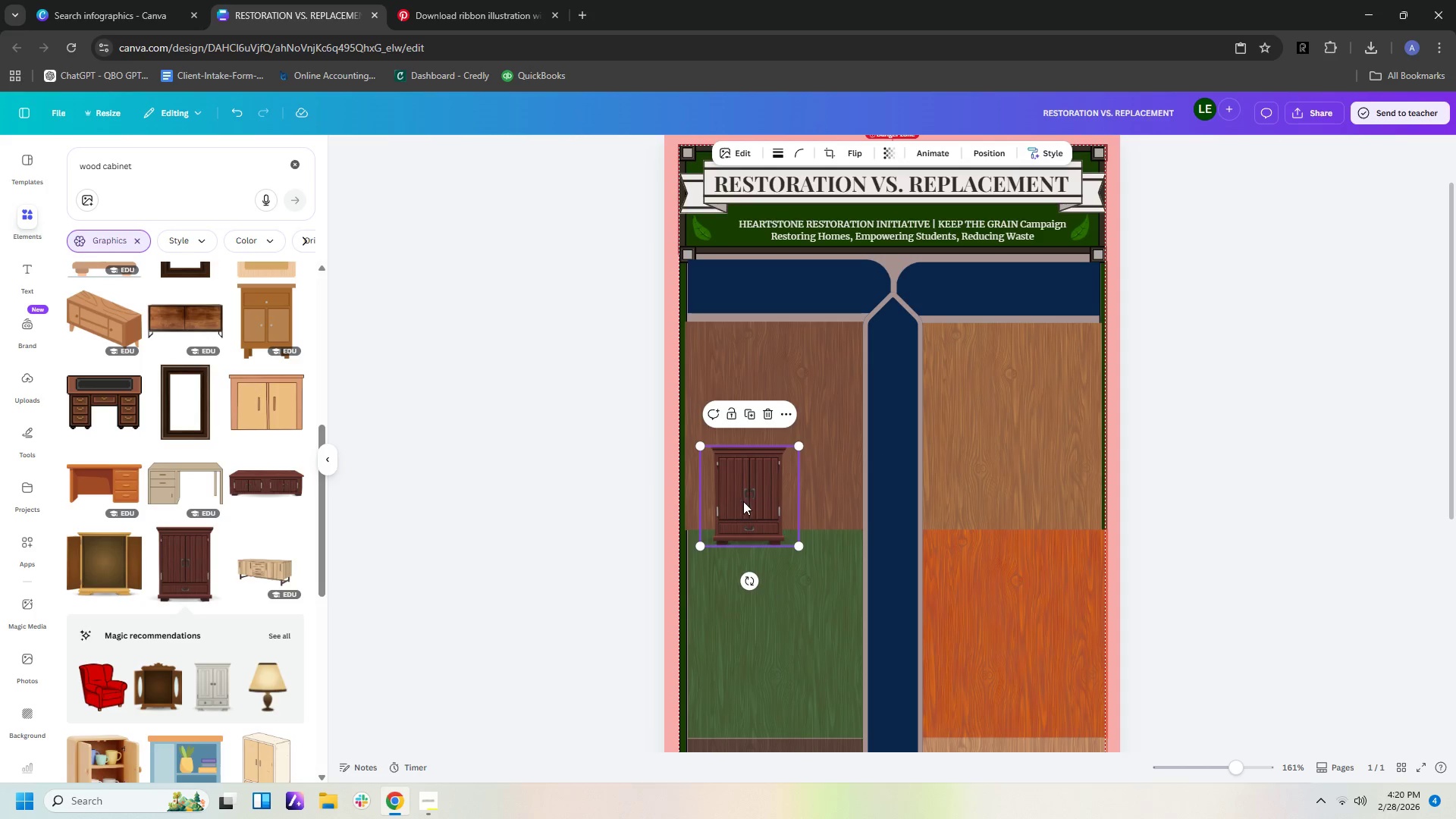 
left_click_drag(start_coordinate=[740, 504], to_coordinate=[771, 415])
 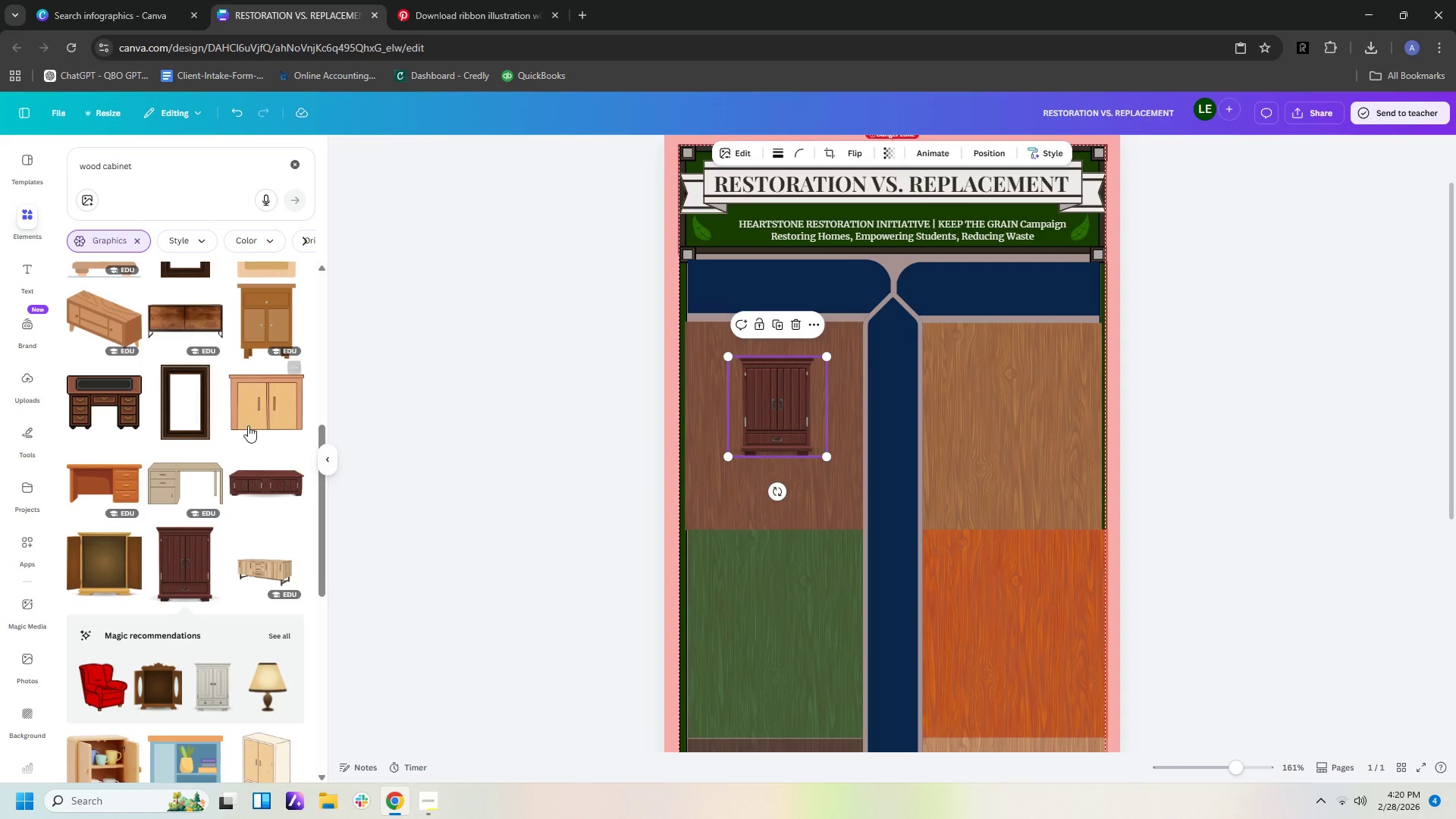 
scroll: coordinate [249, 438], scroll_direction: down, amount: 12.0
 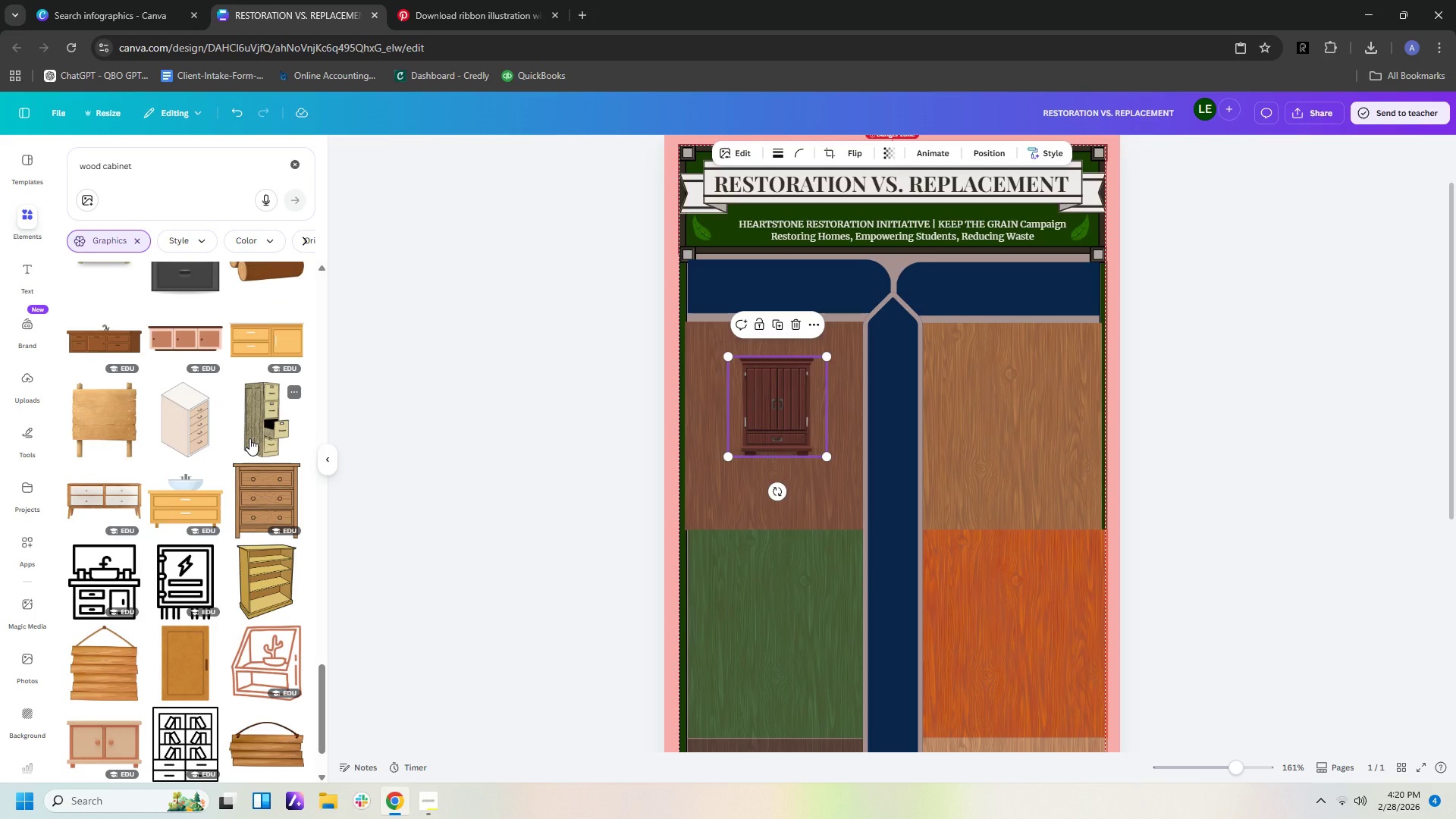 
wait(10.45)
 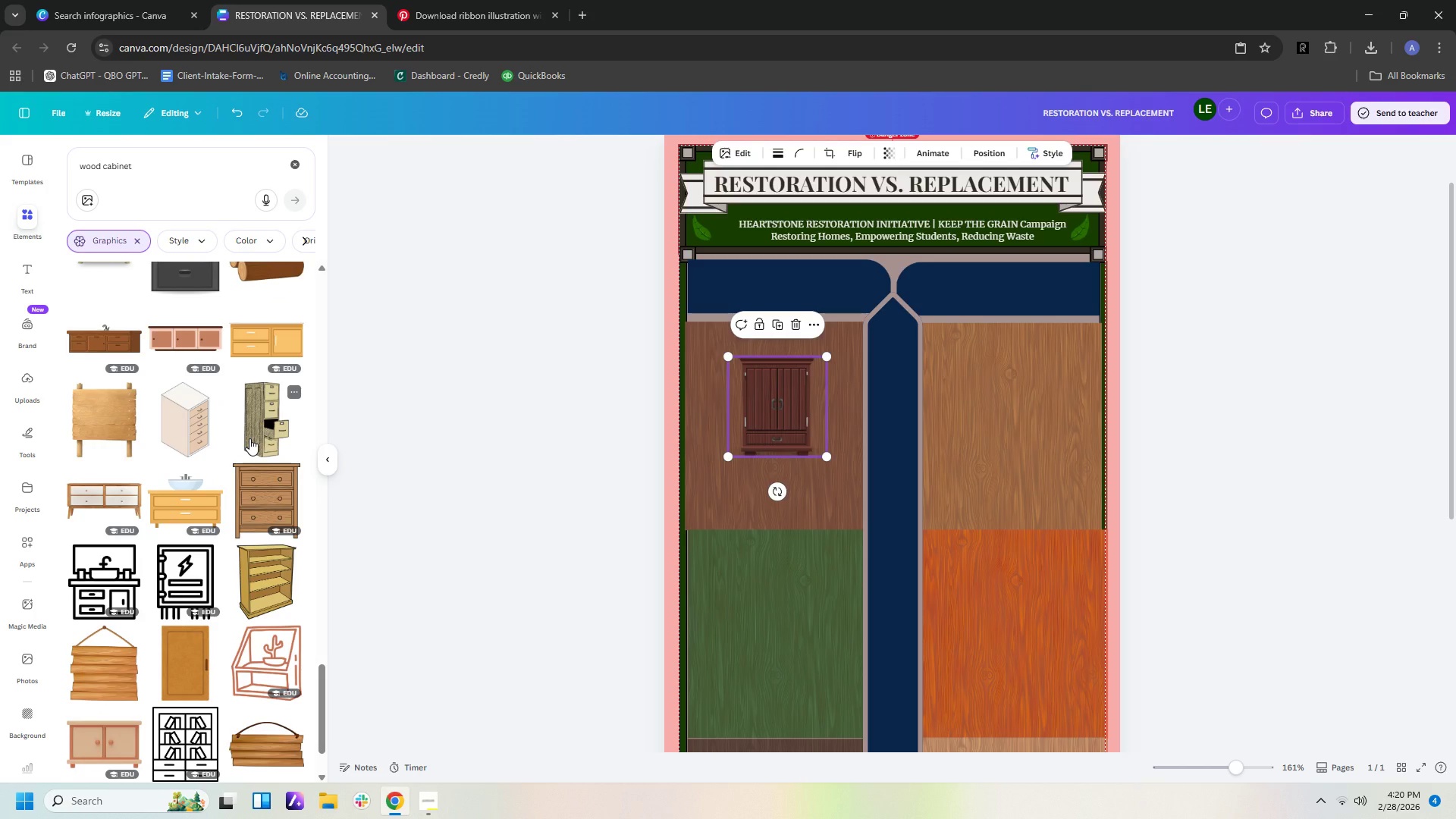 
scroll: coordinate [261, 516], scroll_direction: down, amount: 19.0
 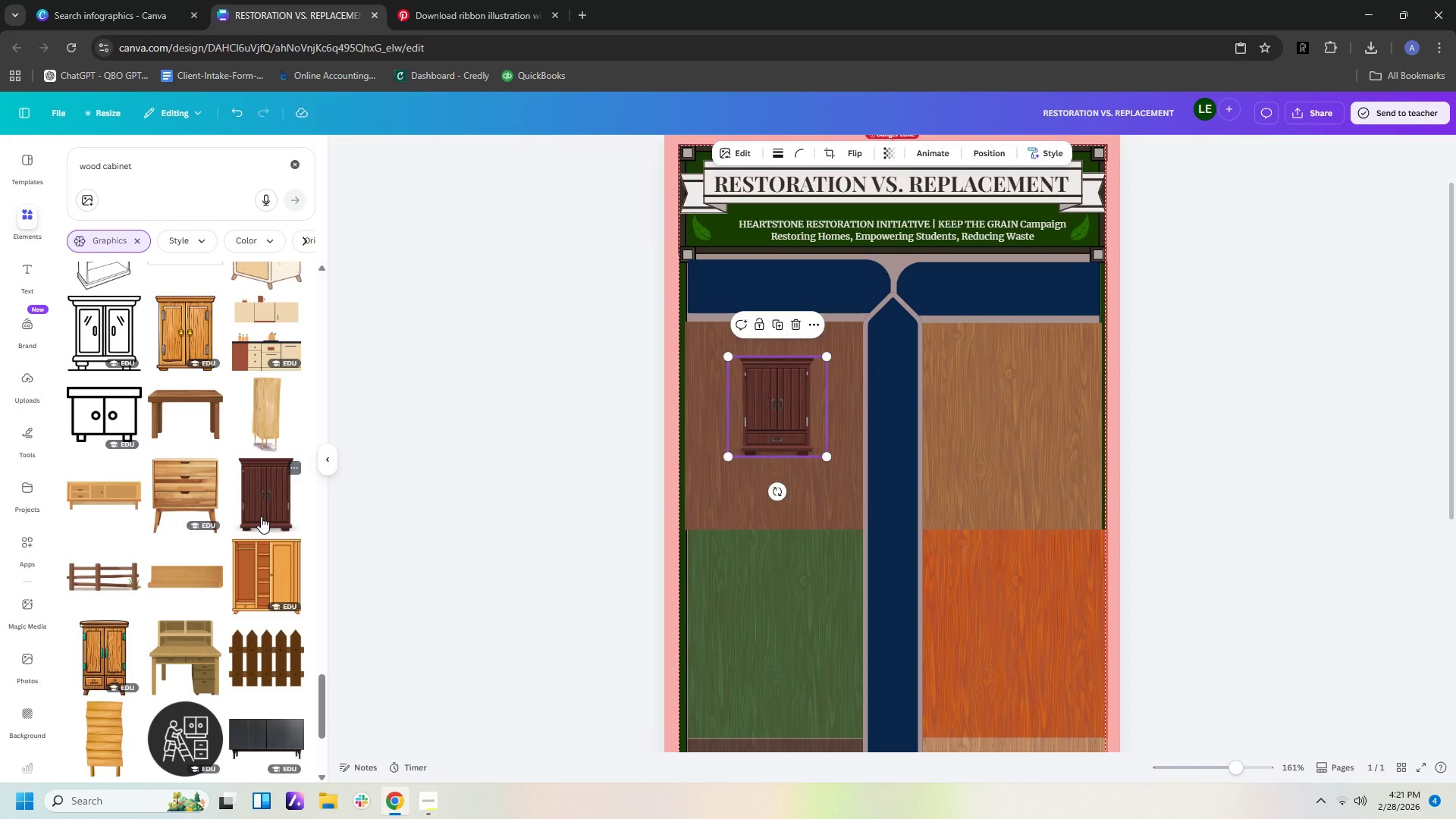 
wait(5.58)
 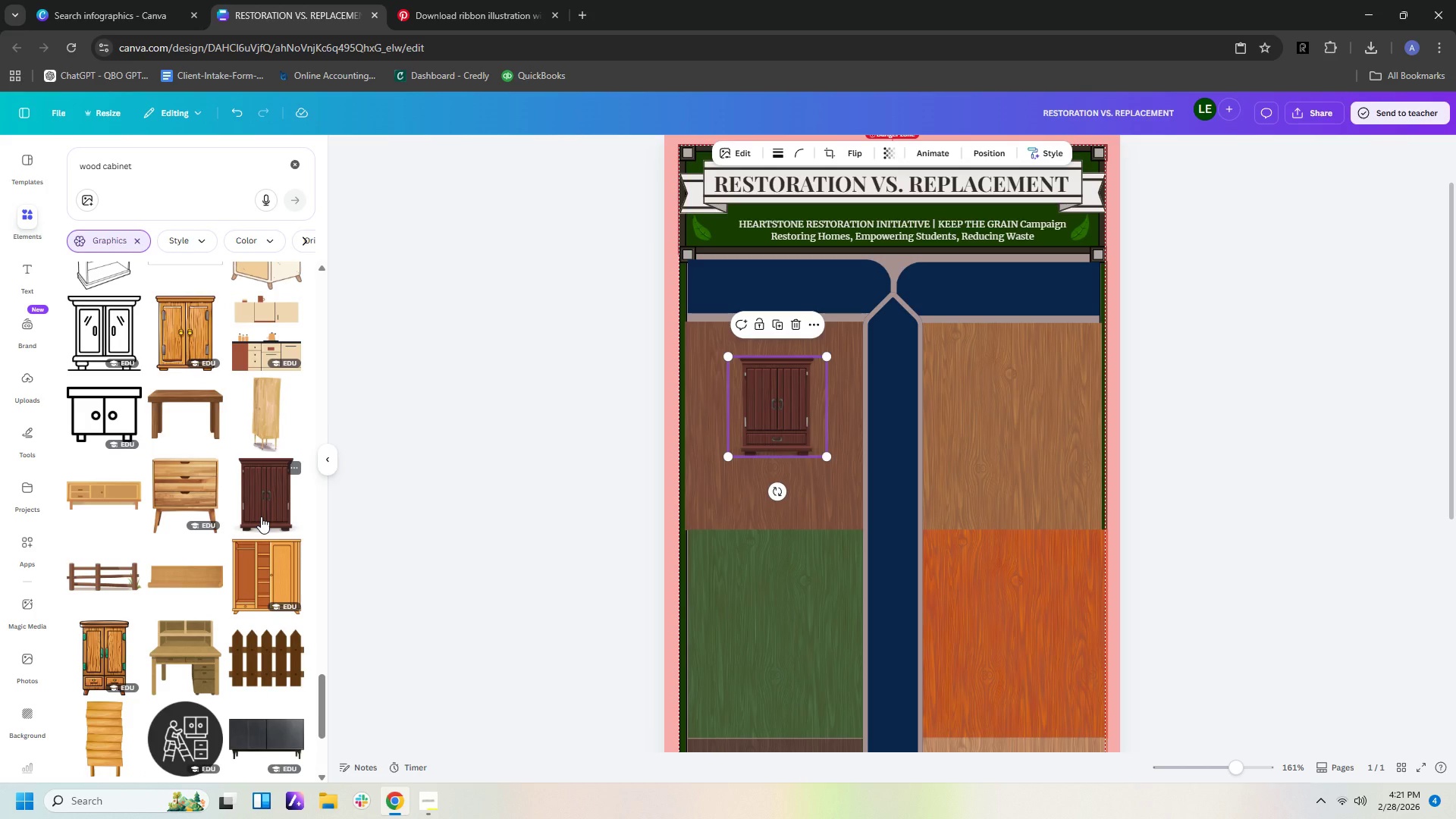 
left_click([275, 510])
 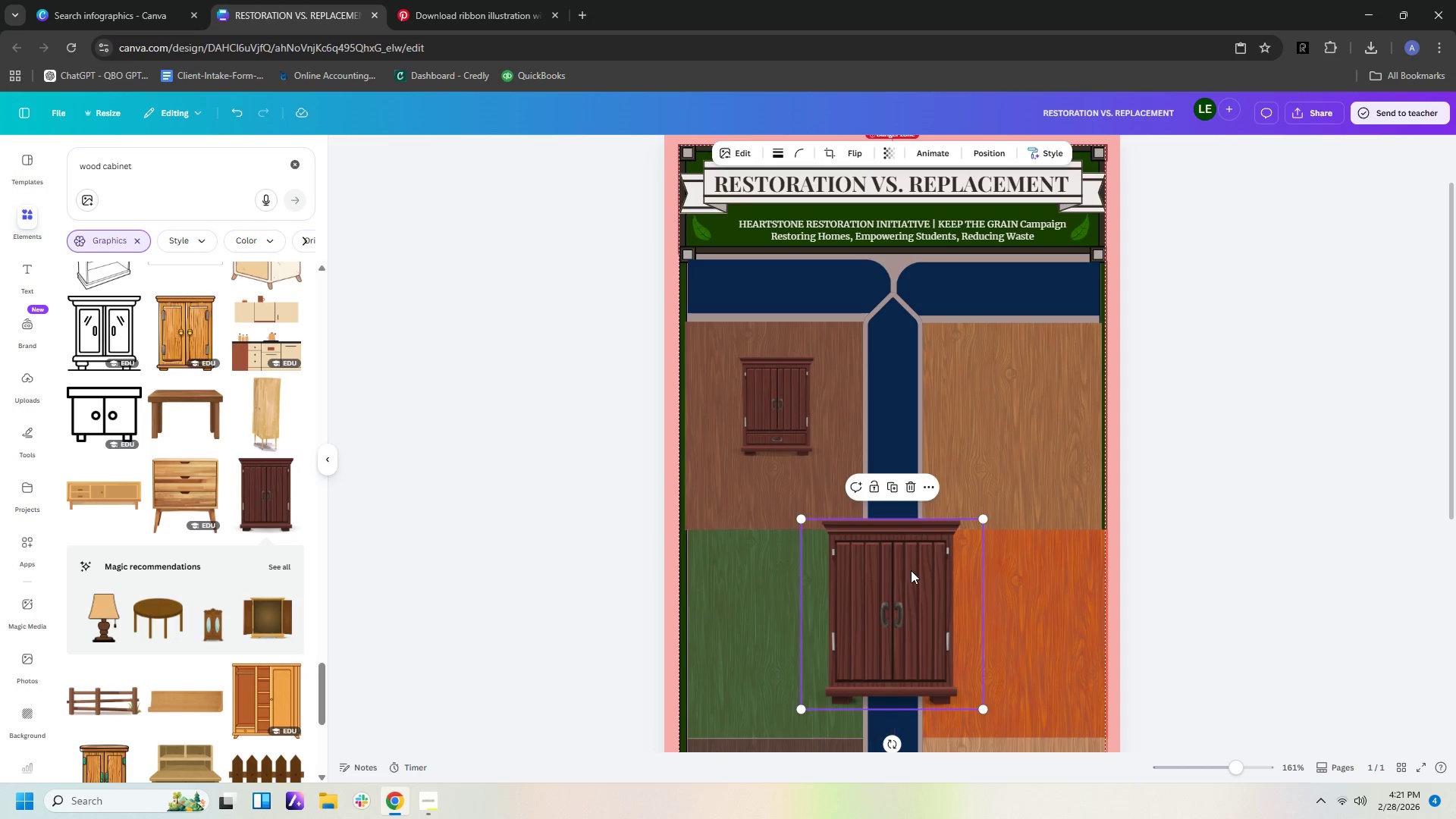 
left_click([785, 419])
 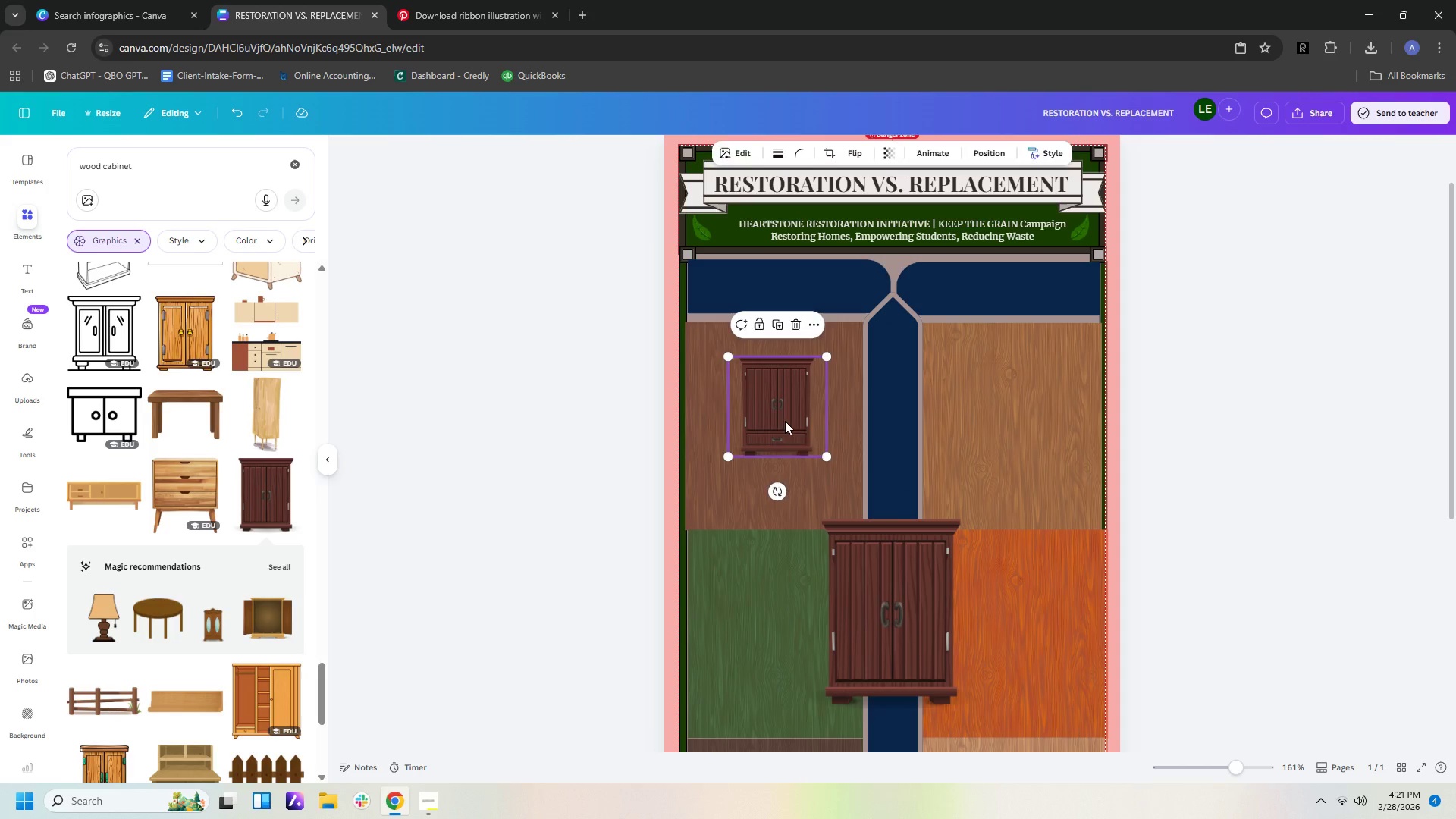 
key(Delete)
 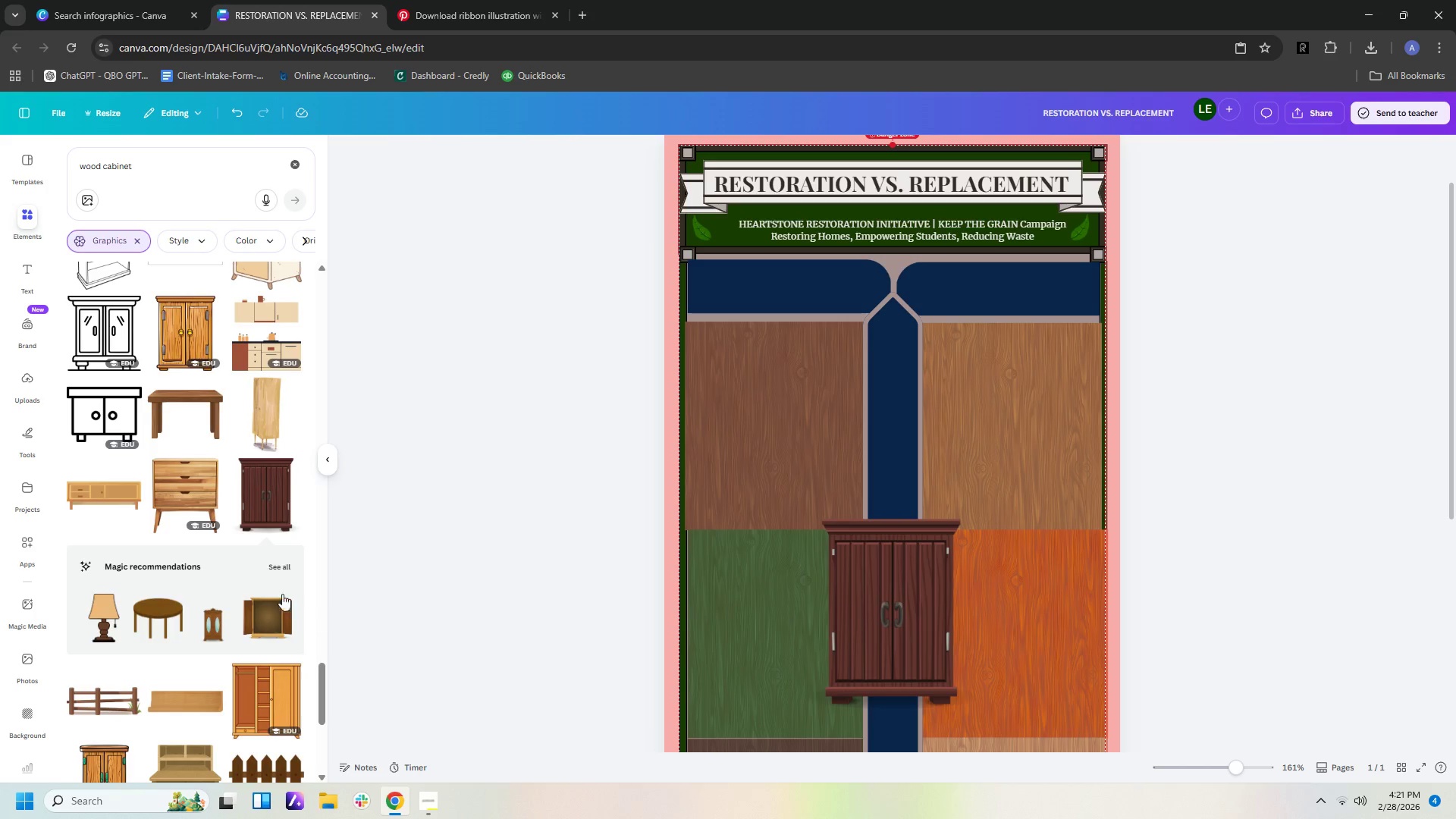 
scroll: coordinate [273, 395], scroll_direction: down, amount: 19.0
 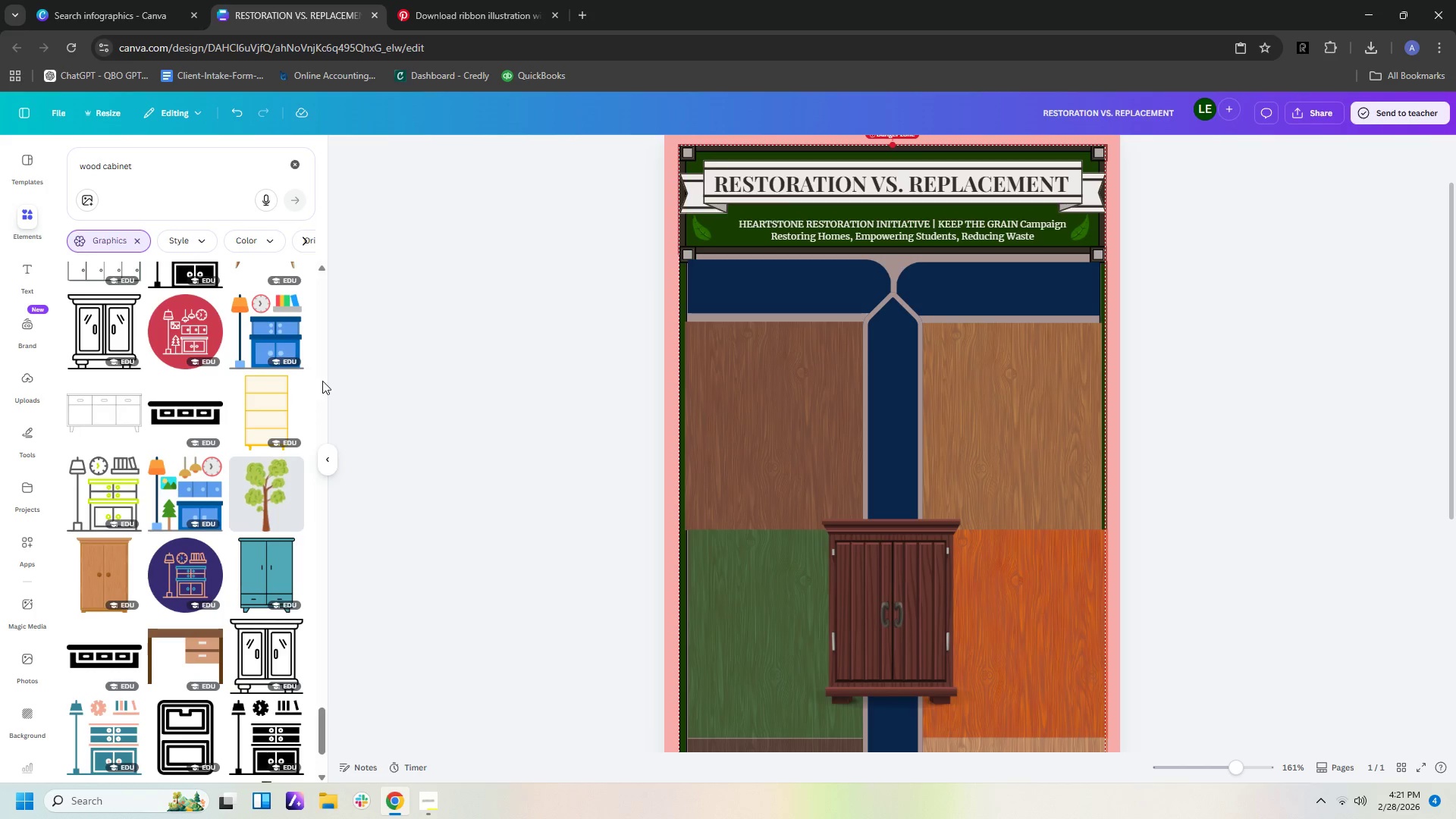 
left_click([324, 377])
 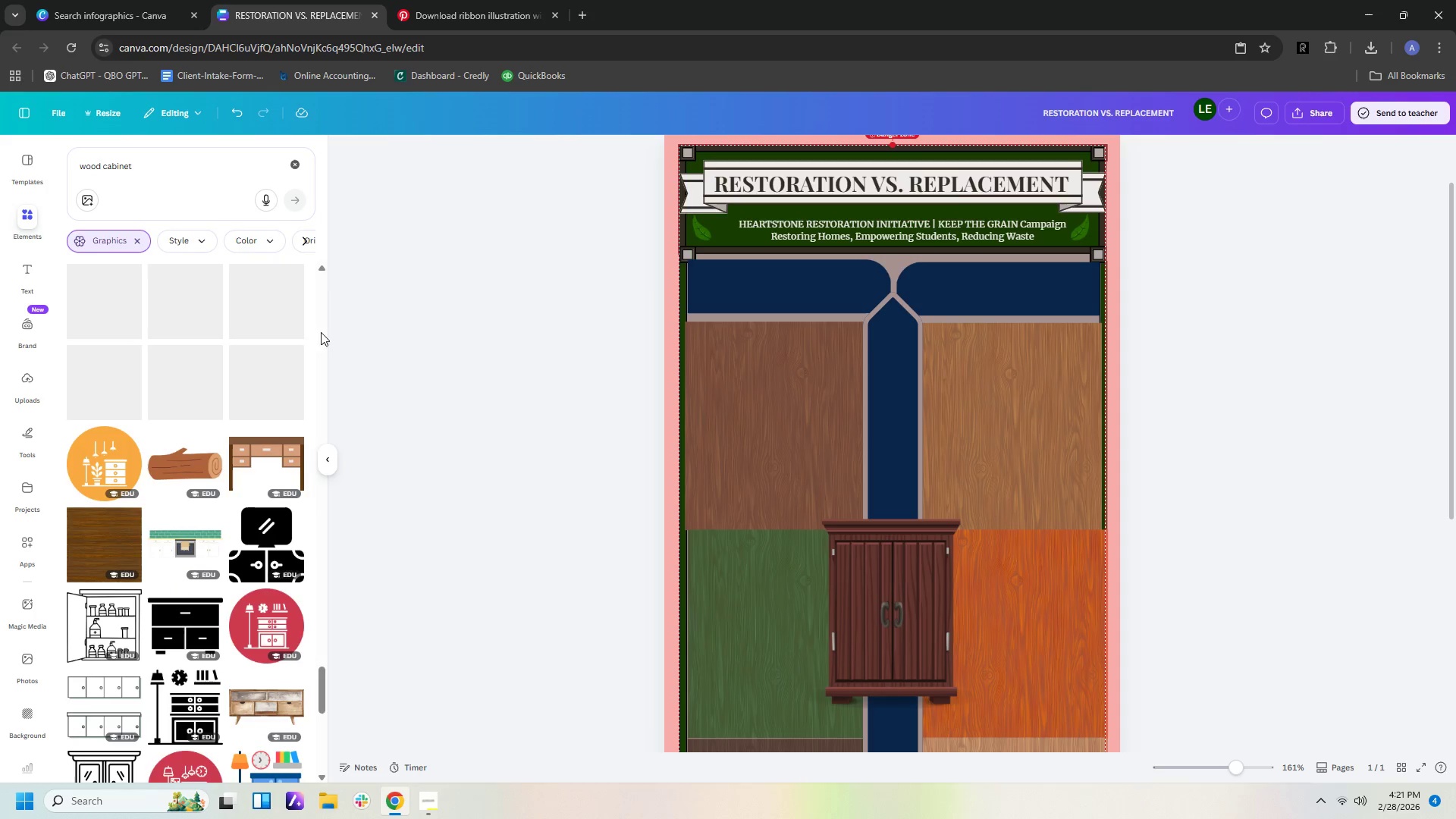 
left_click([328, 325])
 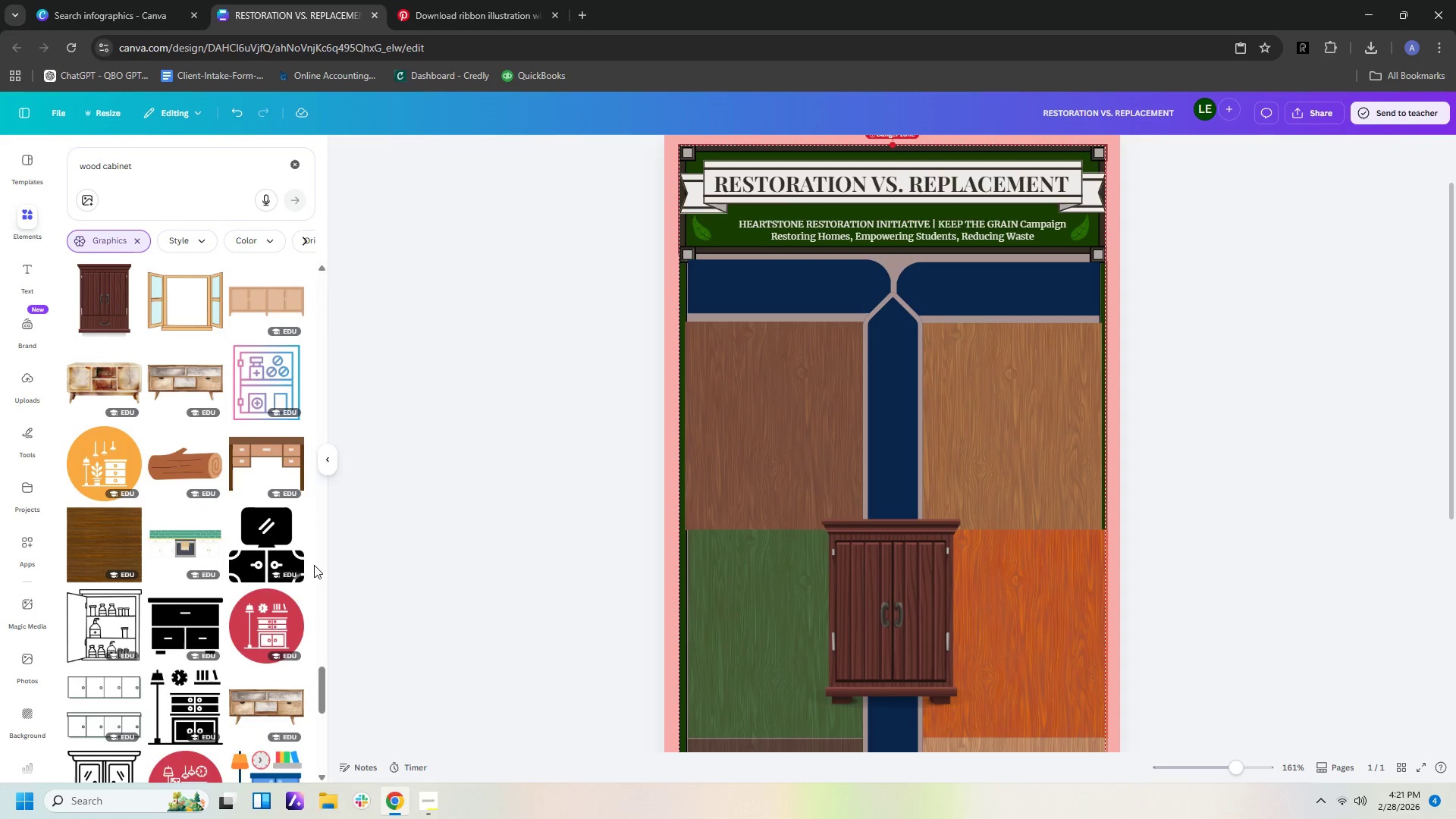 
left_click_drag(start_coordinate=[314, 570], to_coordinate=[314, 416])
 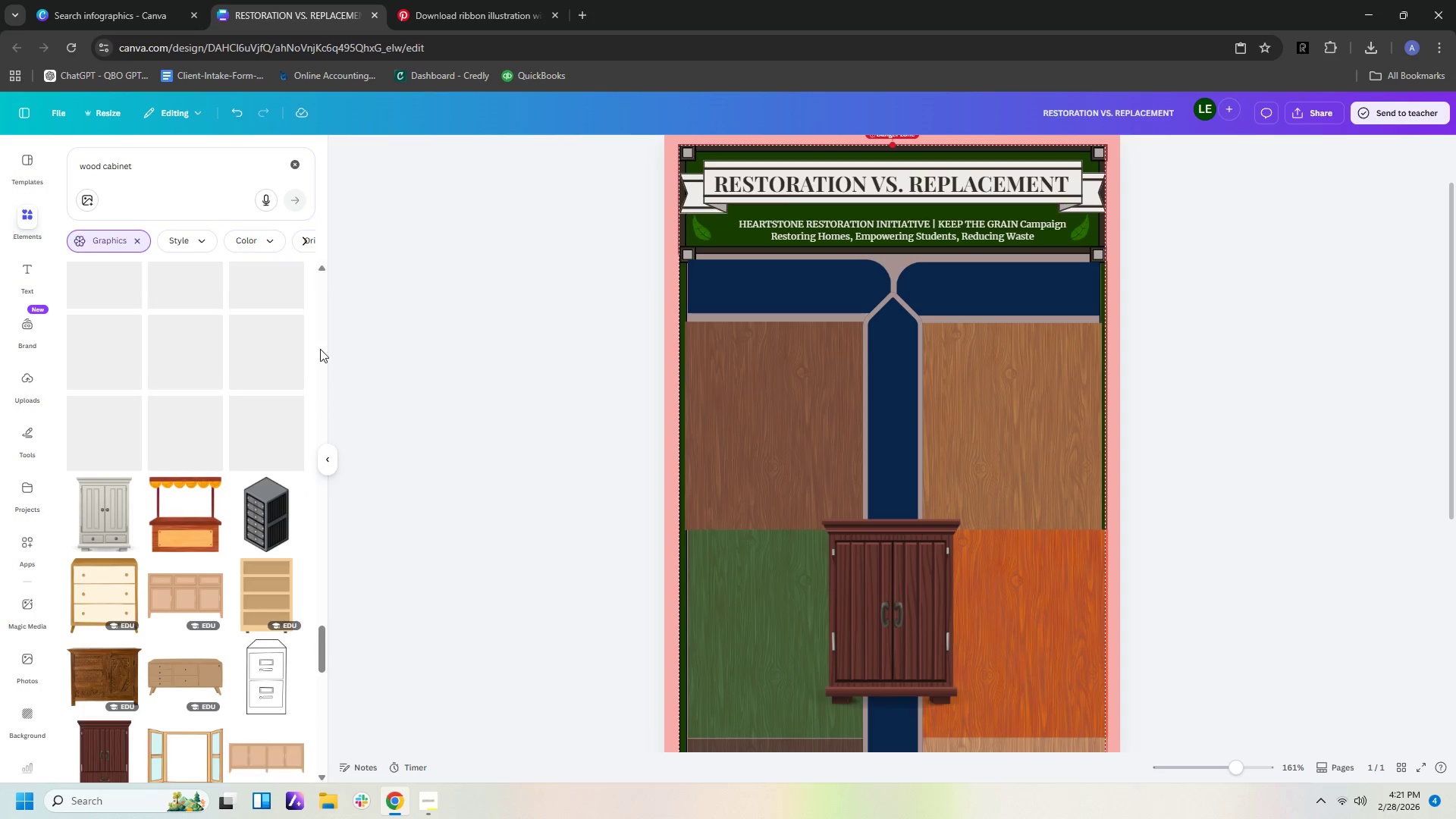 
double_click([316, 322])
 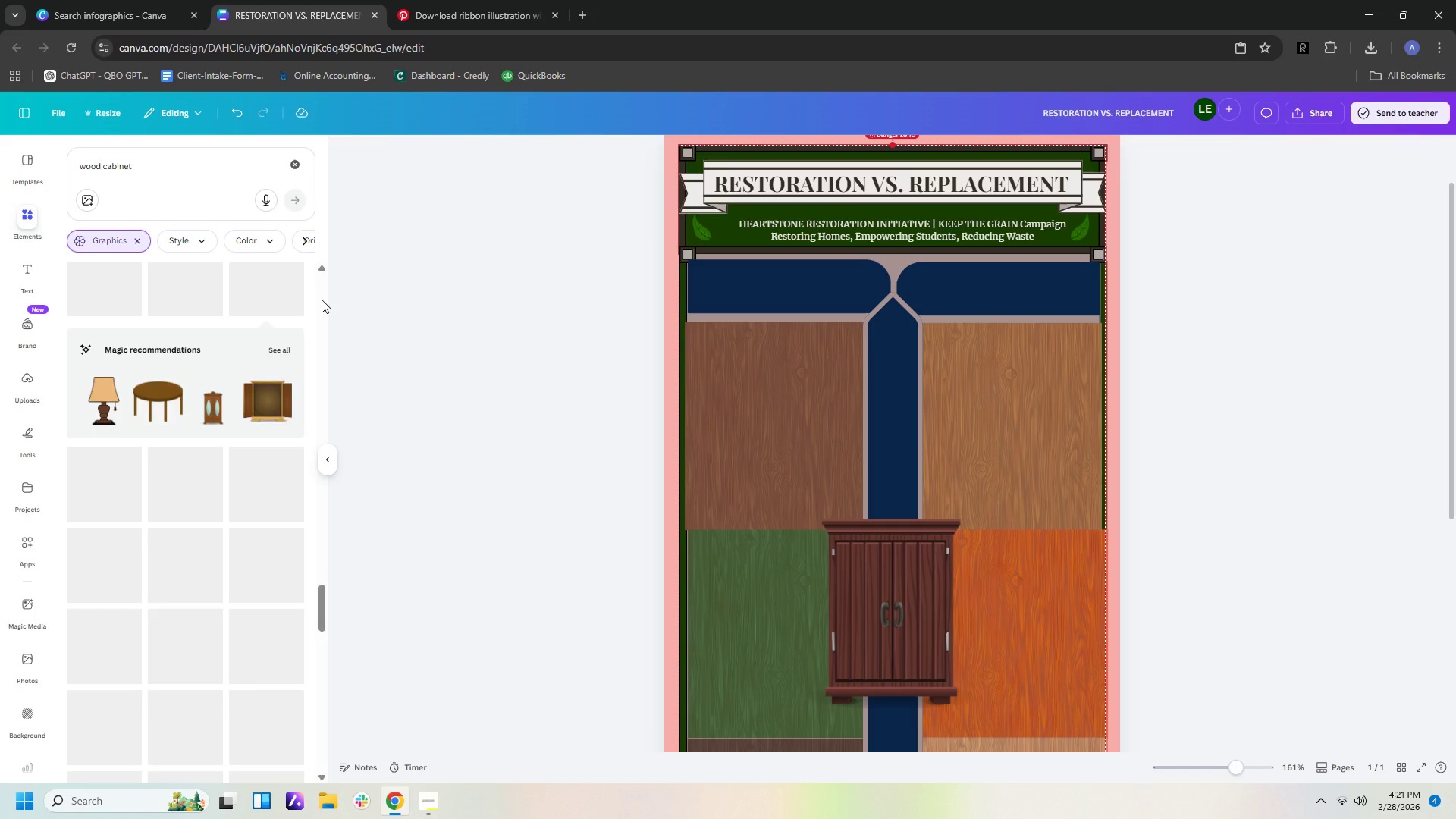 
triple_click([322, 298])
 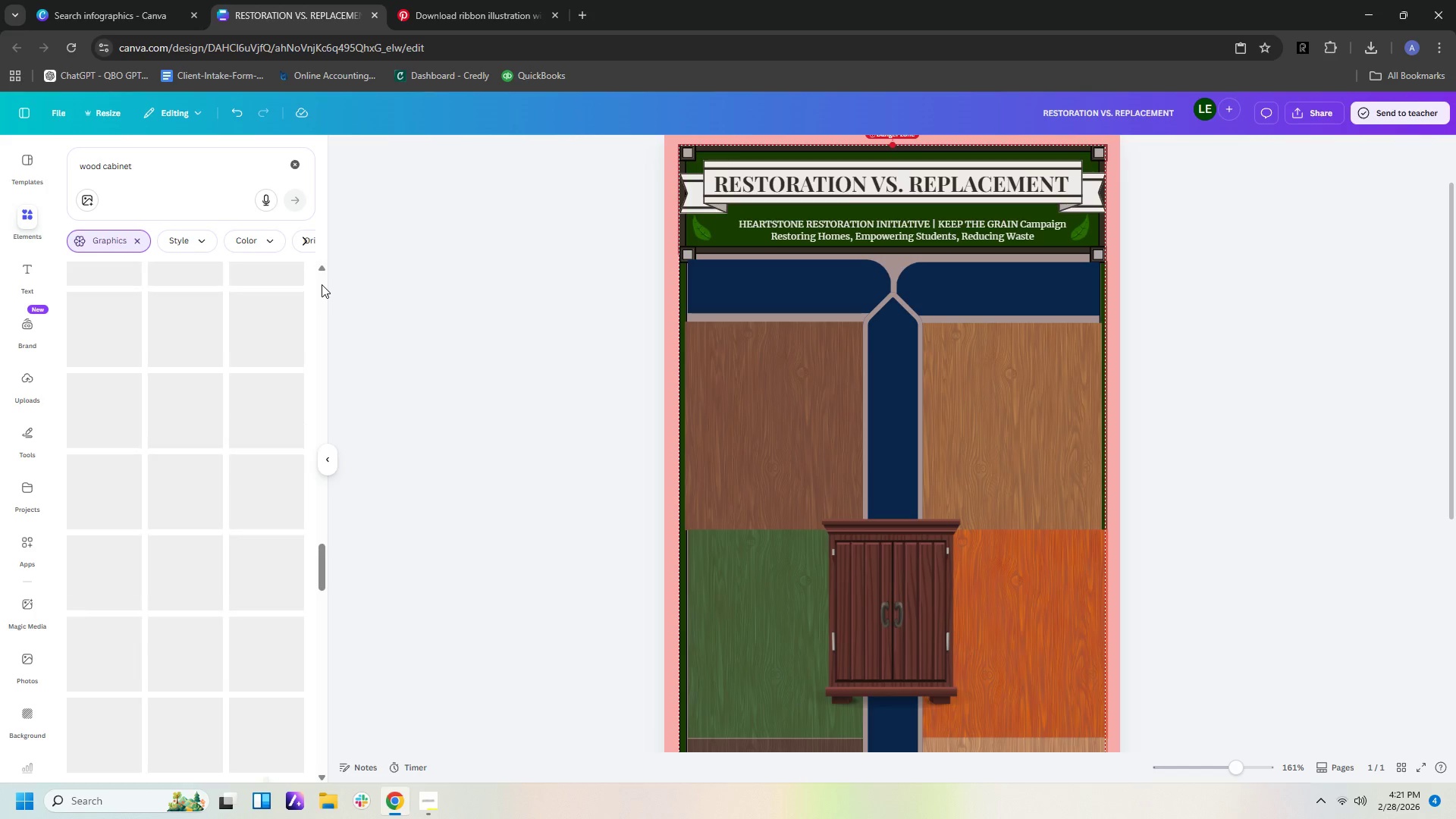 
triple_click([322, 283])
 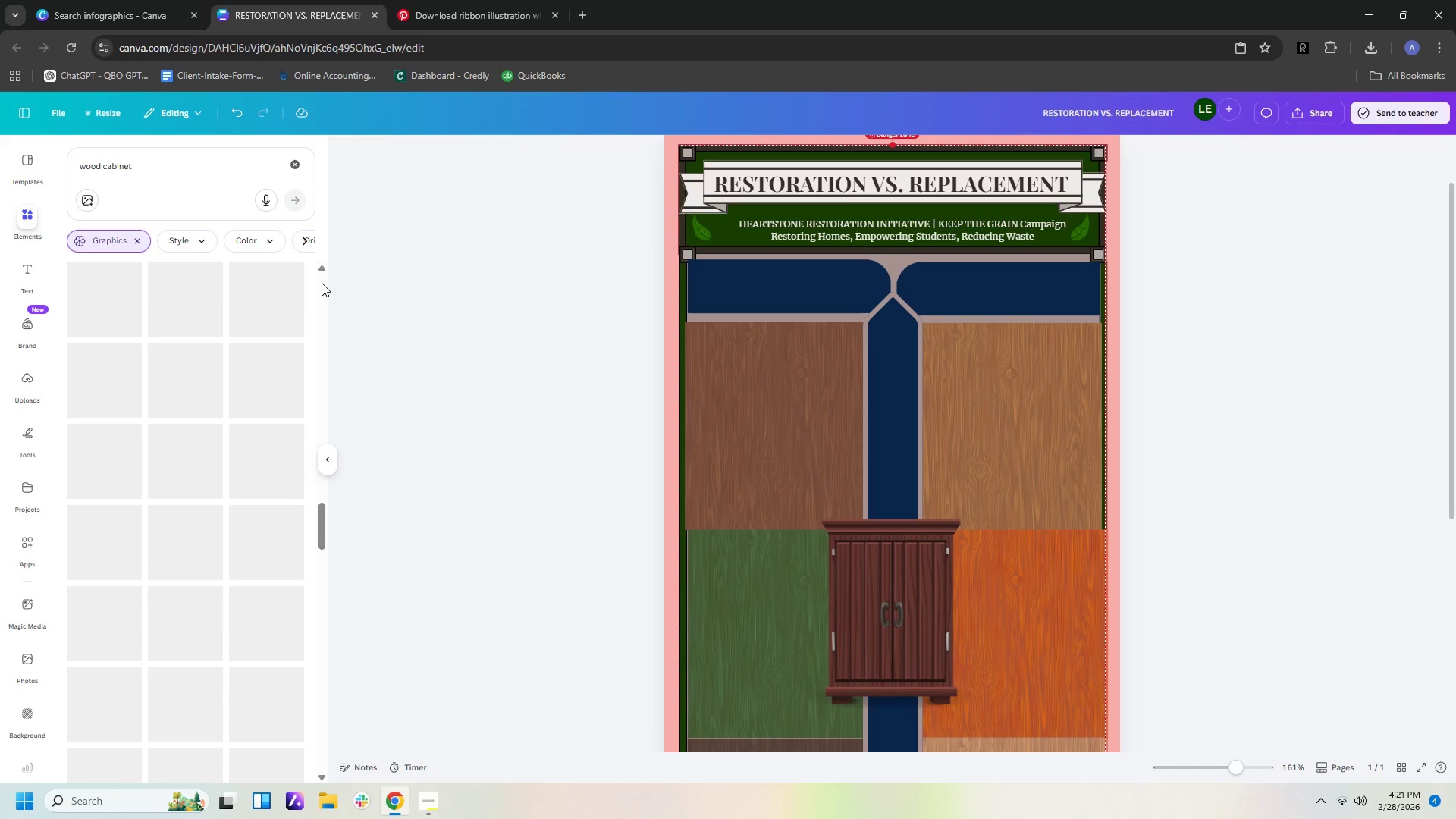 
triple_click([322, 283])
 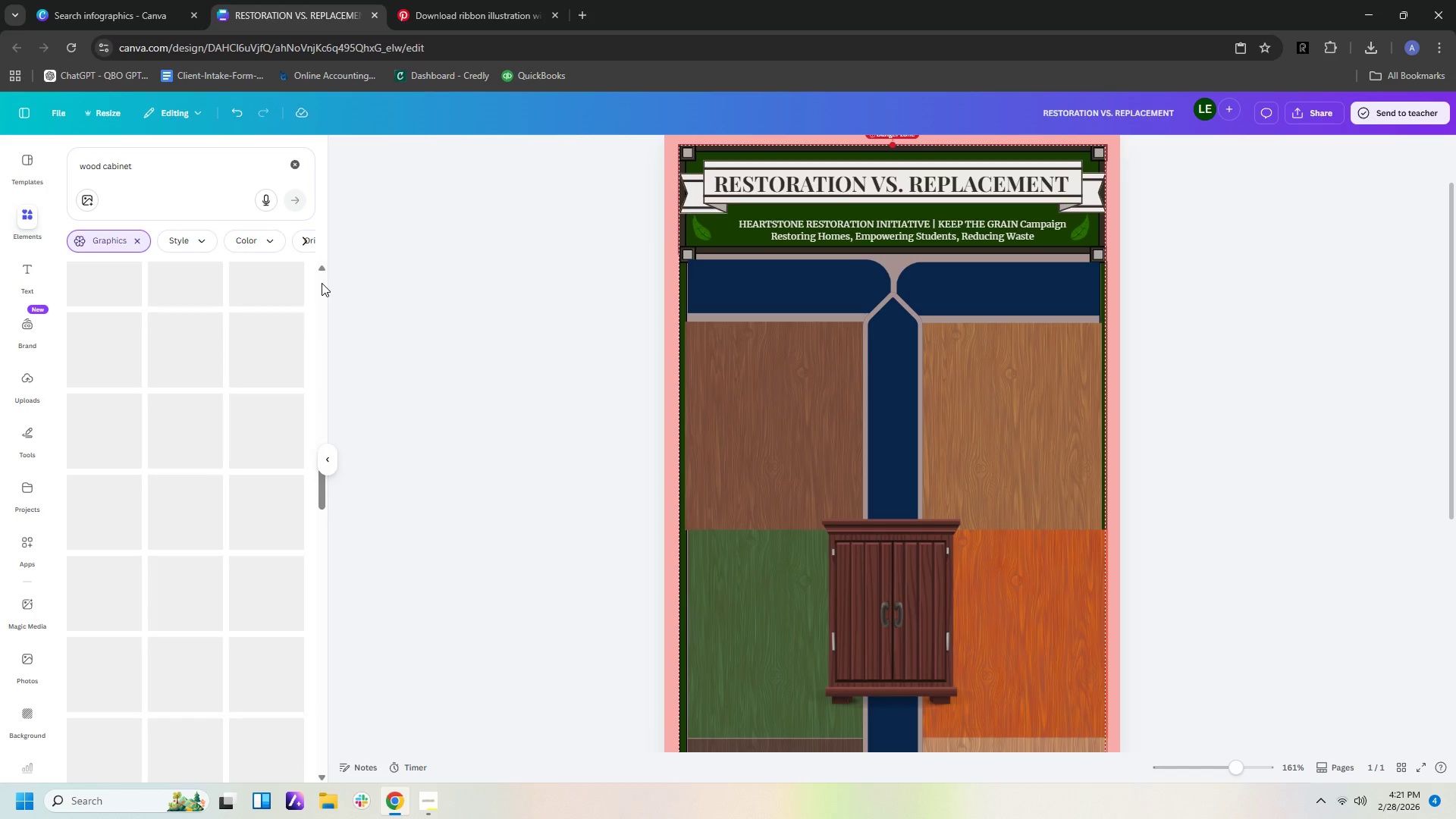 
triple_click([322, 283])
 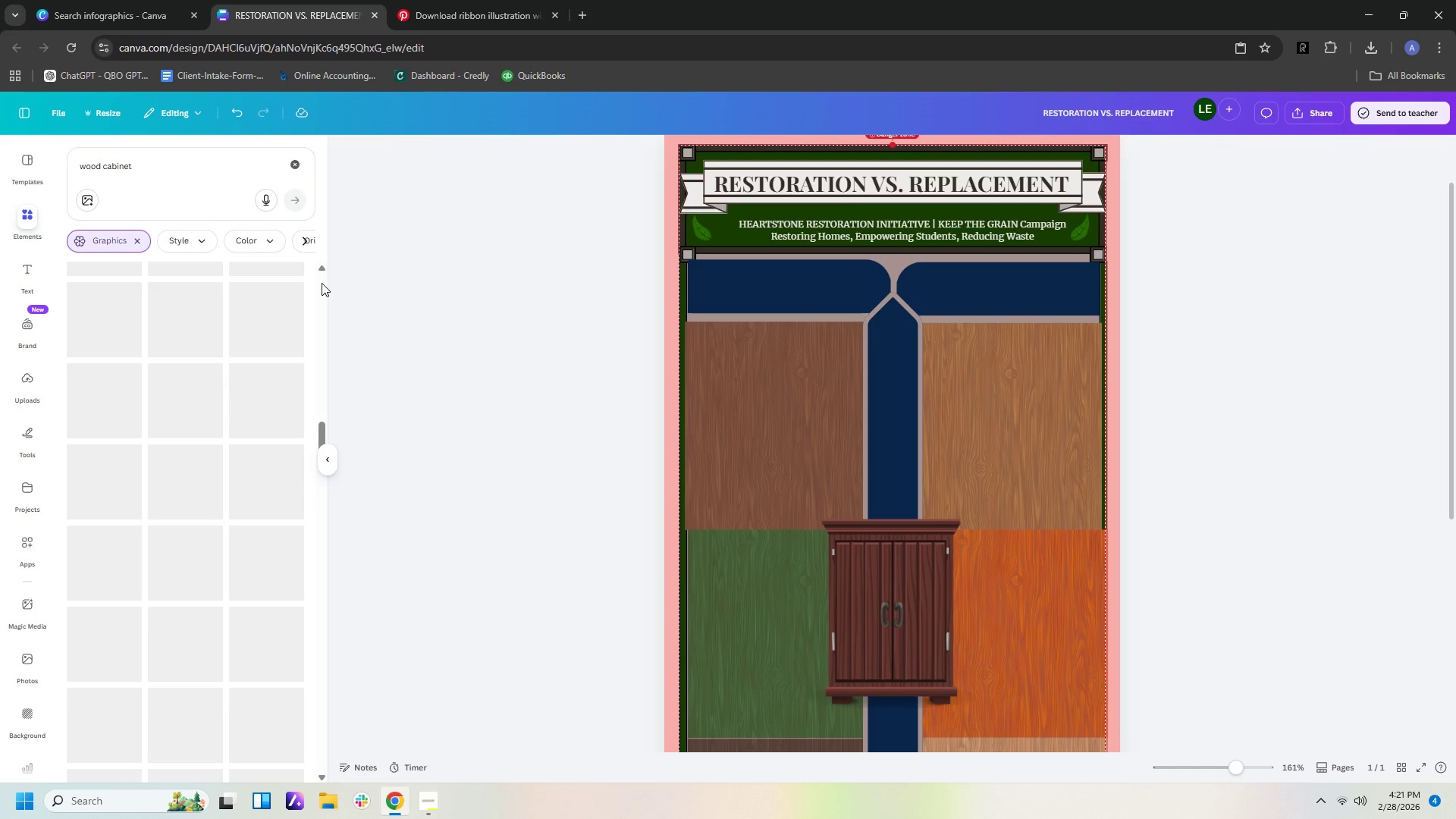 
triple_click([322, 283])
 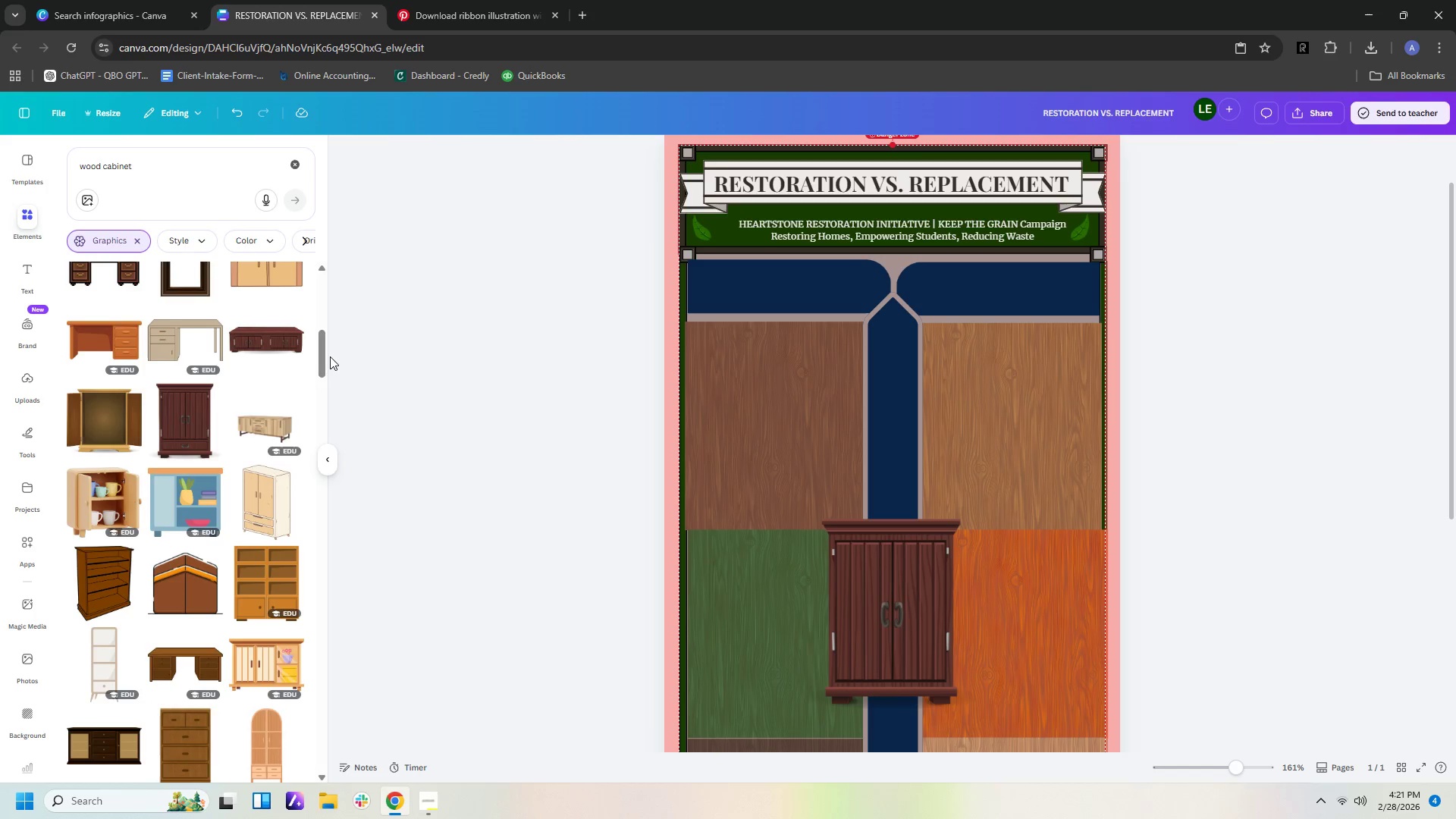 
left_click_drag(start_coordinate=[326, 356], to_coordinate=[326, 301])
 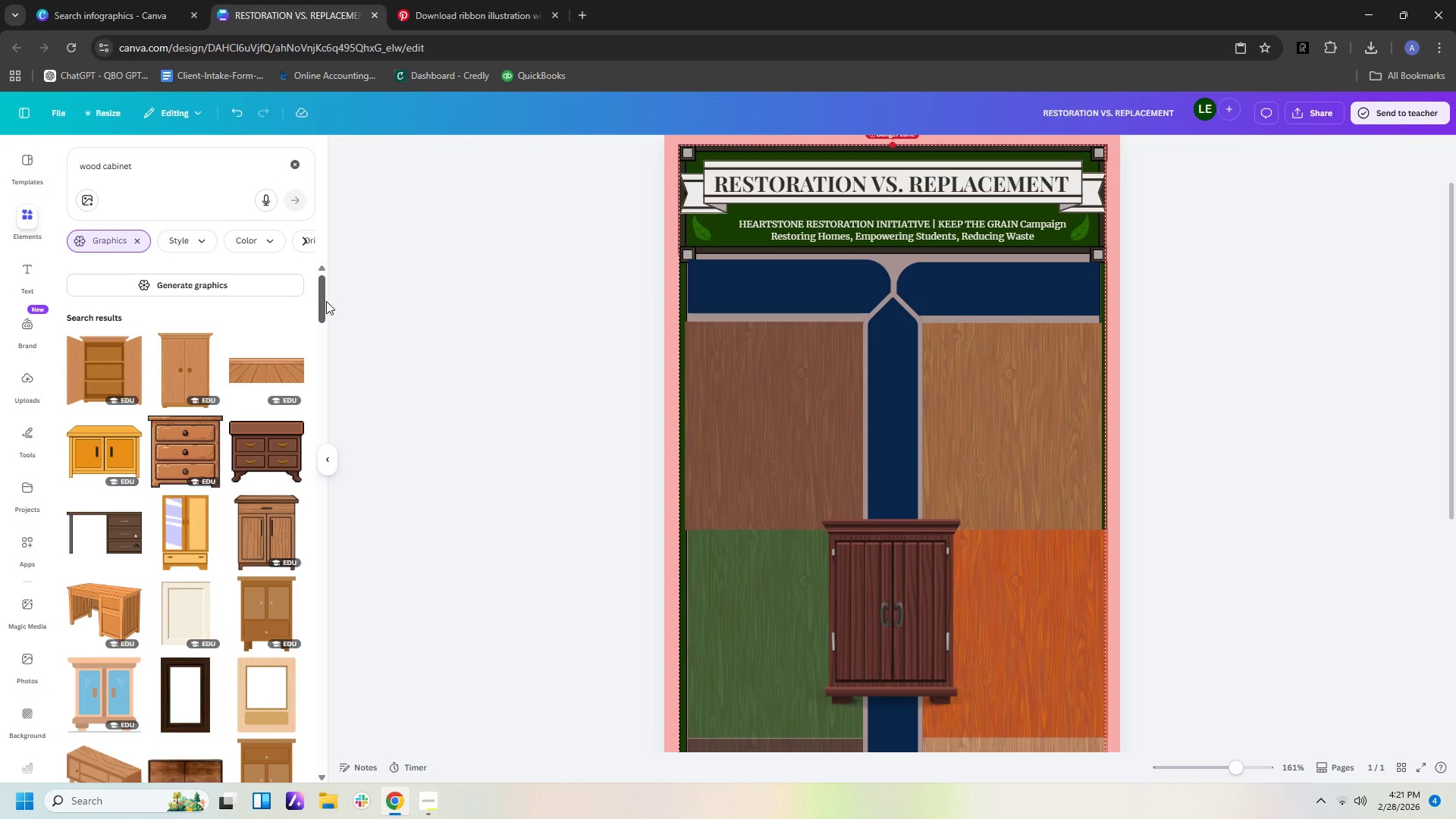 
wait(6.83)
 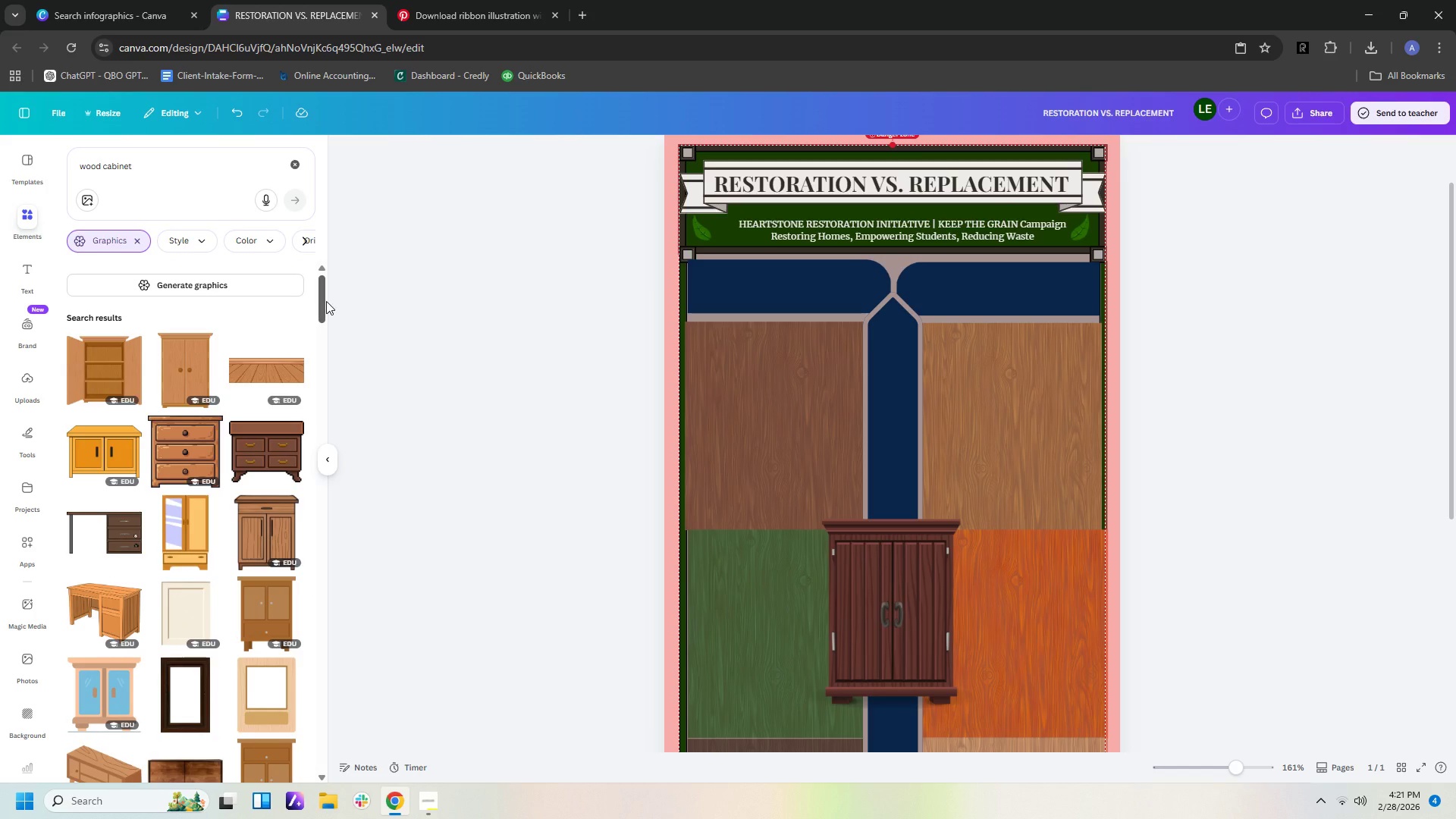 
scroll: coordinate [212, 450], scroll_direction: down, amount: 3.0
 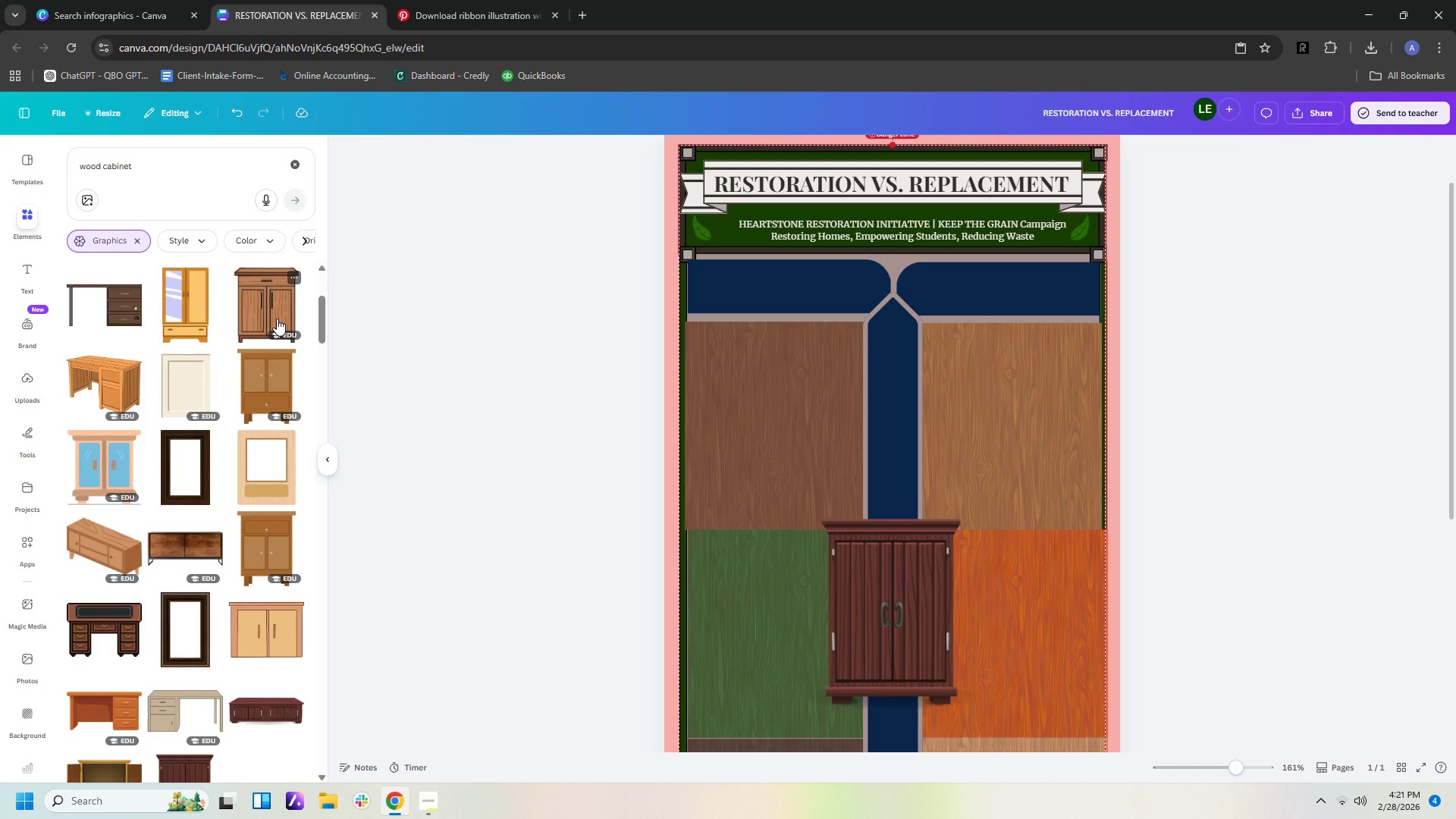 
wait(6.42)
 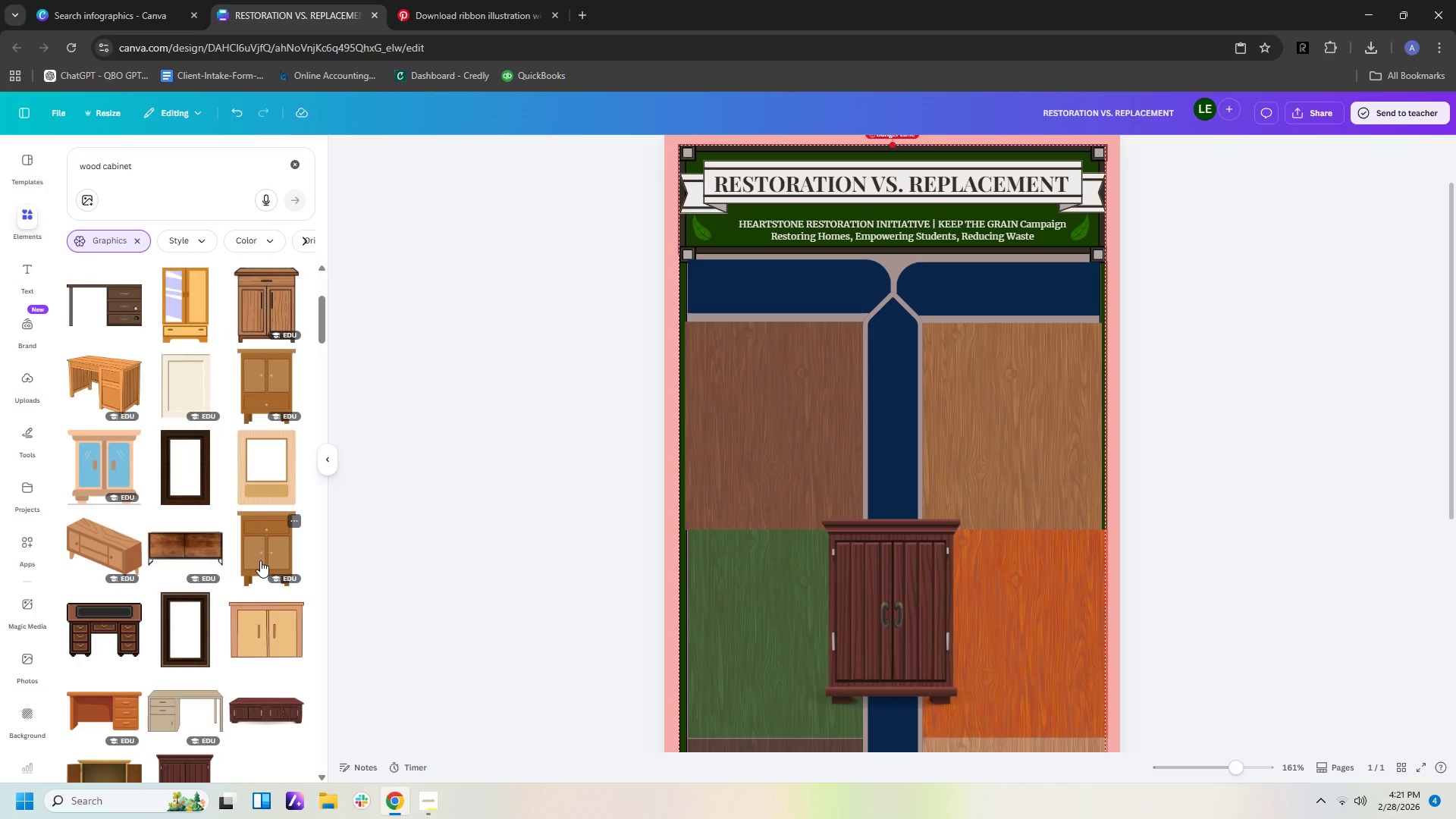 
left_click([277, 318])
 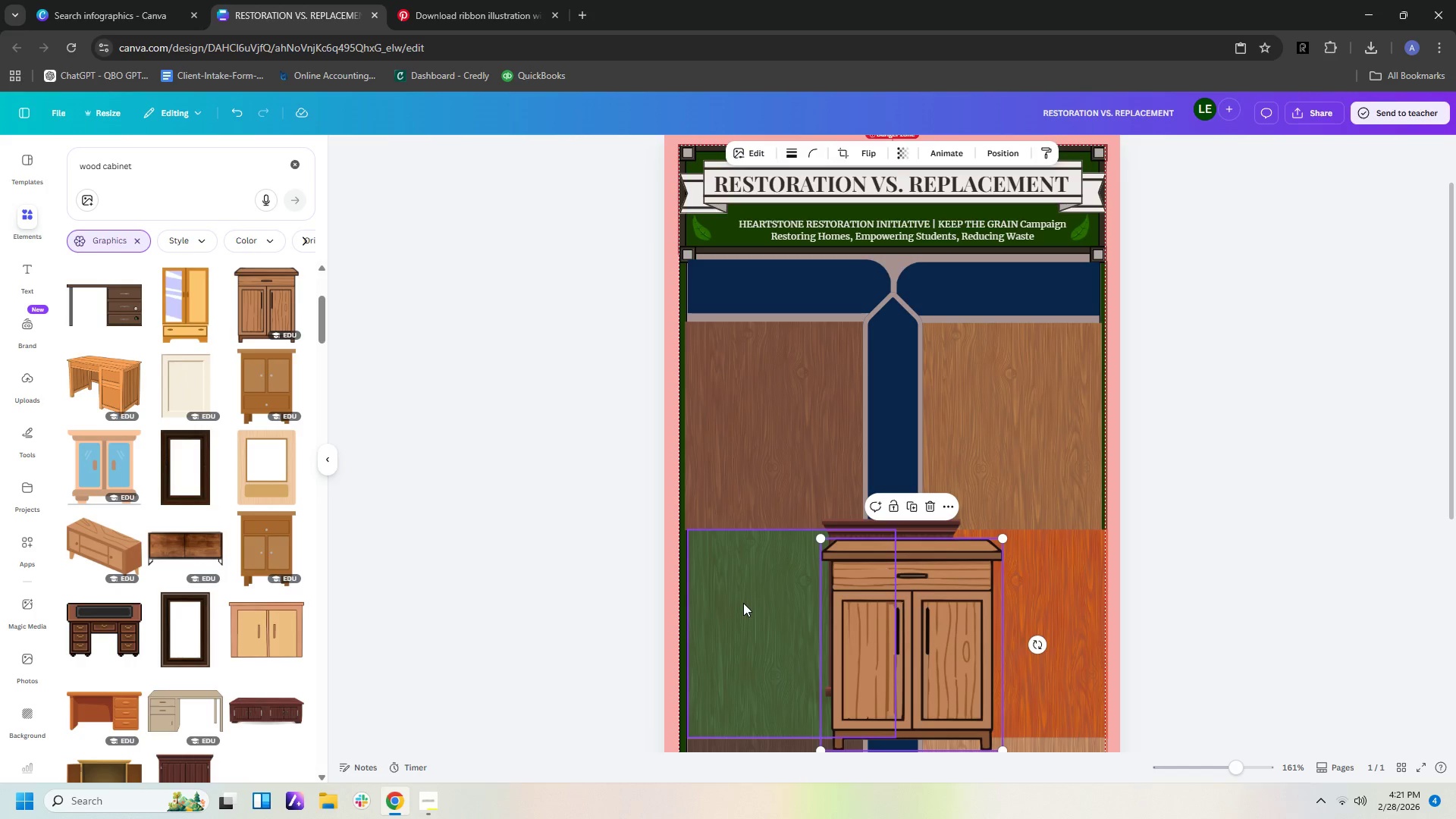 
left_click_drag(start_coordinate=[846, 632], to_coordinate=[798, 494])
 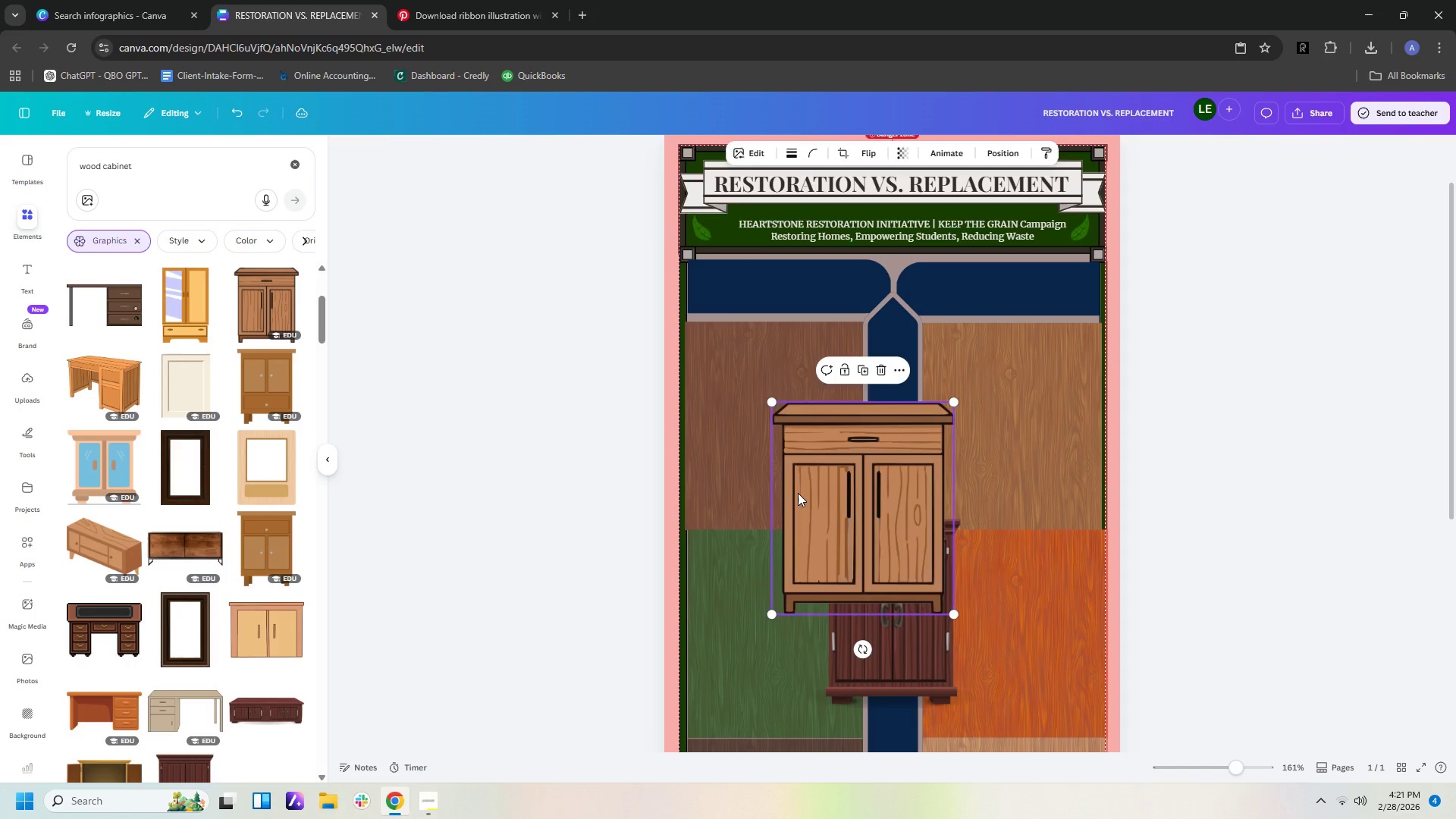 
key(Delete)
 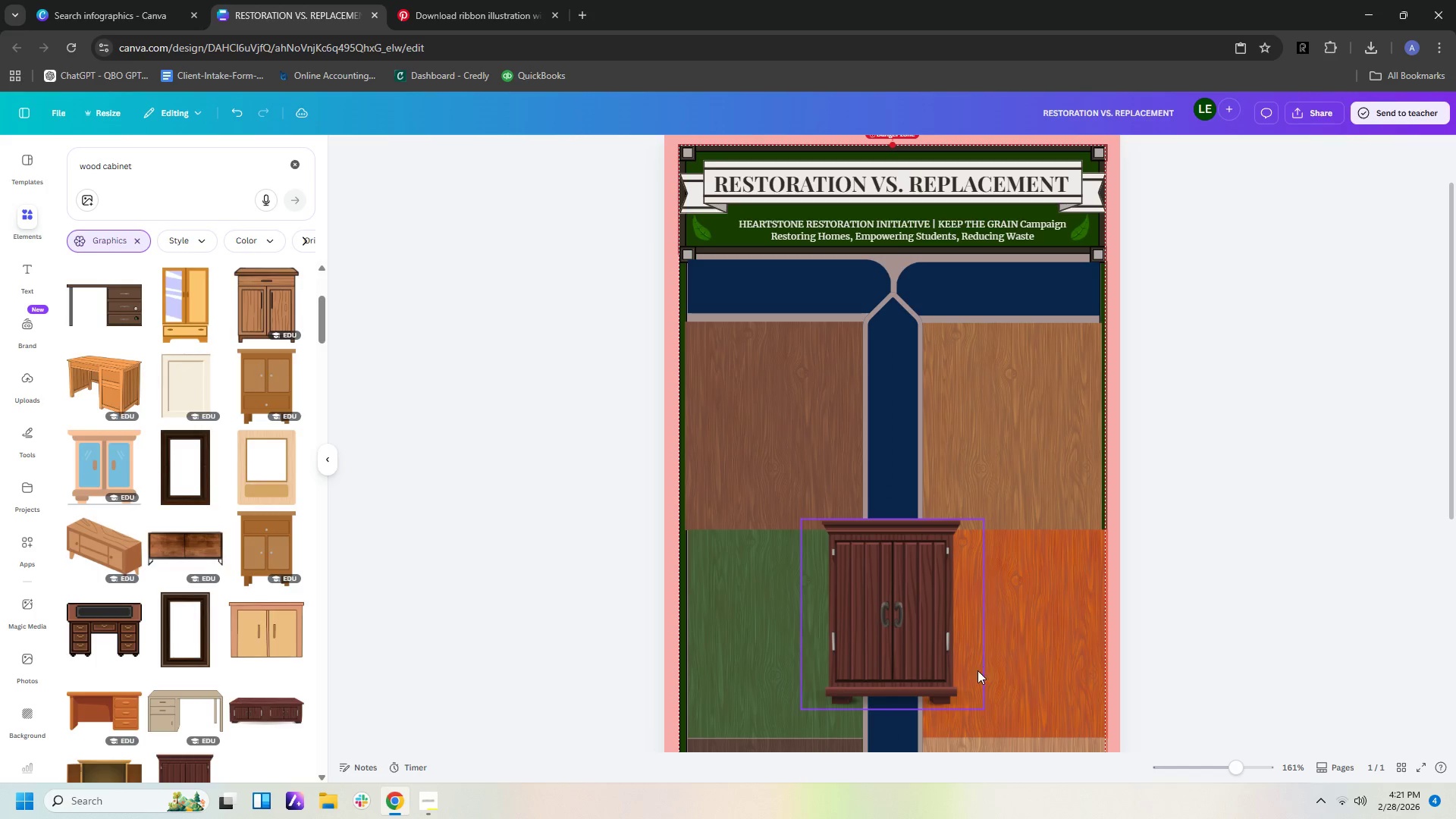 
left_click_drag(start_coordinate=[923, 662], to_coordinate=[807, 491])
 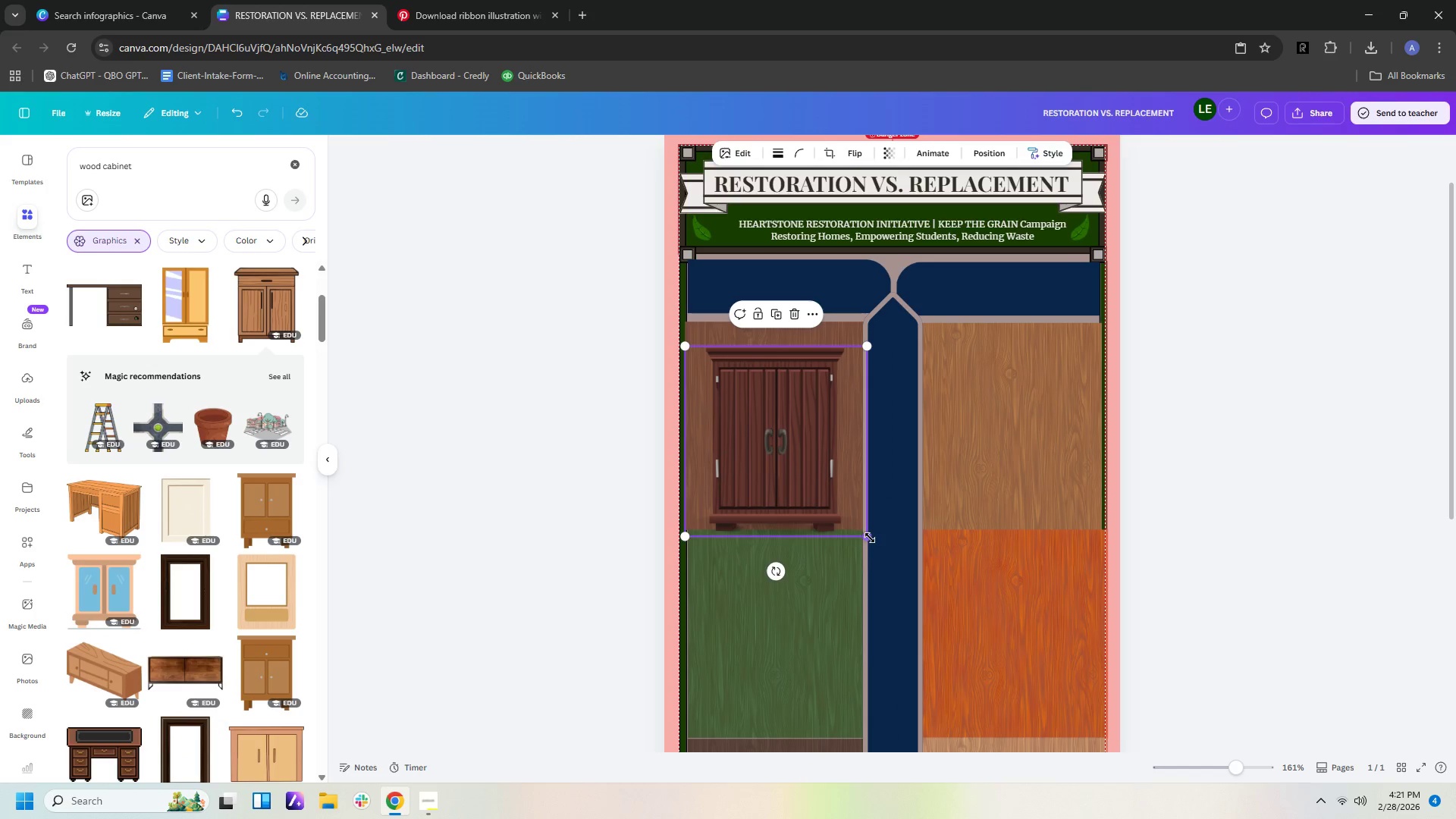 
left_click_drag(start_coordinate=[871, 536], to_coordinate=[778, 397])
 